 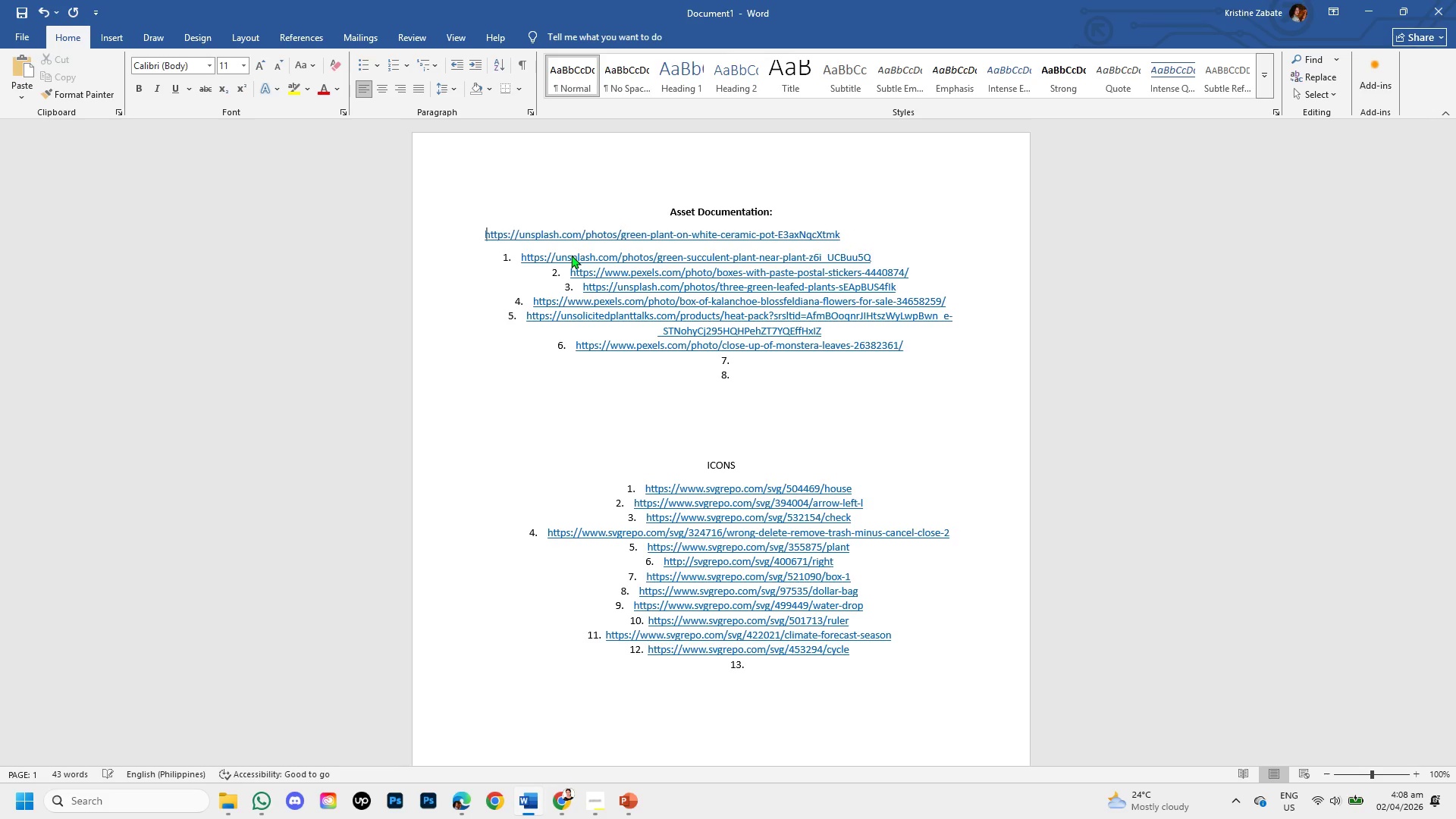 
key(Space)
 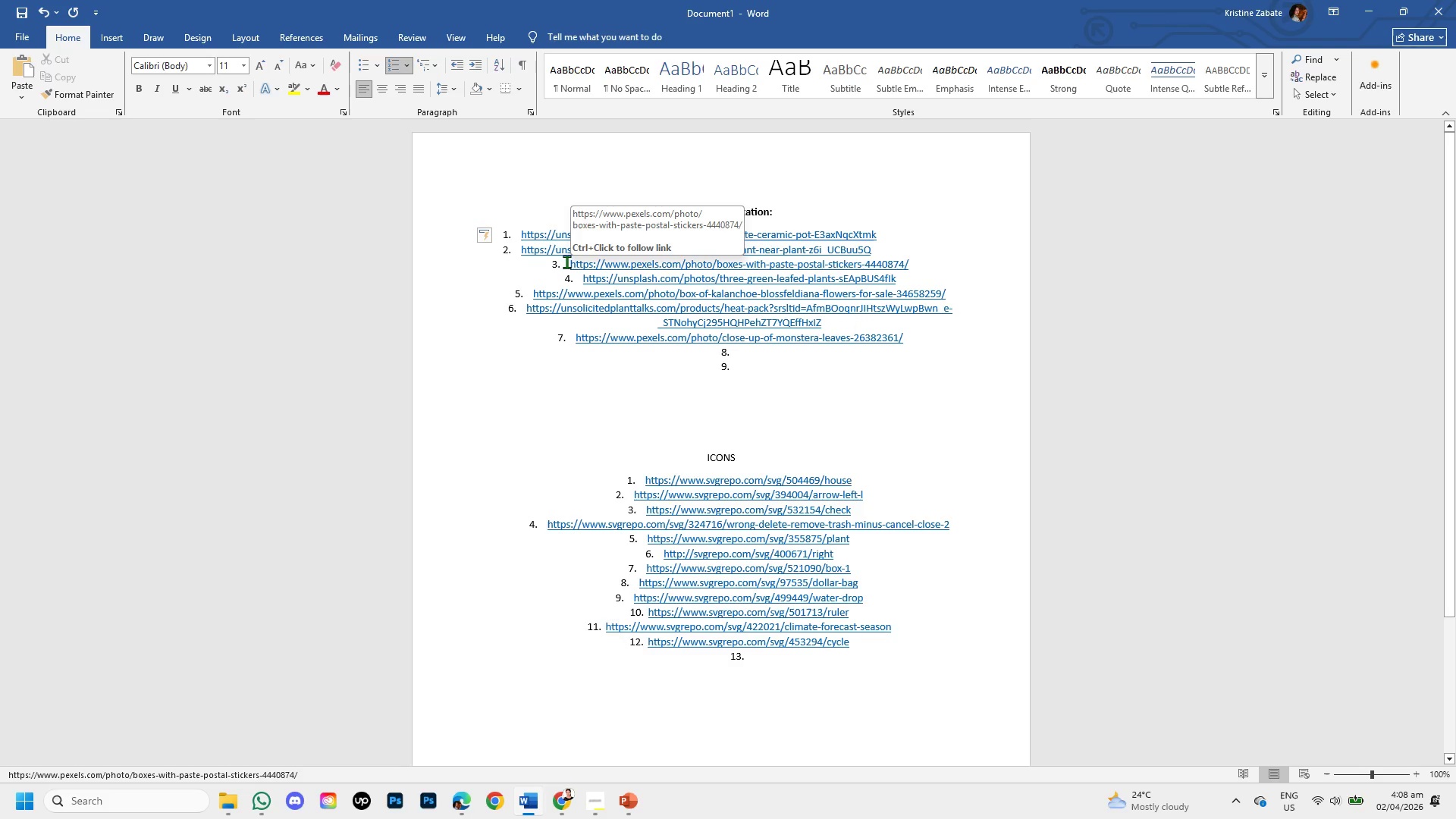 
left_click([571, 263])
 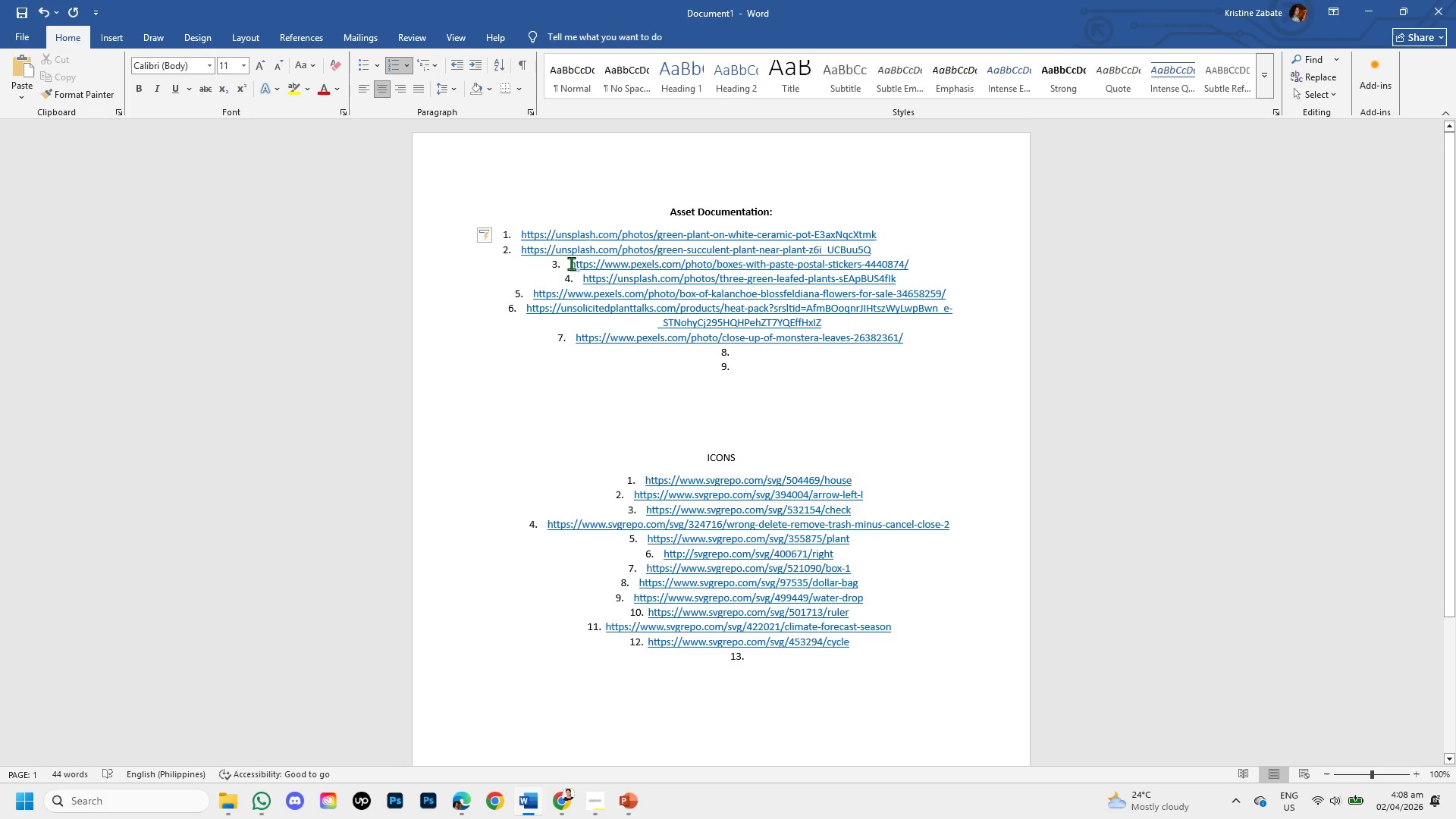 
key(Backspace)
 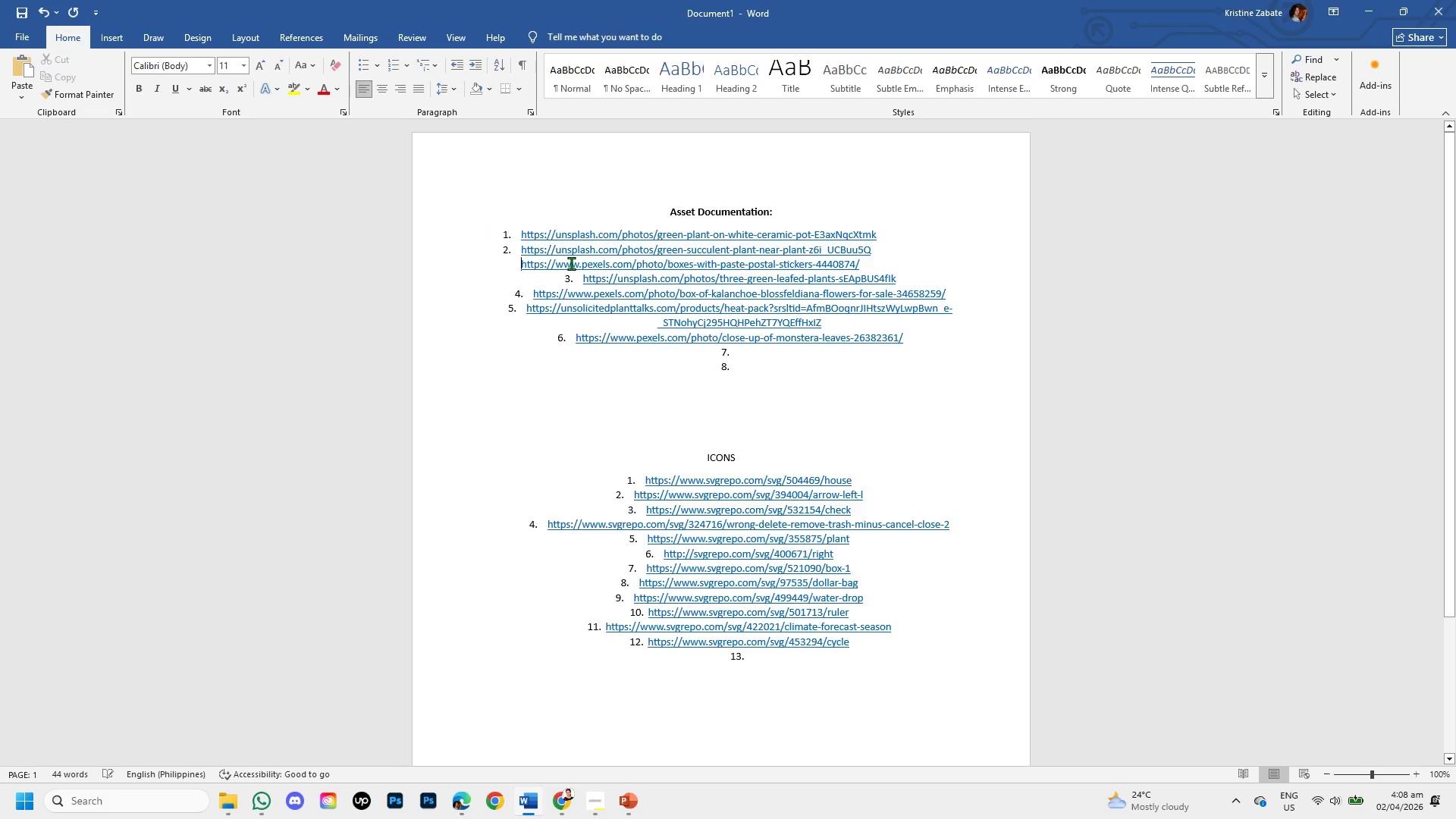 
key(Backspace)
 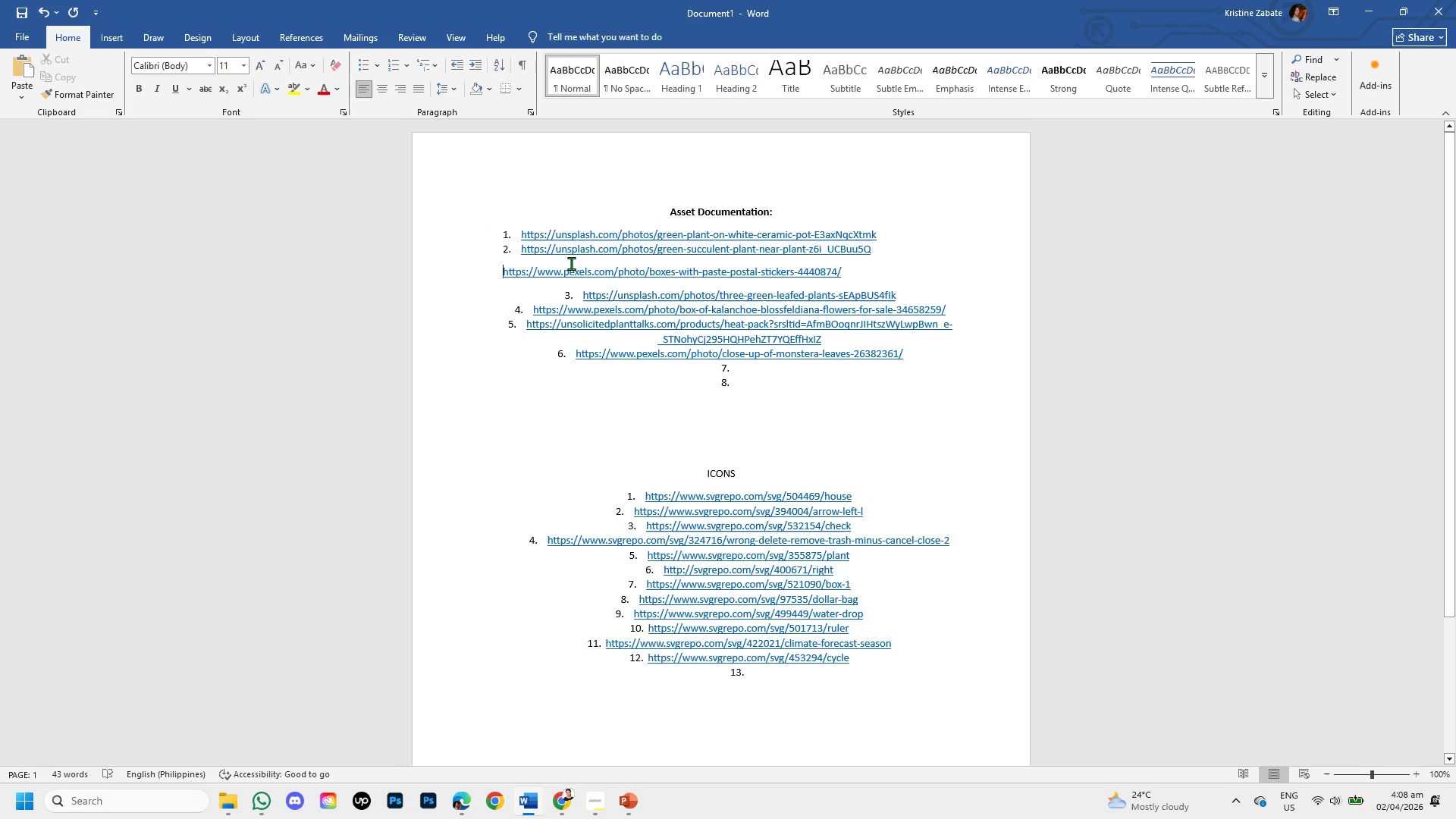 
key(Backspace)
 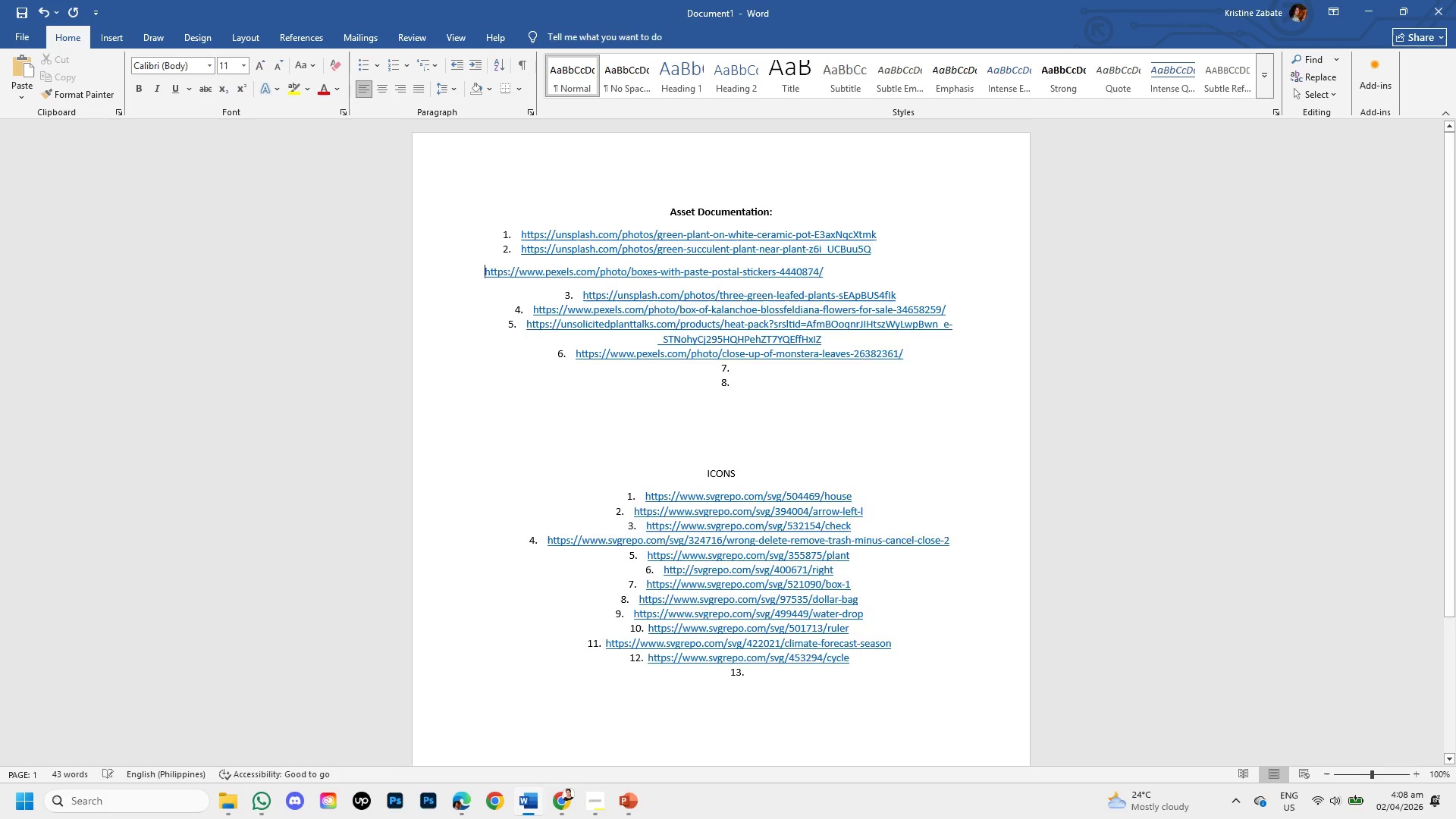 
key(Backspace)
 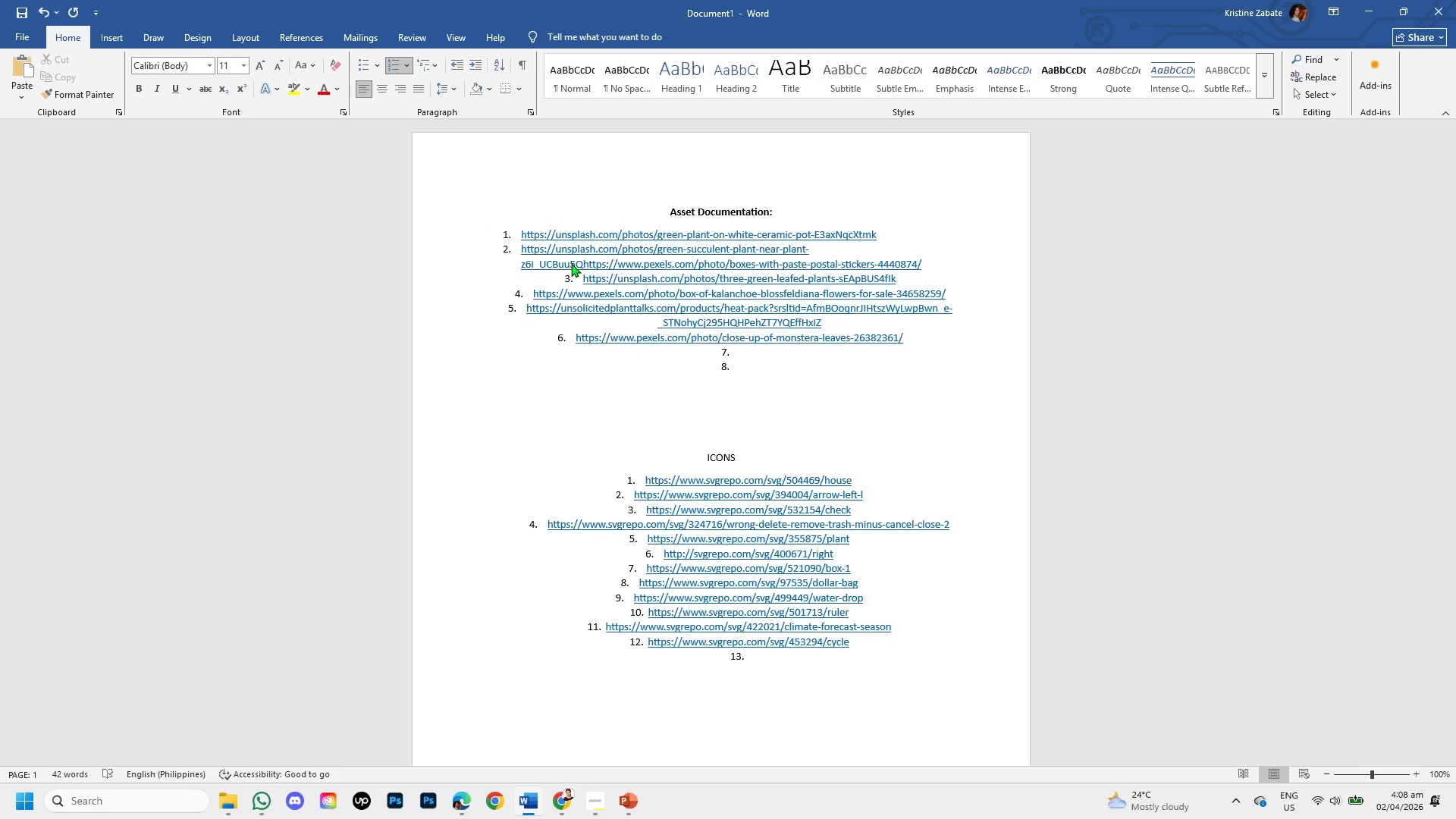 
key(Enter)
 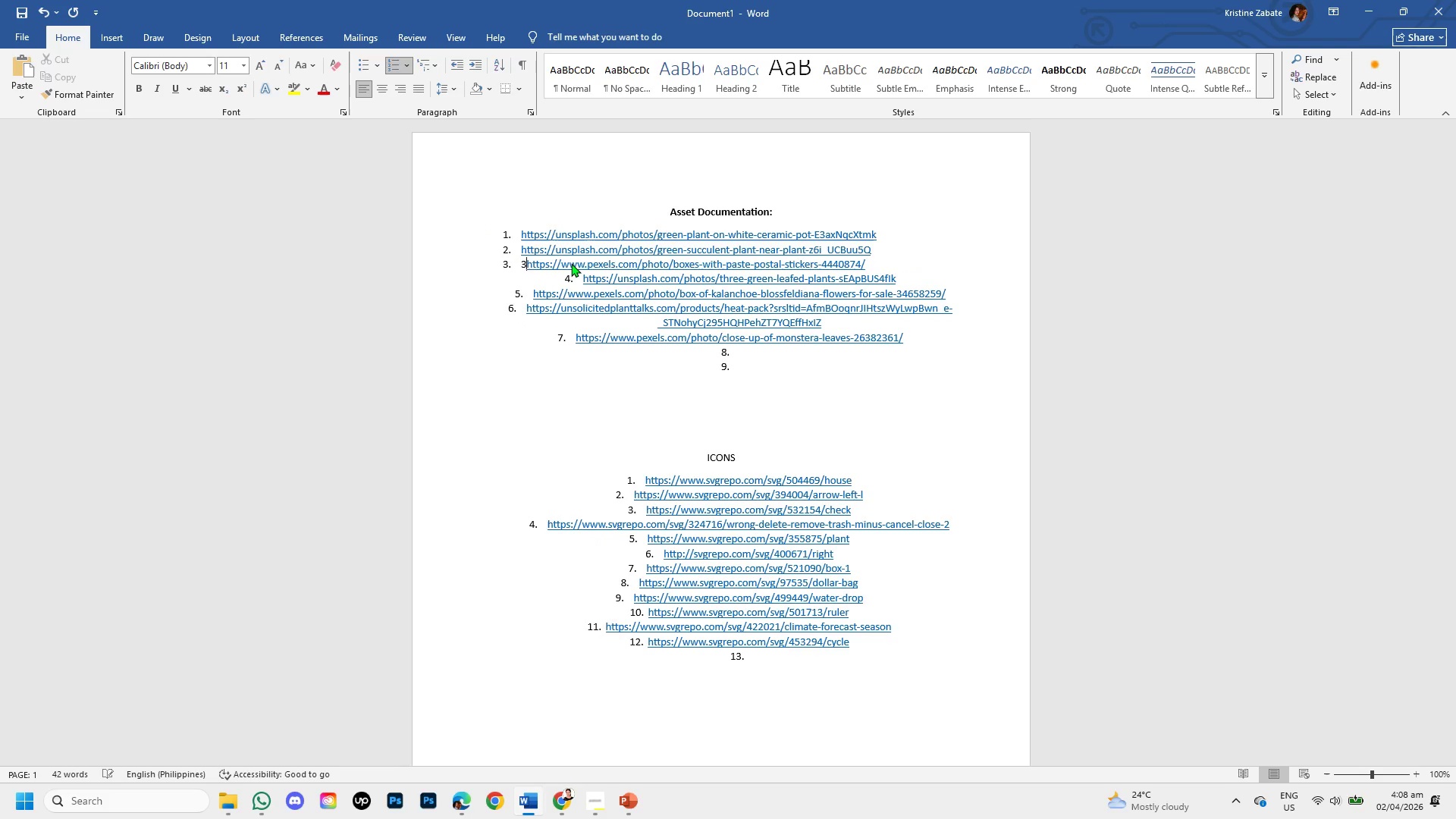 
key(3)
 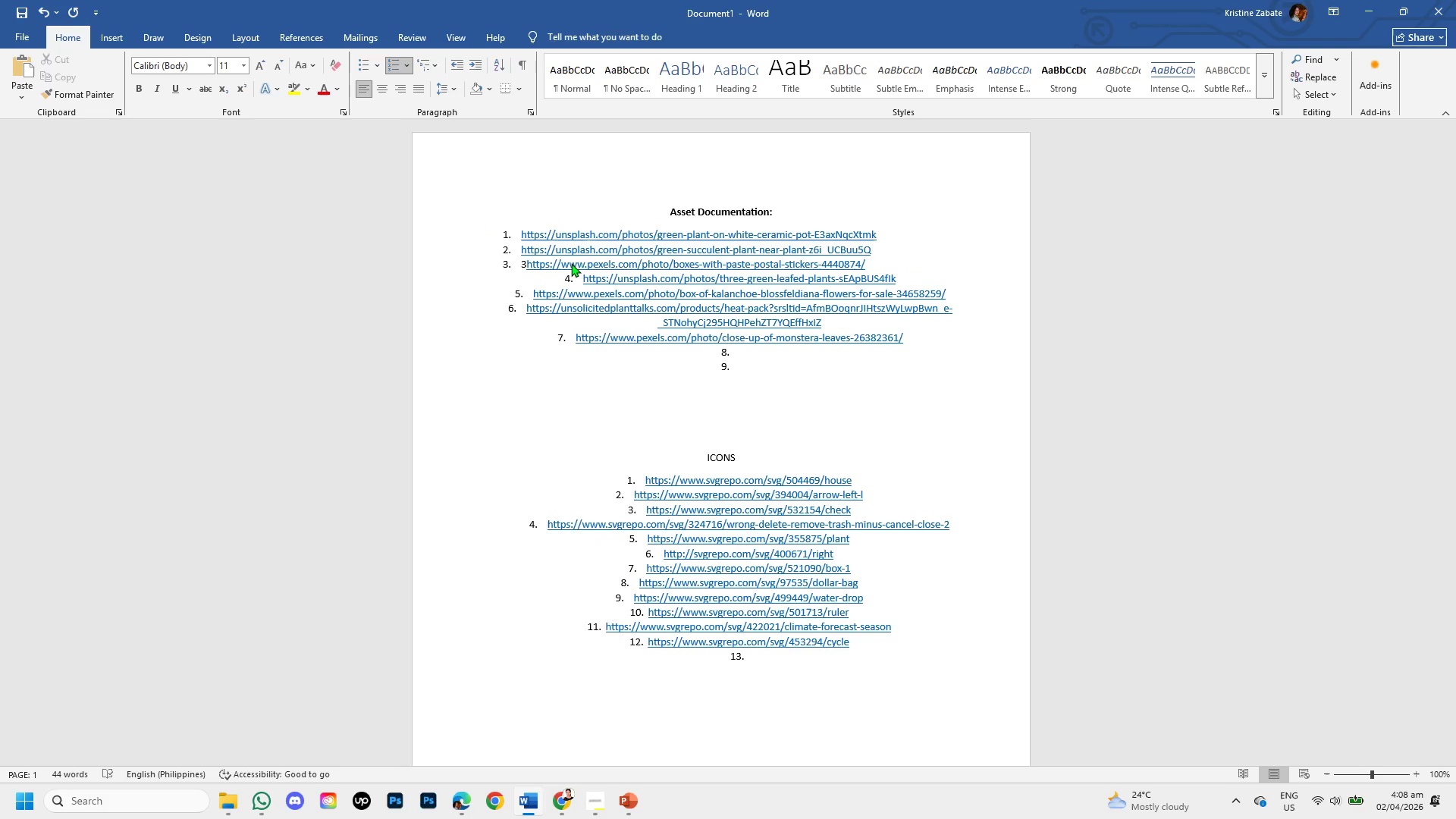 
key(Backspace)
 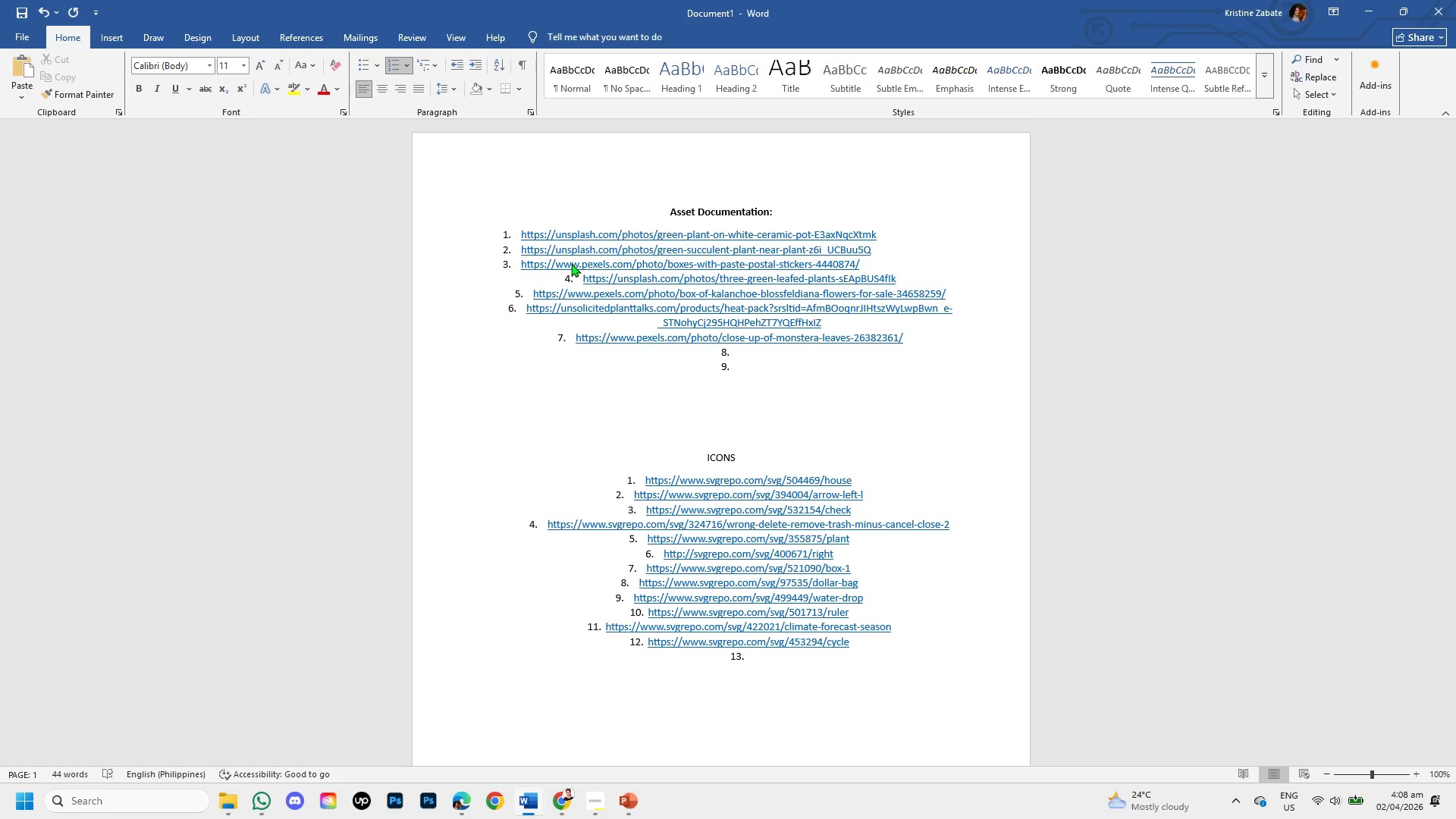 
wait(15.59)
 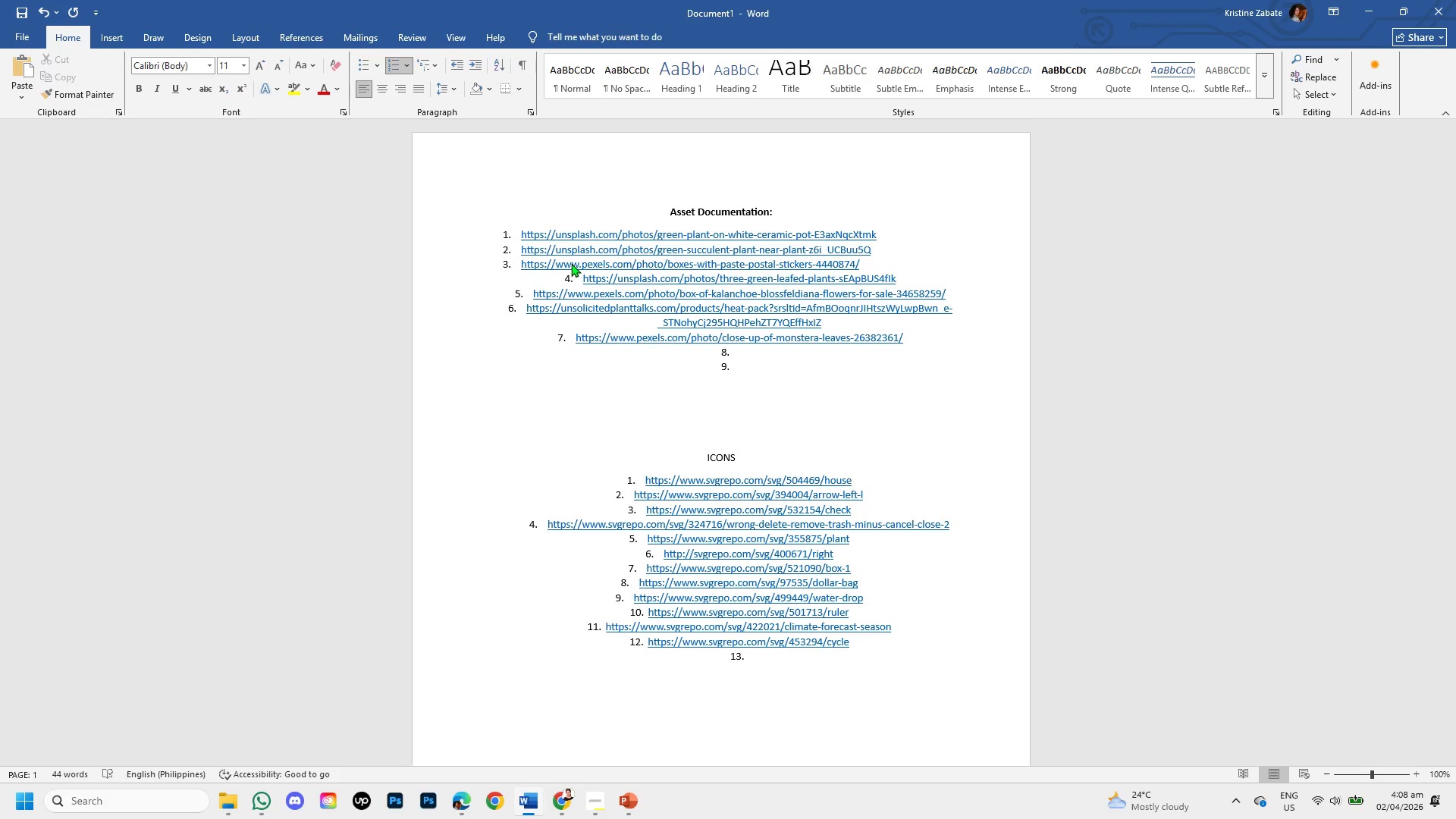 
left_click([582, 279])
 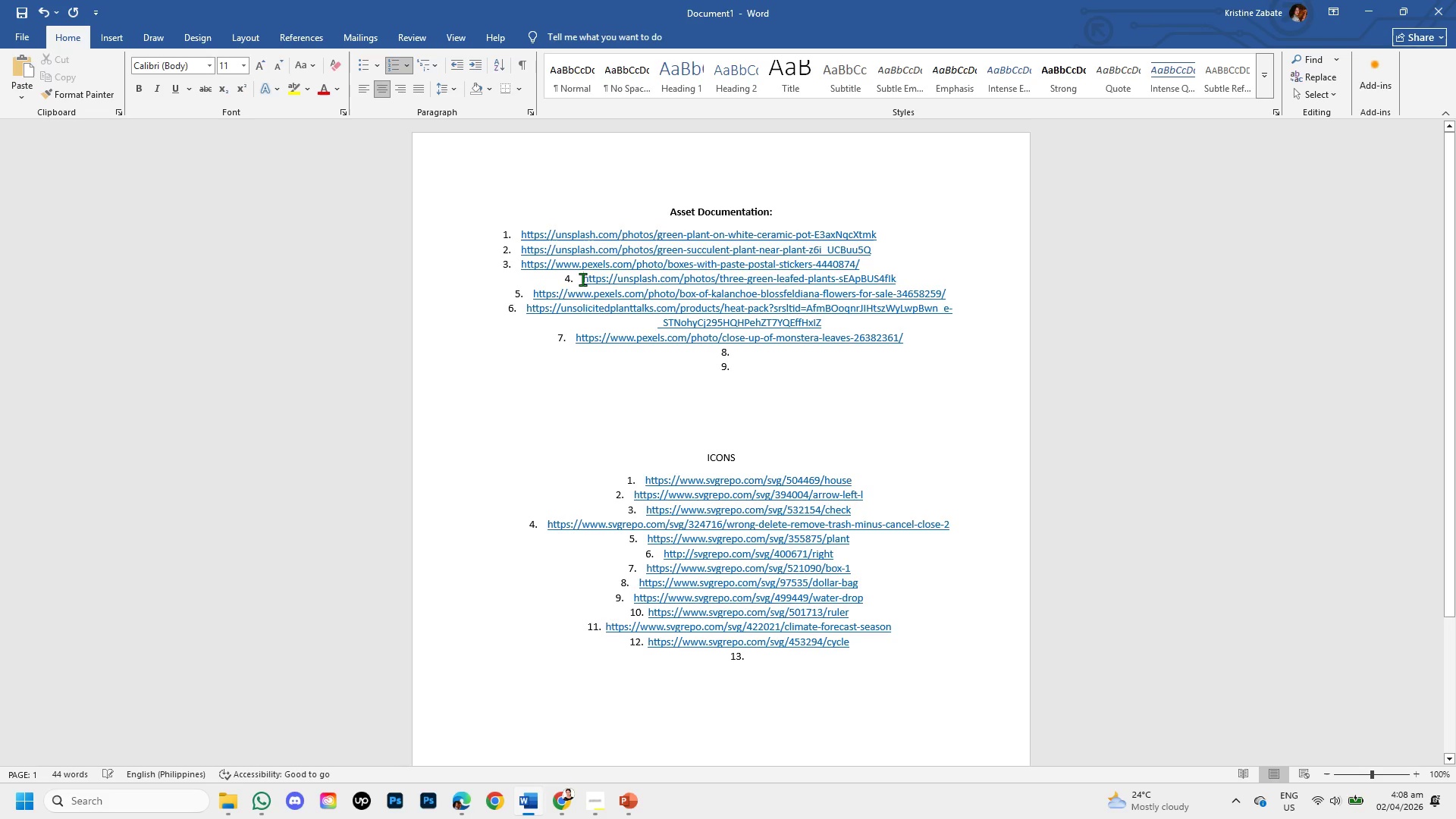 
key(Backspace)
 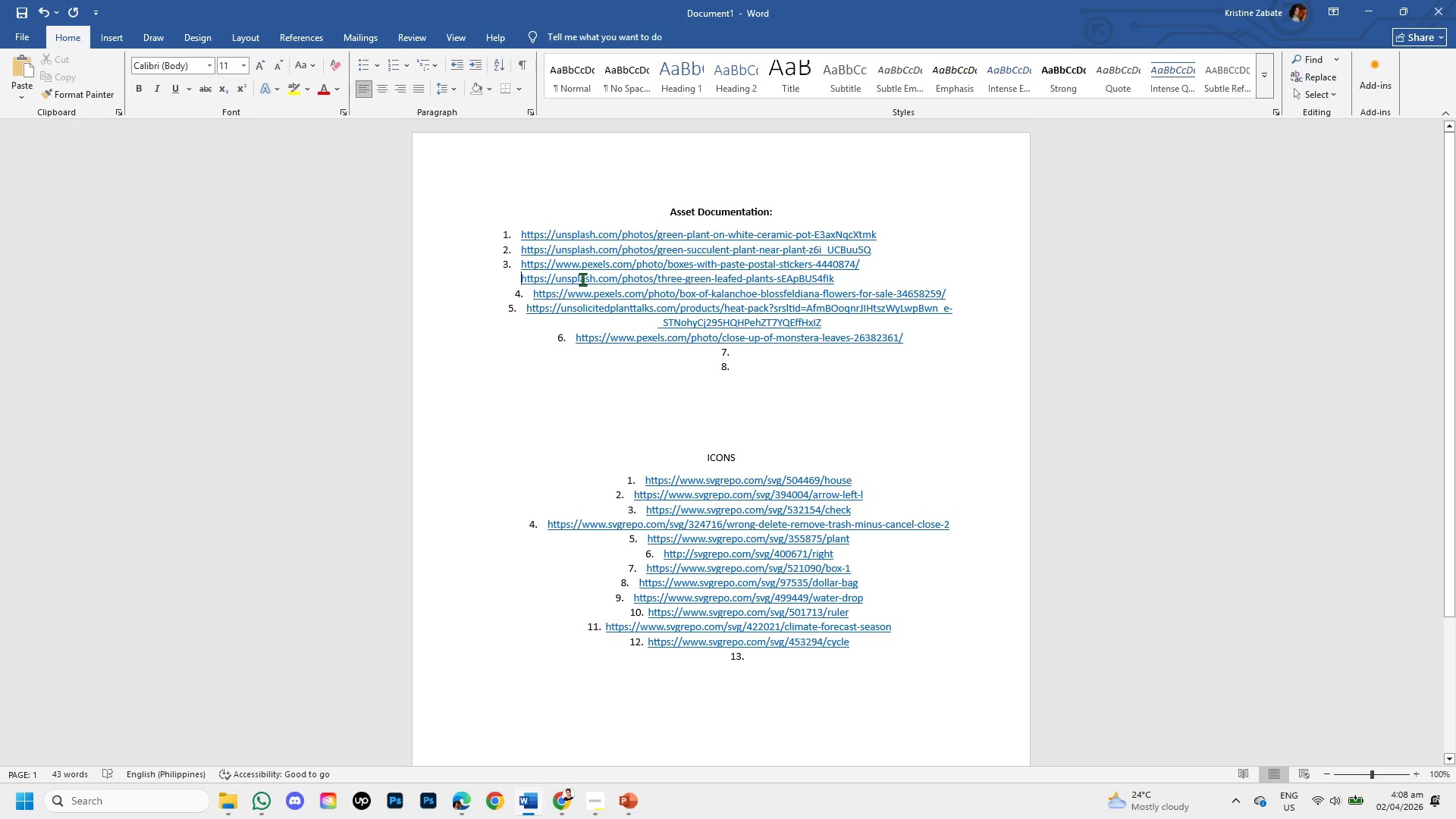 
key(Backspace)
 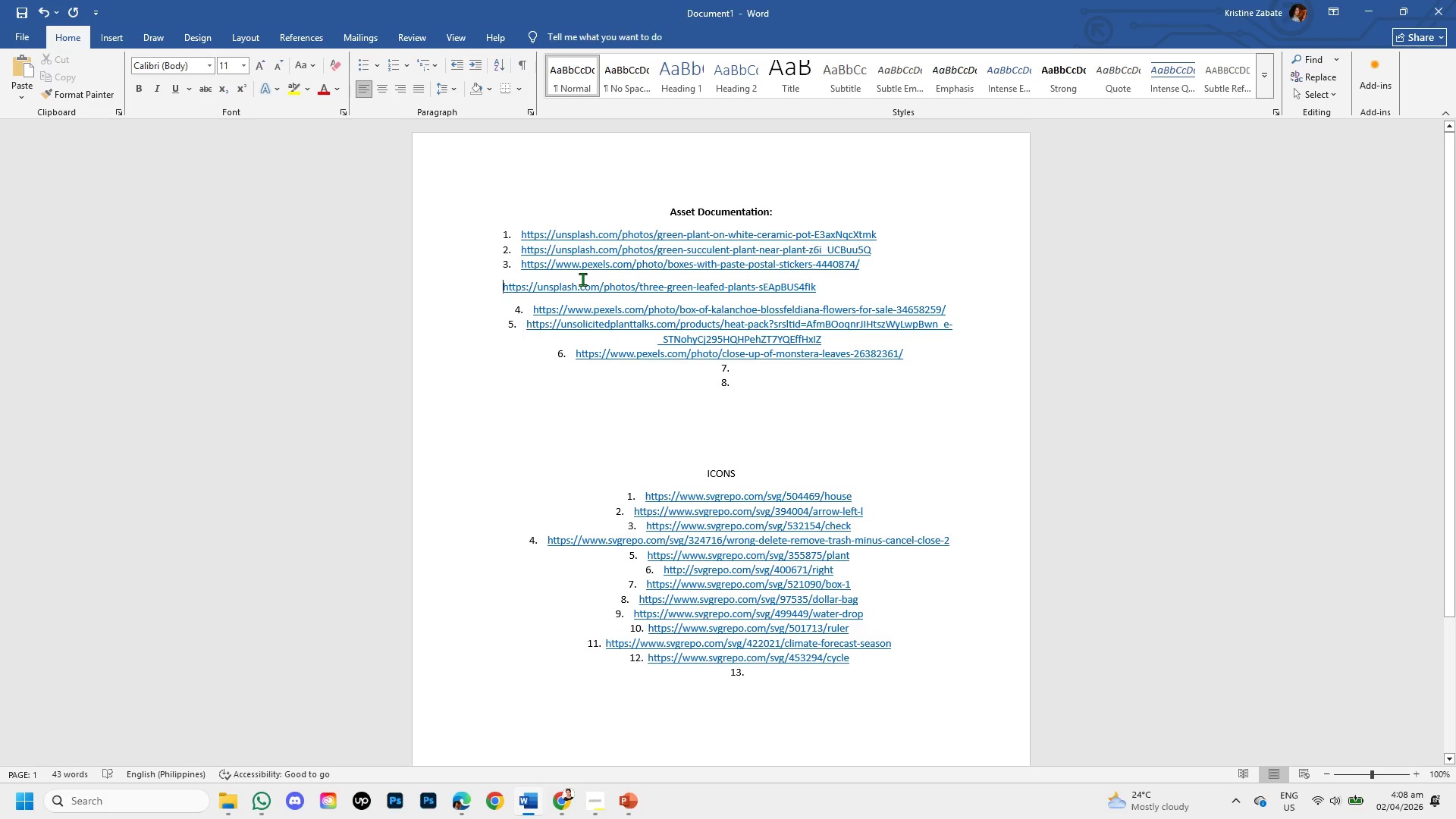 
key(Backspace)
 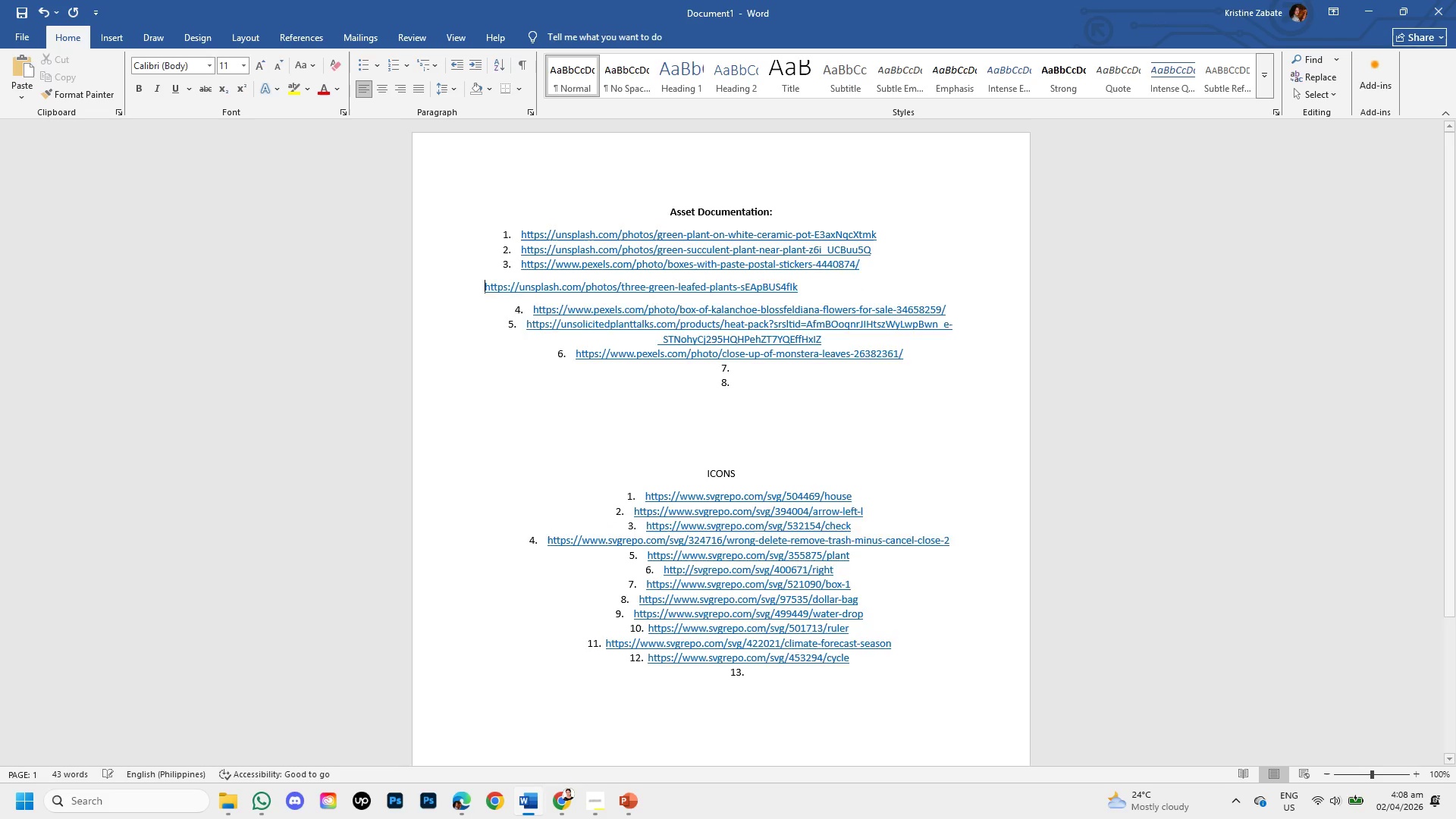 
key(Backspace)
 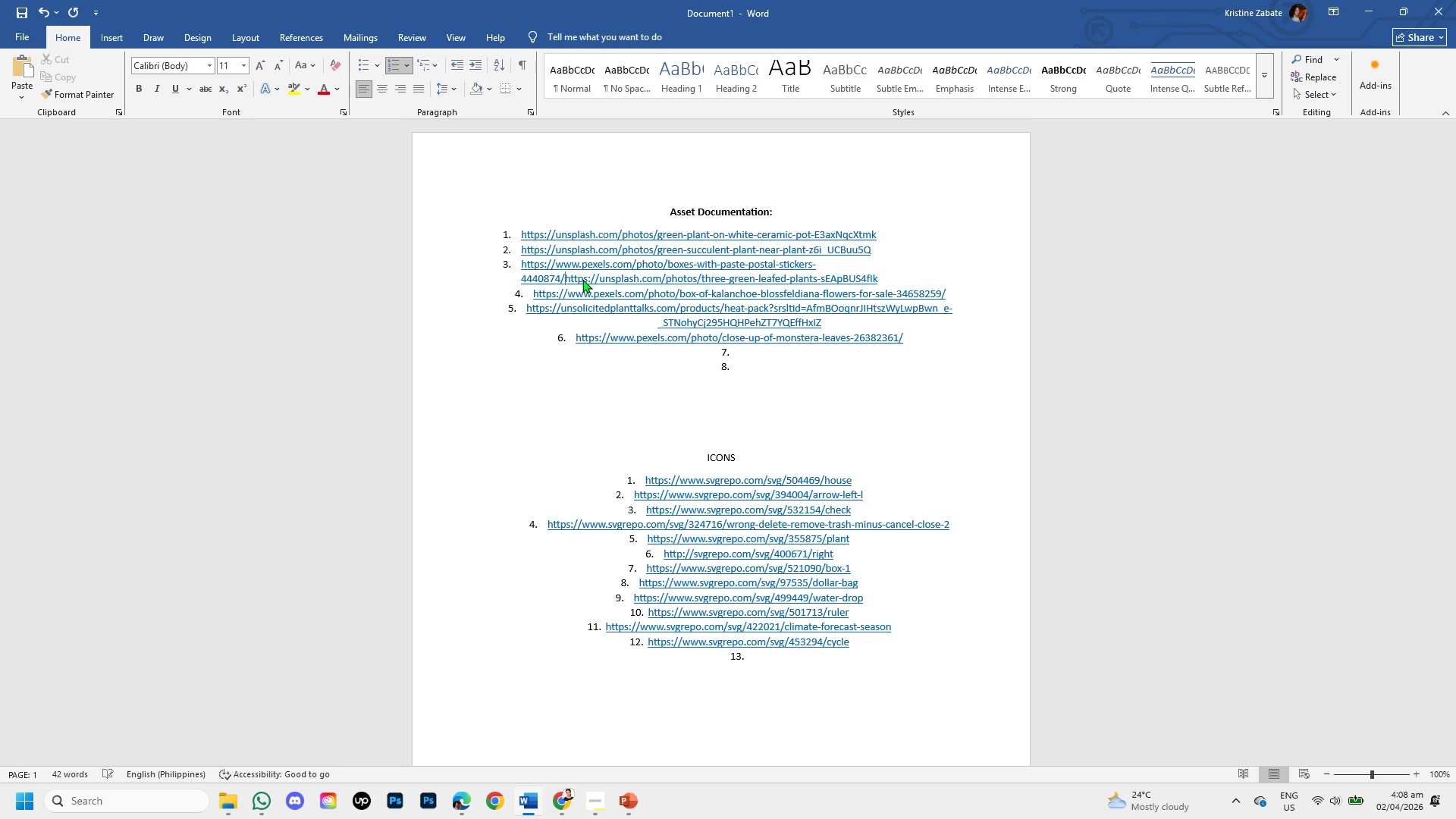 
key(Enter)
 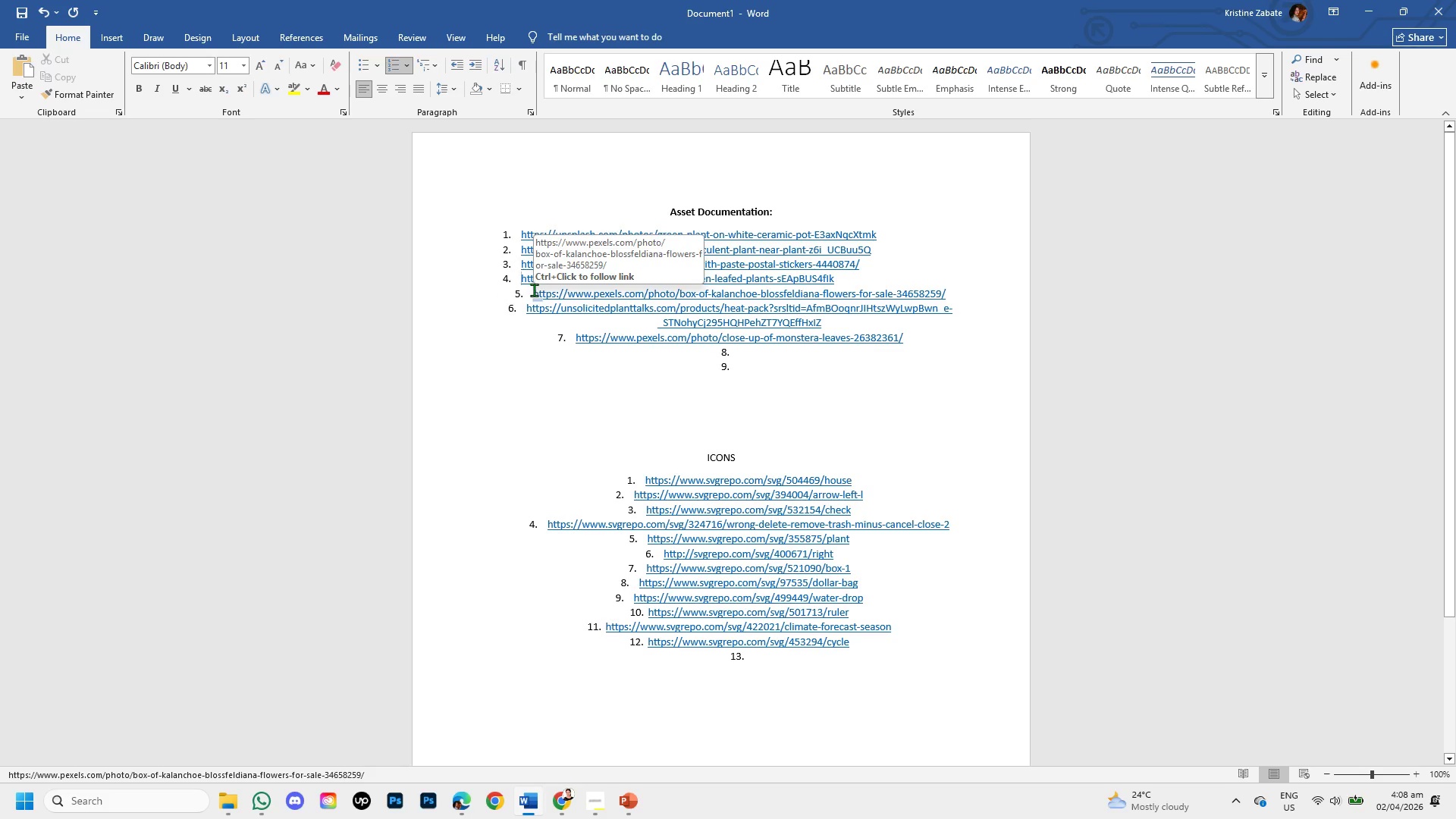 
wait(5.7)
 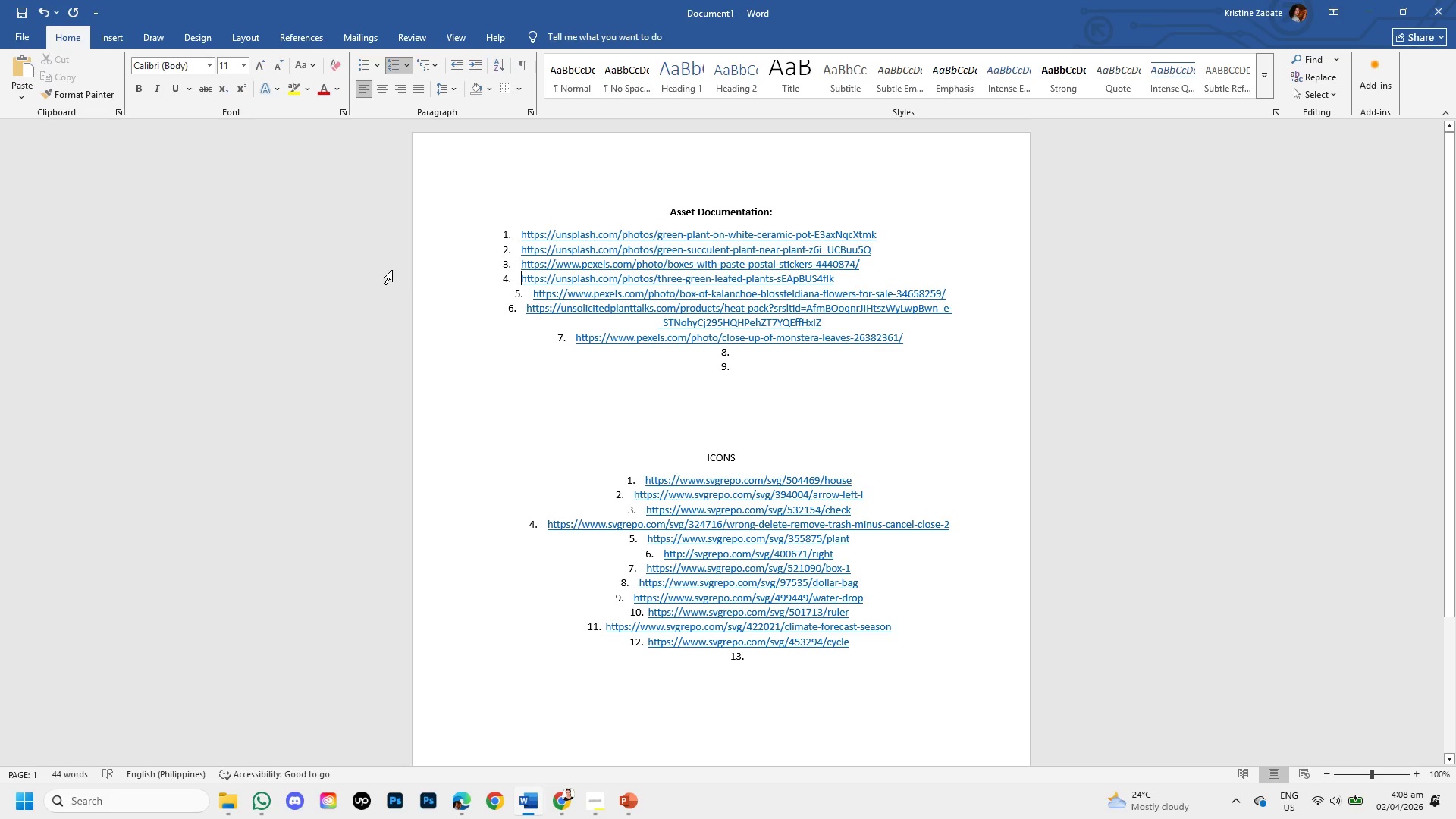 
key(Backspace)
 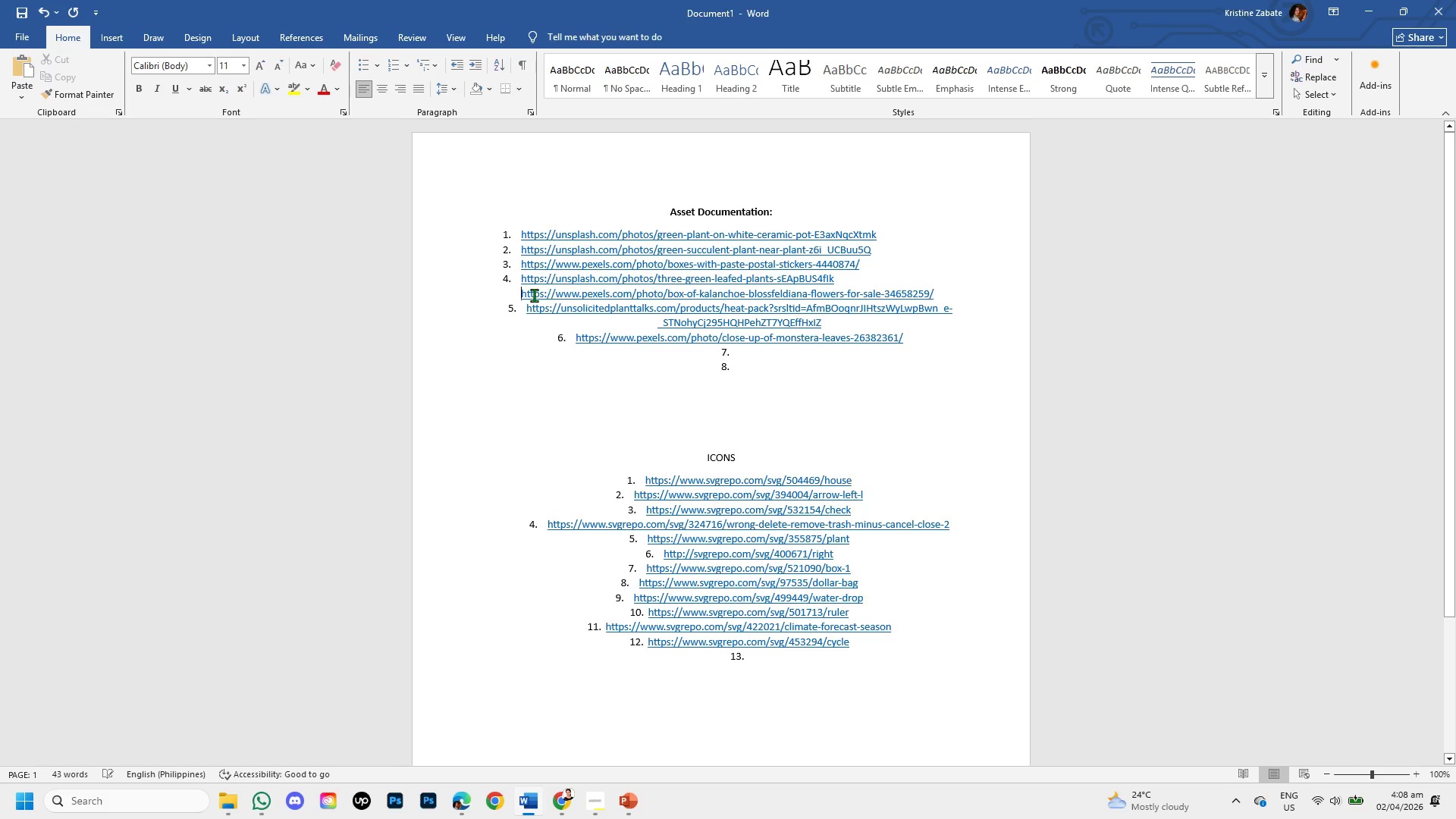 
key(Backspace)
 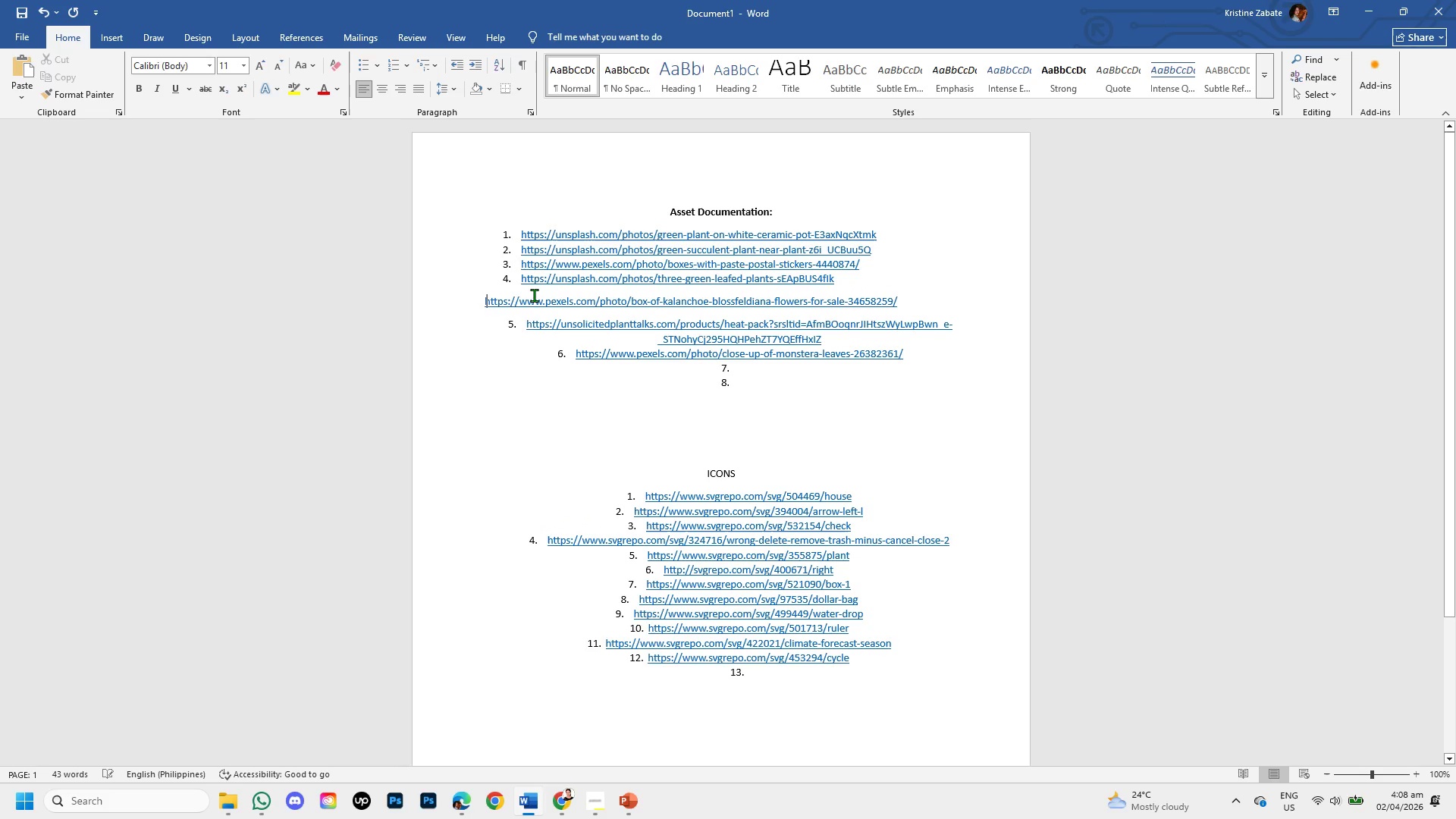 
key(Backspace)
 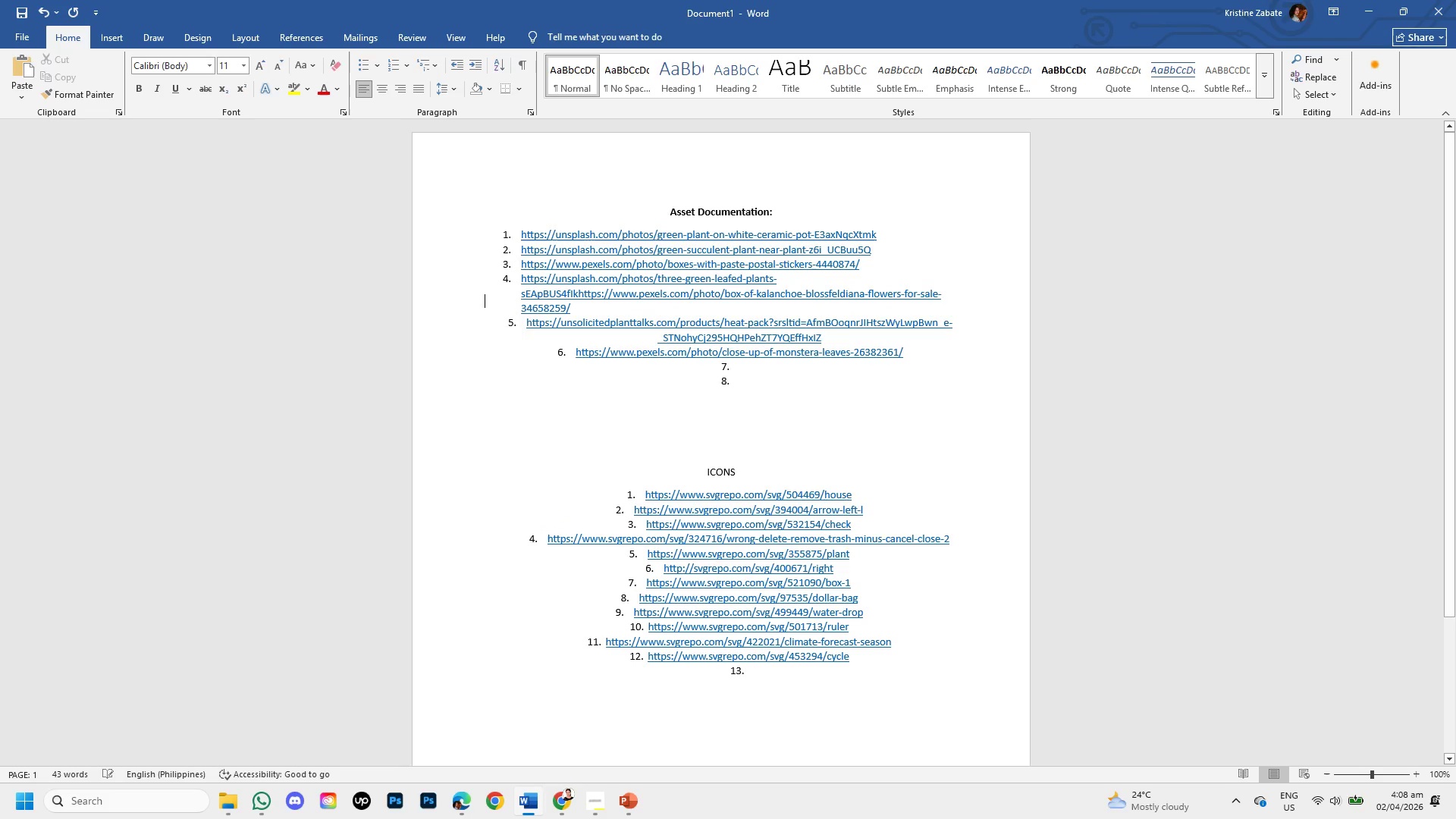 
key(Backspace)
 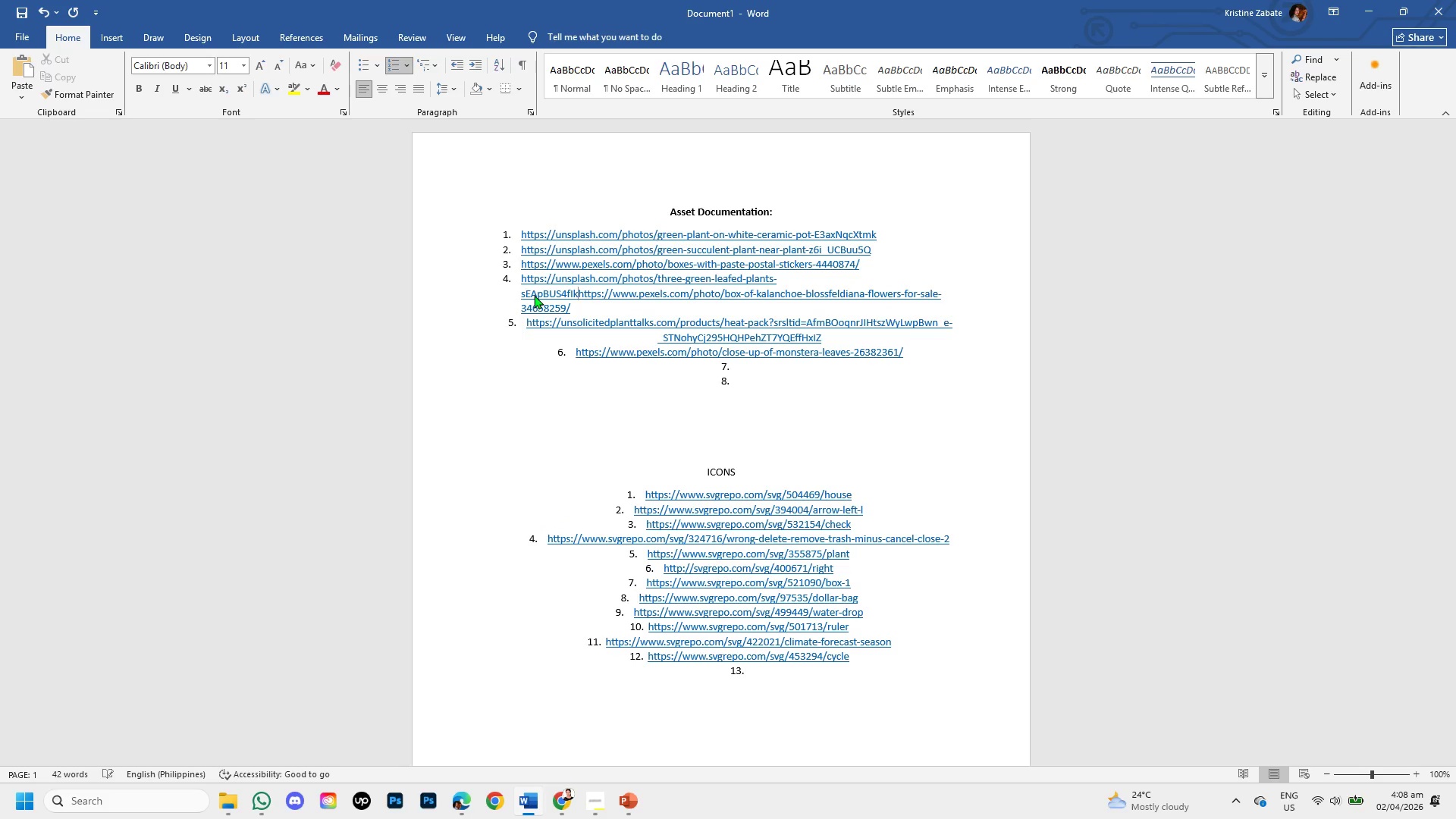 
key(Enter)
 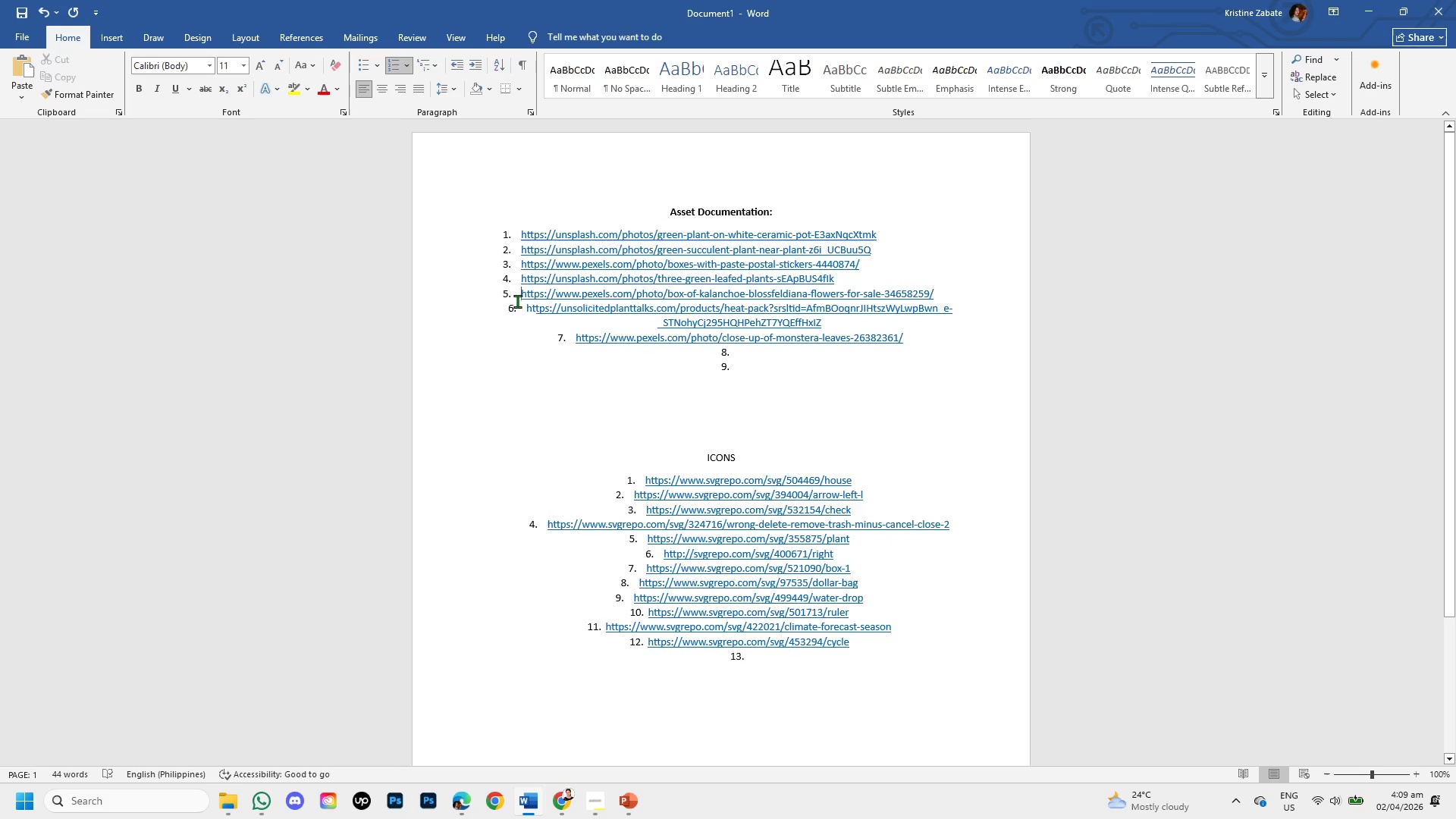 
left_click([522, 308])
 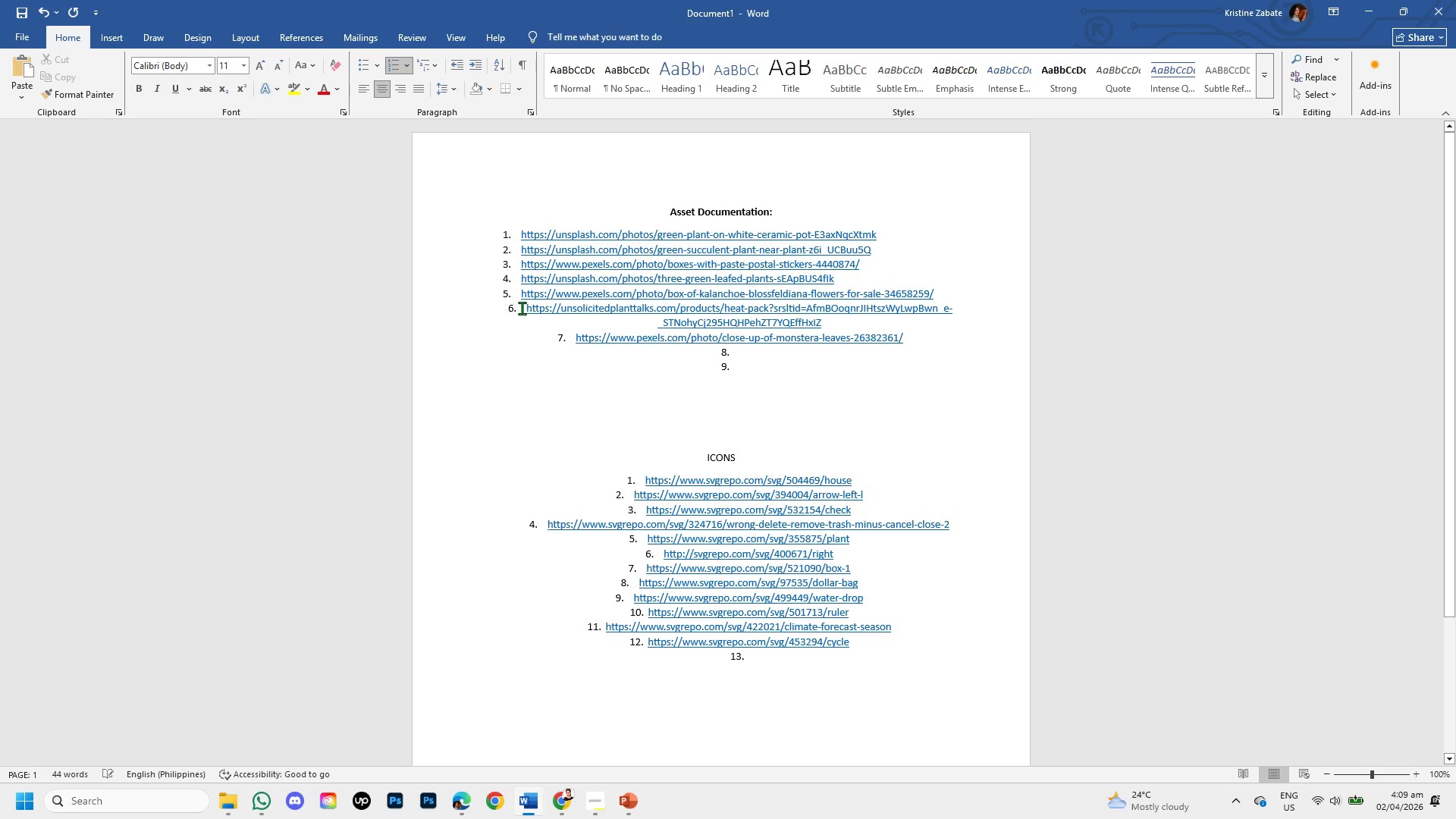 
key(Backspace)
 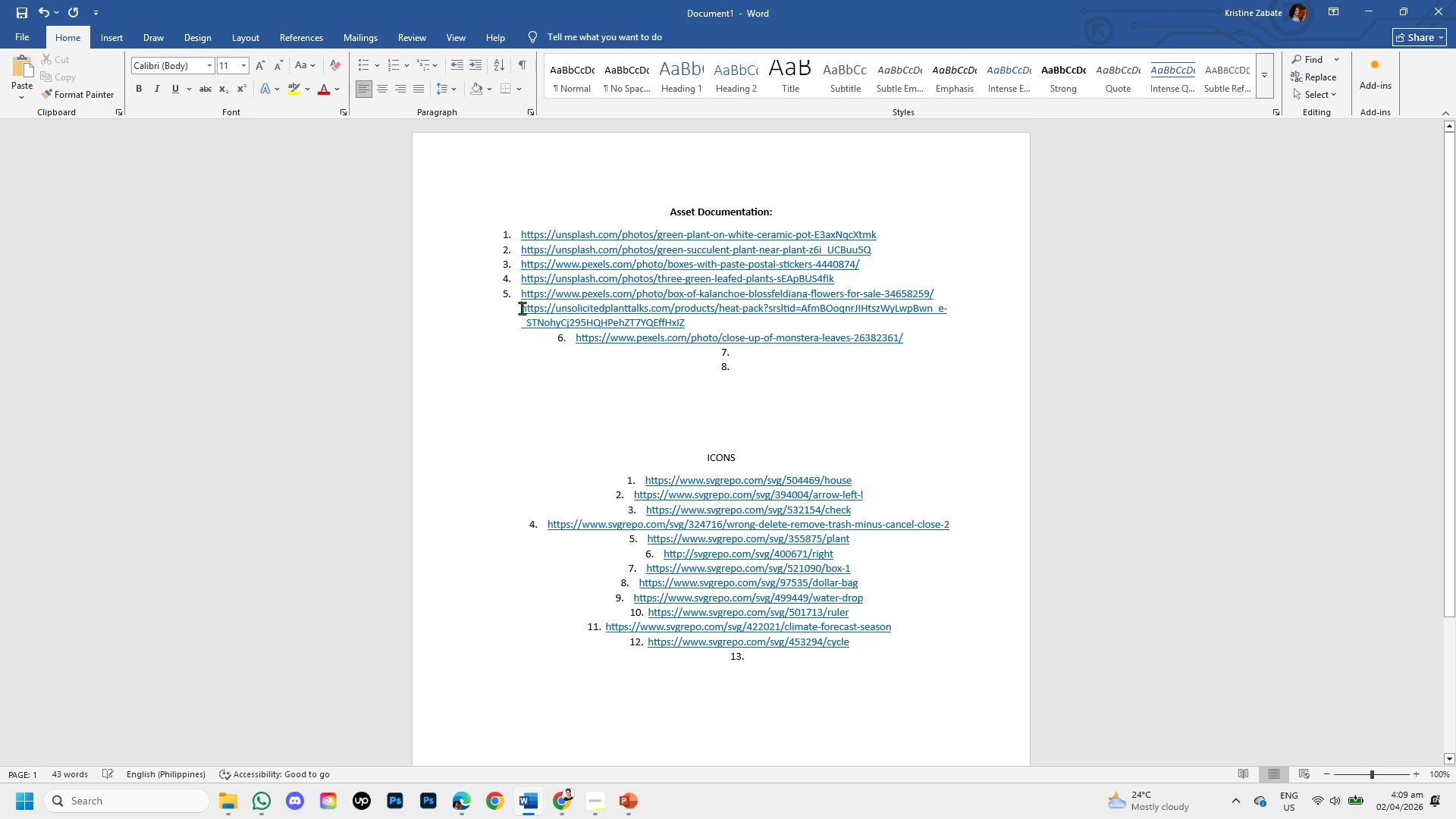 
key(Backspace)
 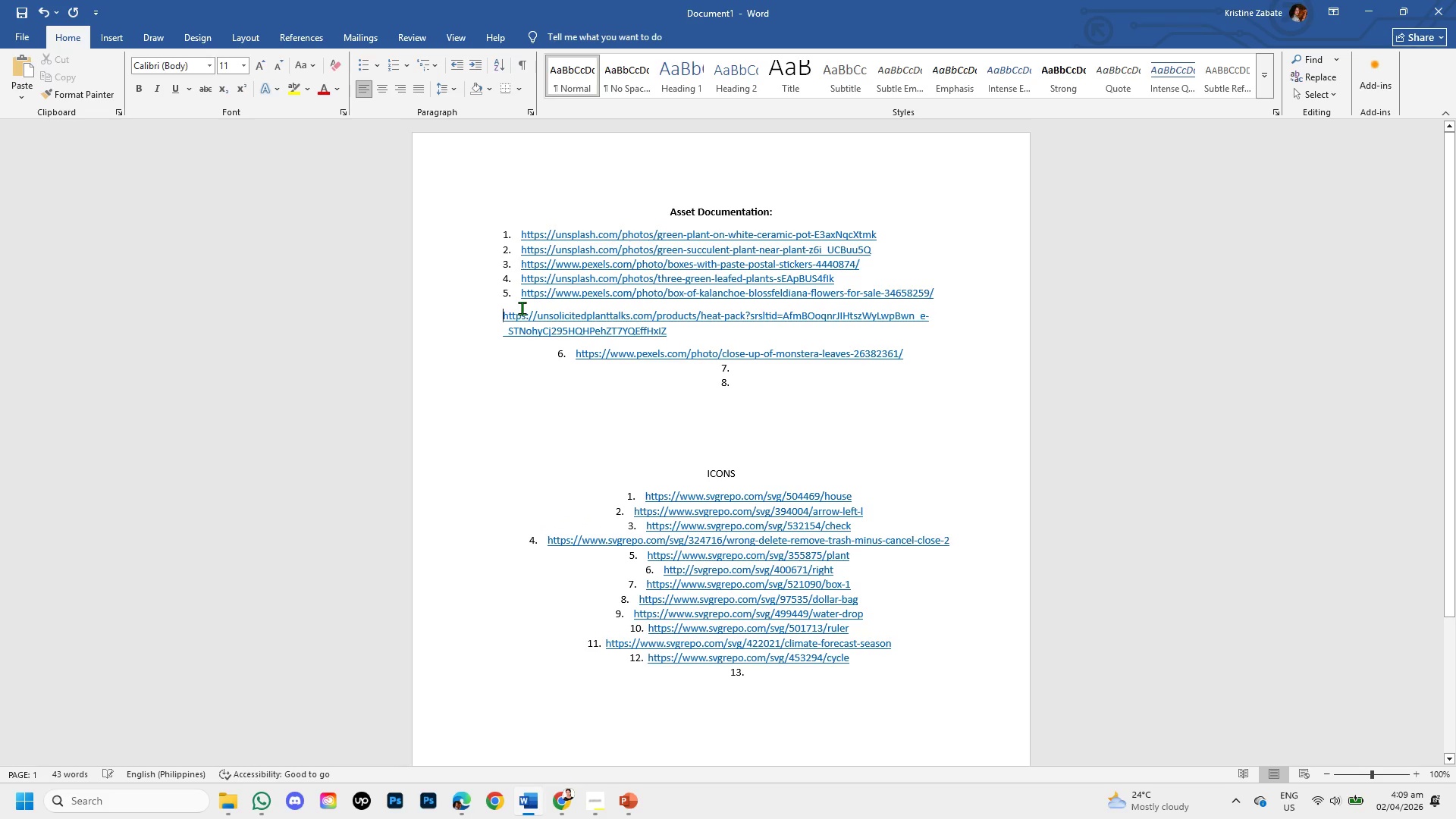 
key(Backspace)
 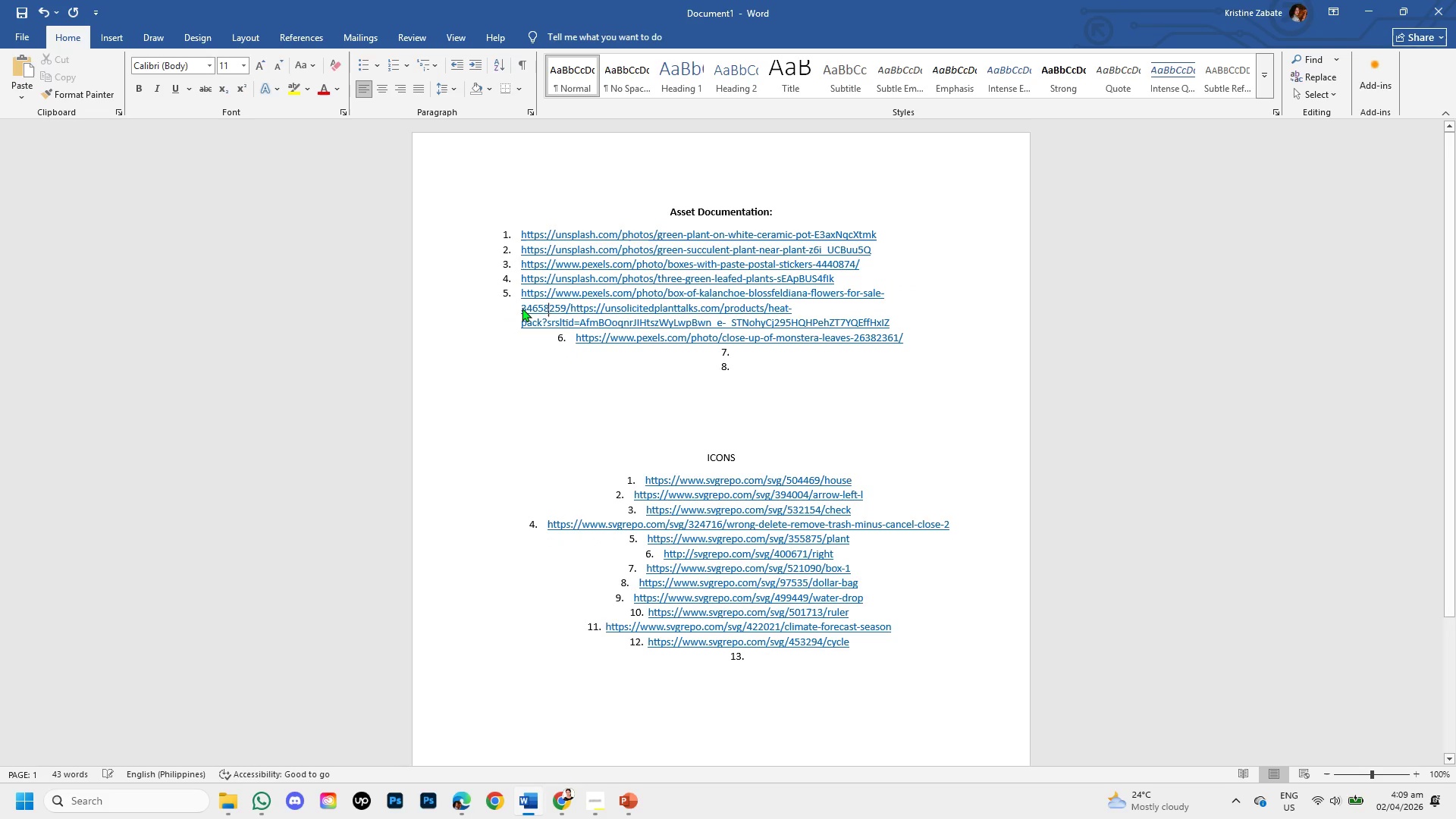 
key(Backspace)
 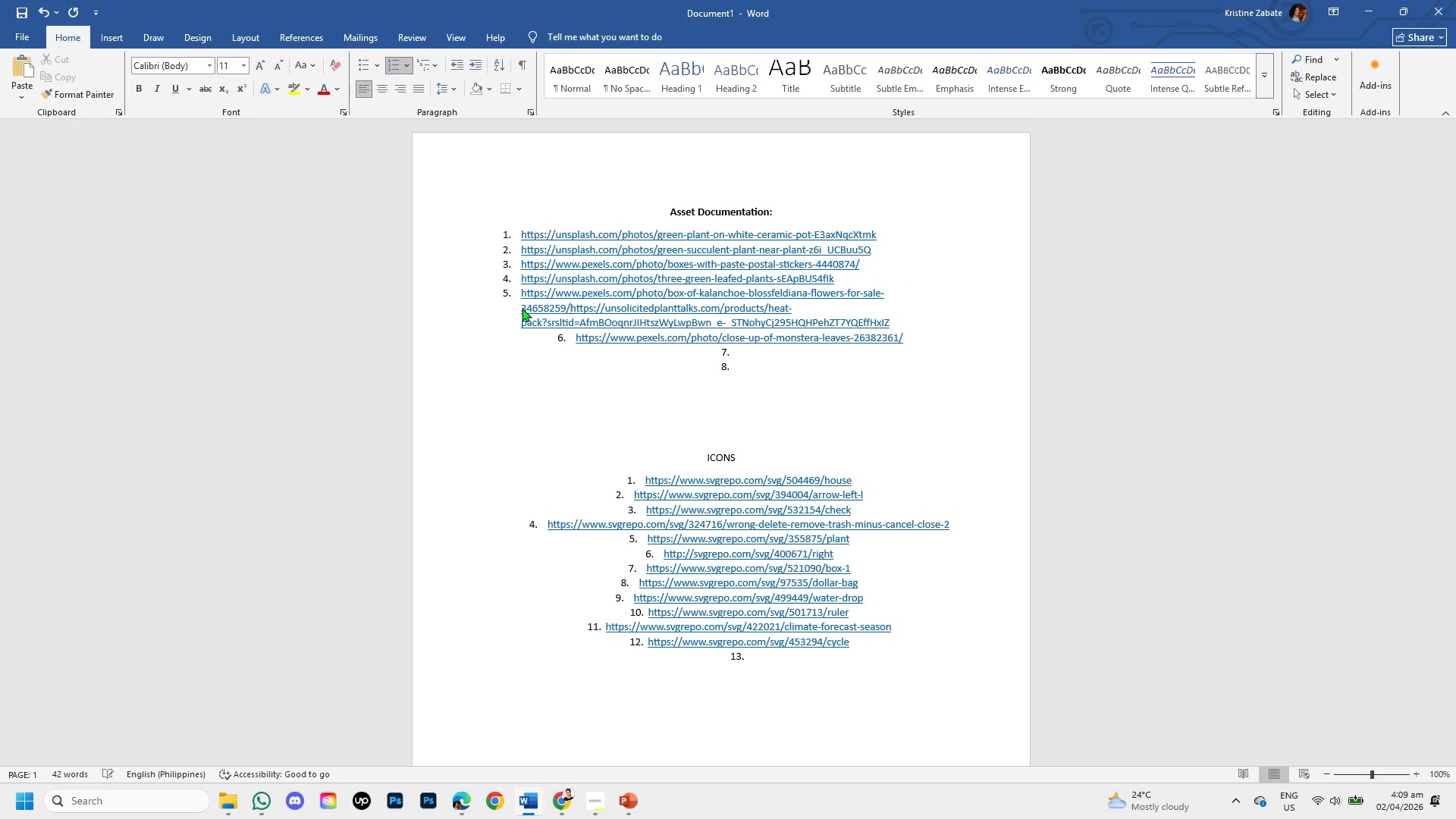 
key(Enter)
 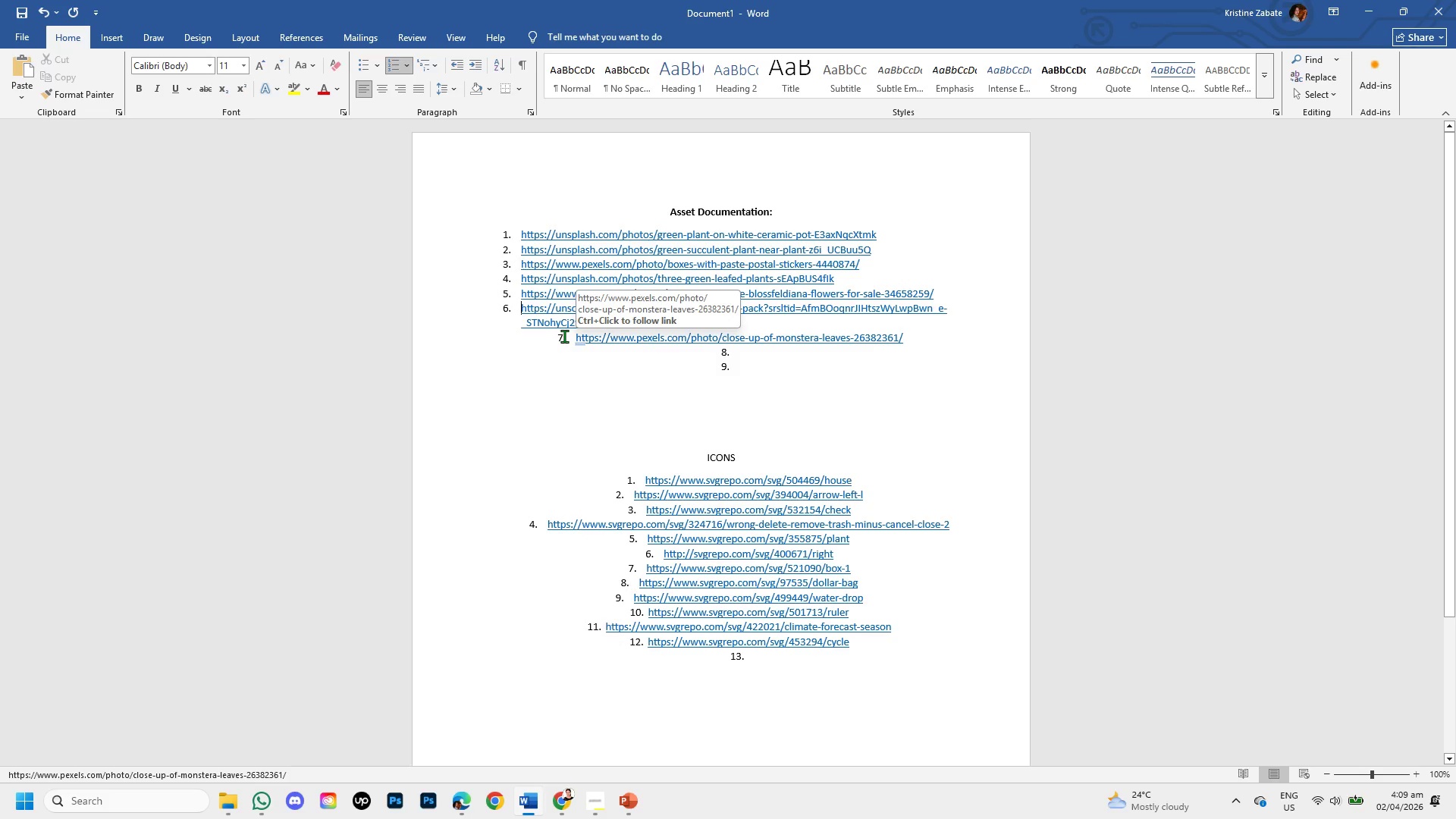 
wait(5.36)
 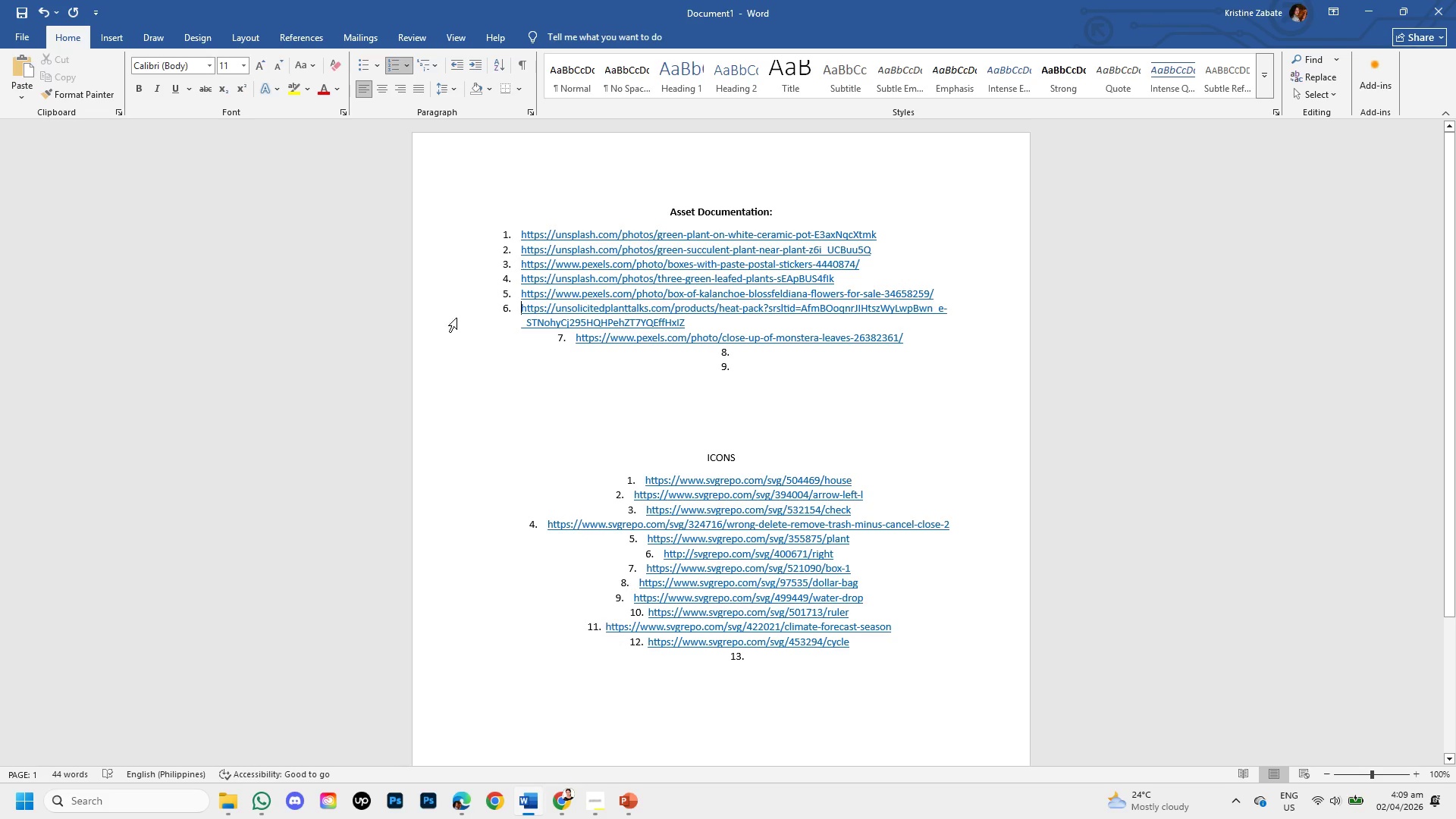 
left_click([559, 338])
 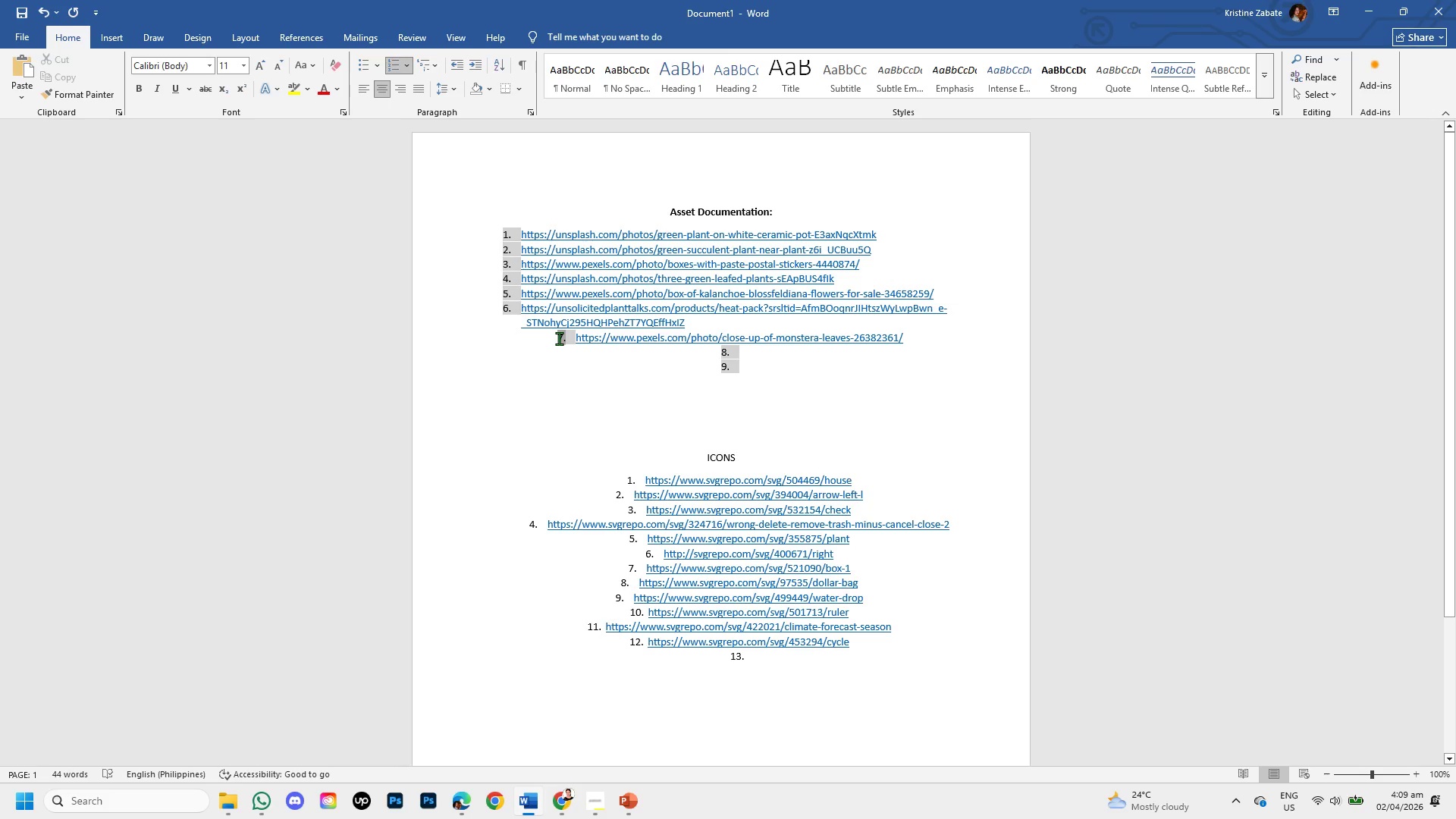 
left_click([559, 338])
 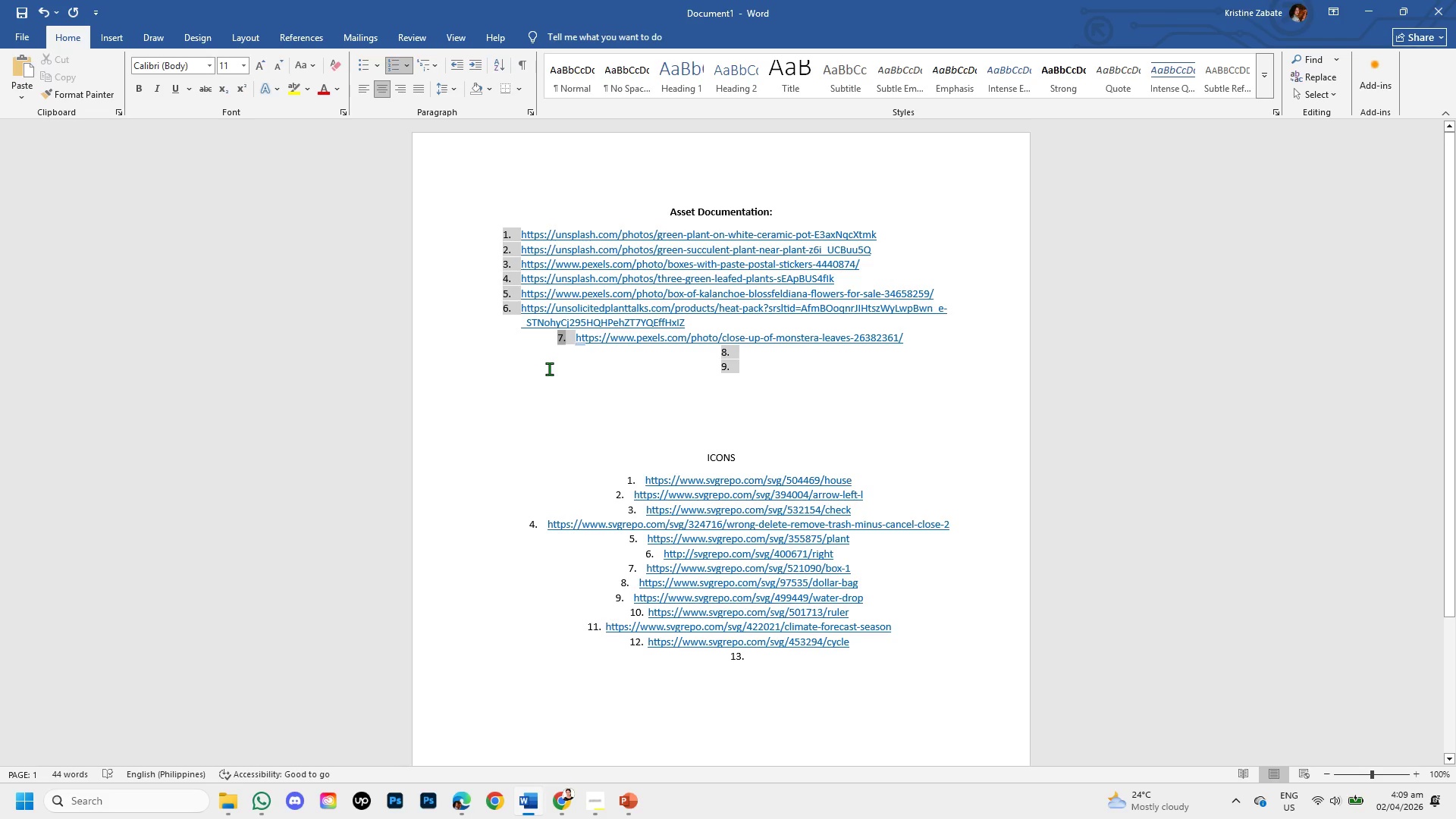 
left_click([549, 369])
 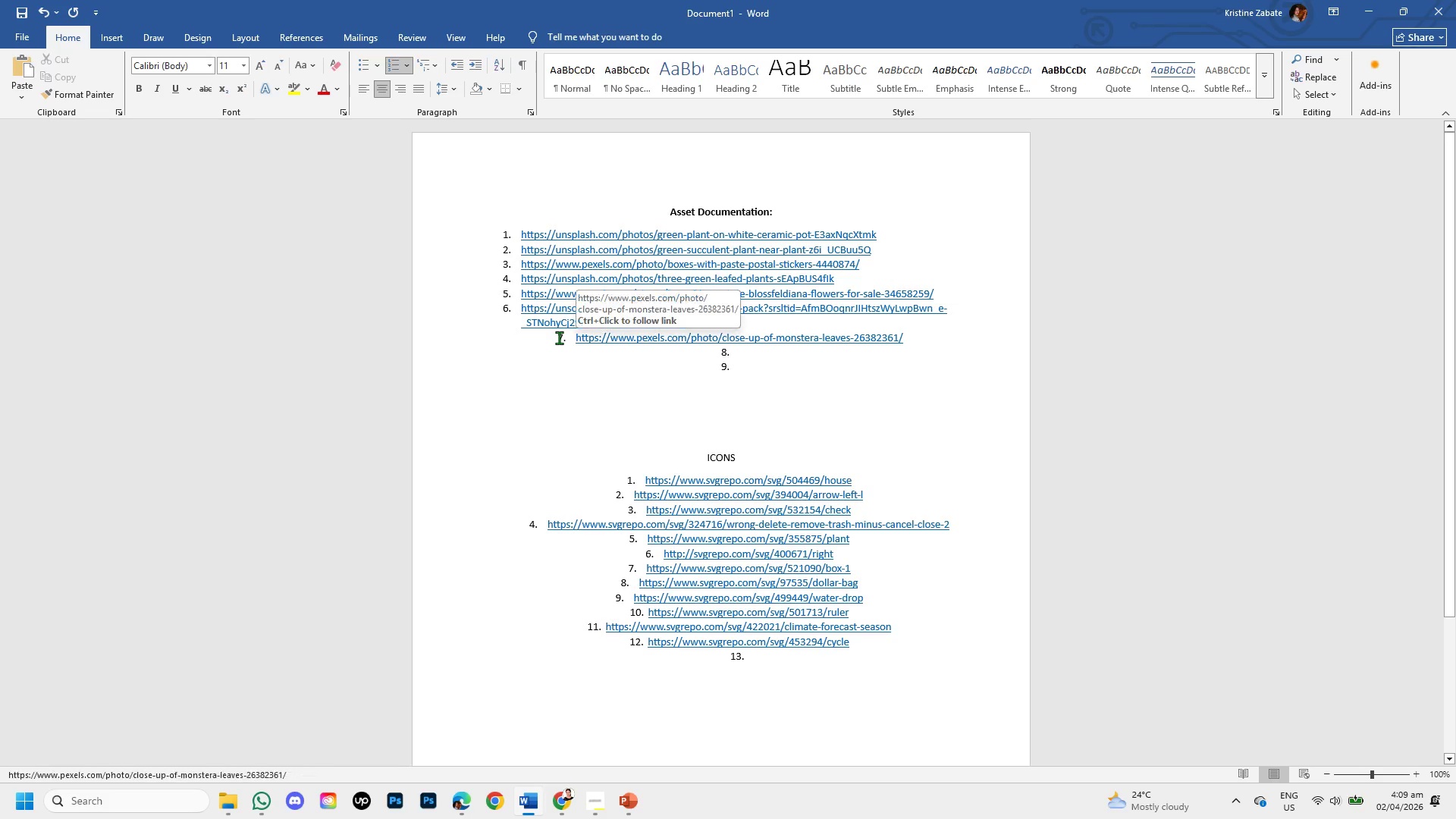 
left_click([559, 337])
 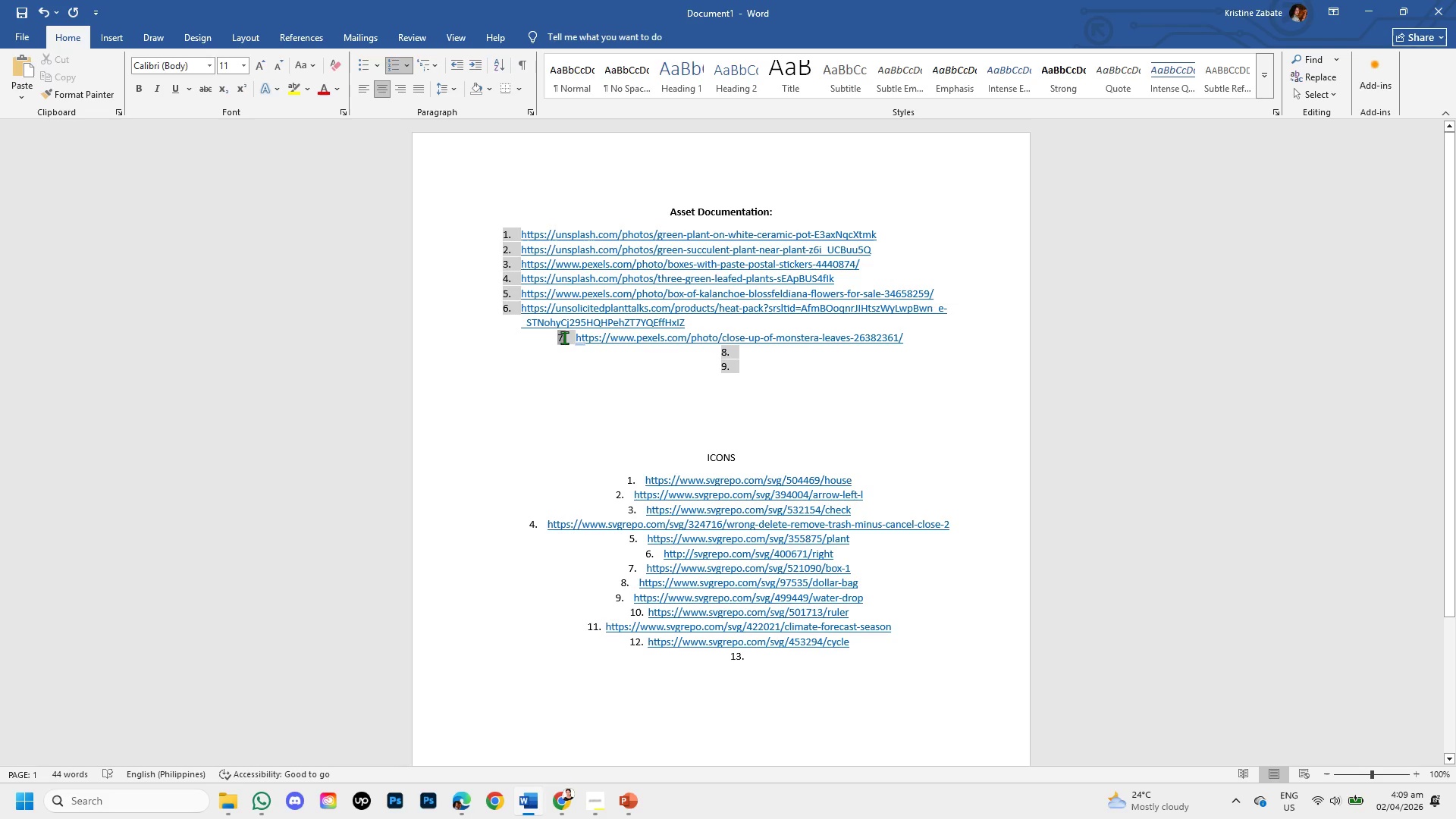 
left_click([564, 337])
 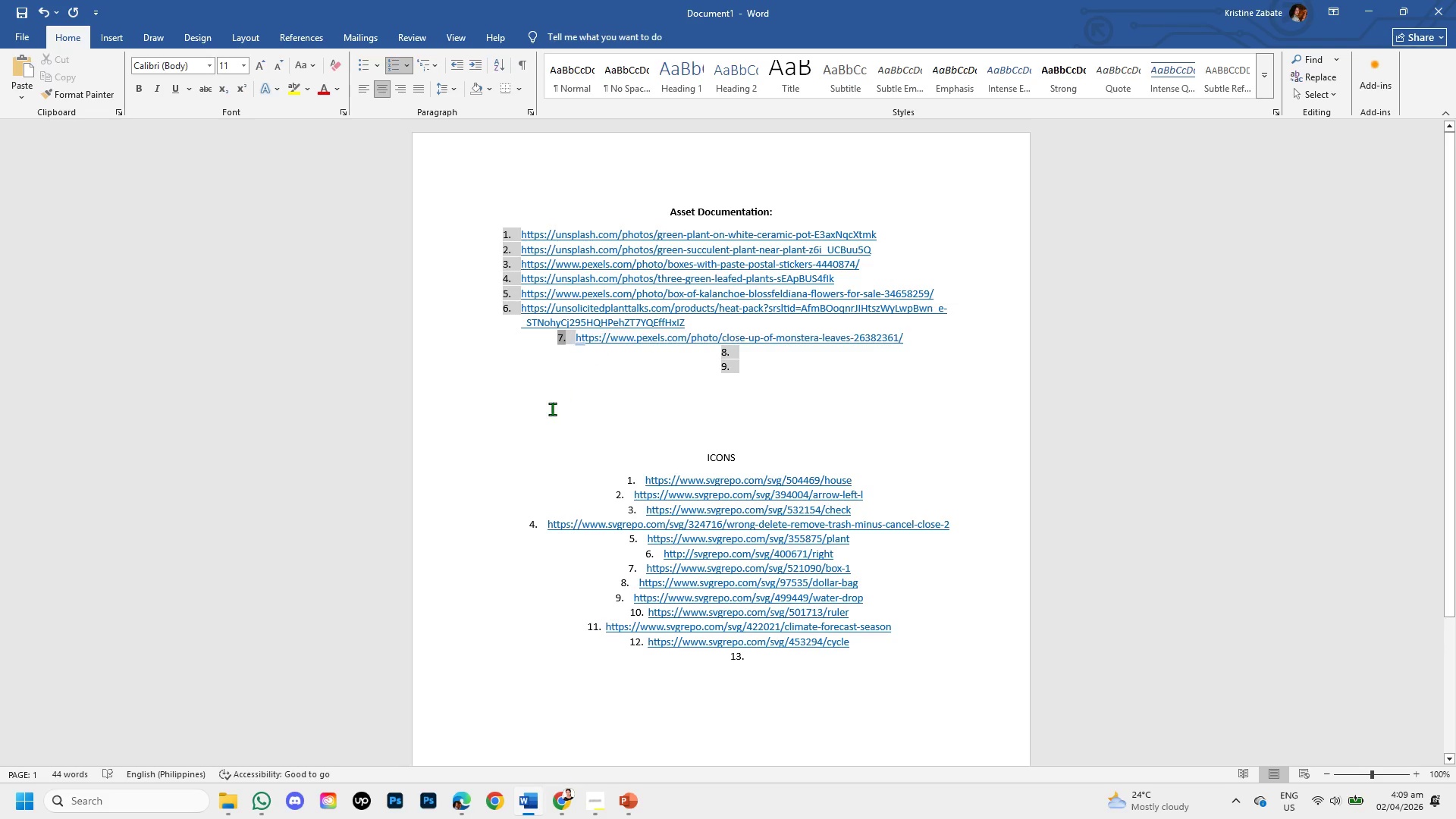 
left_click([552, 409])
 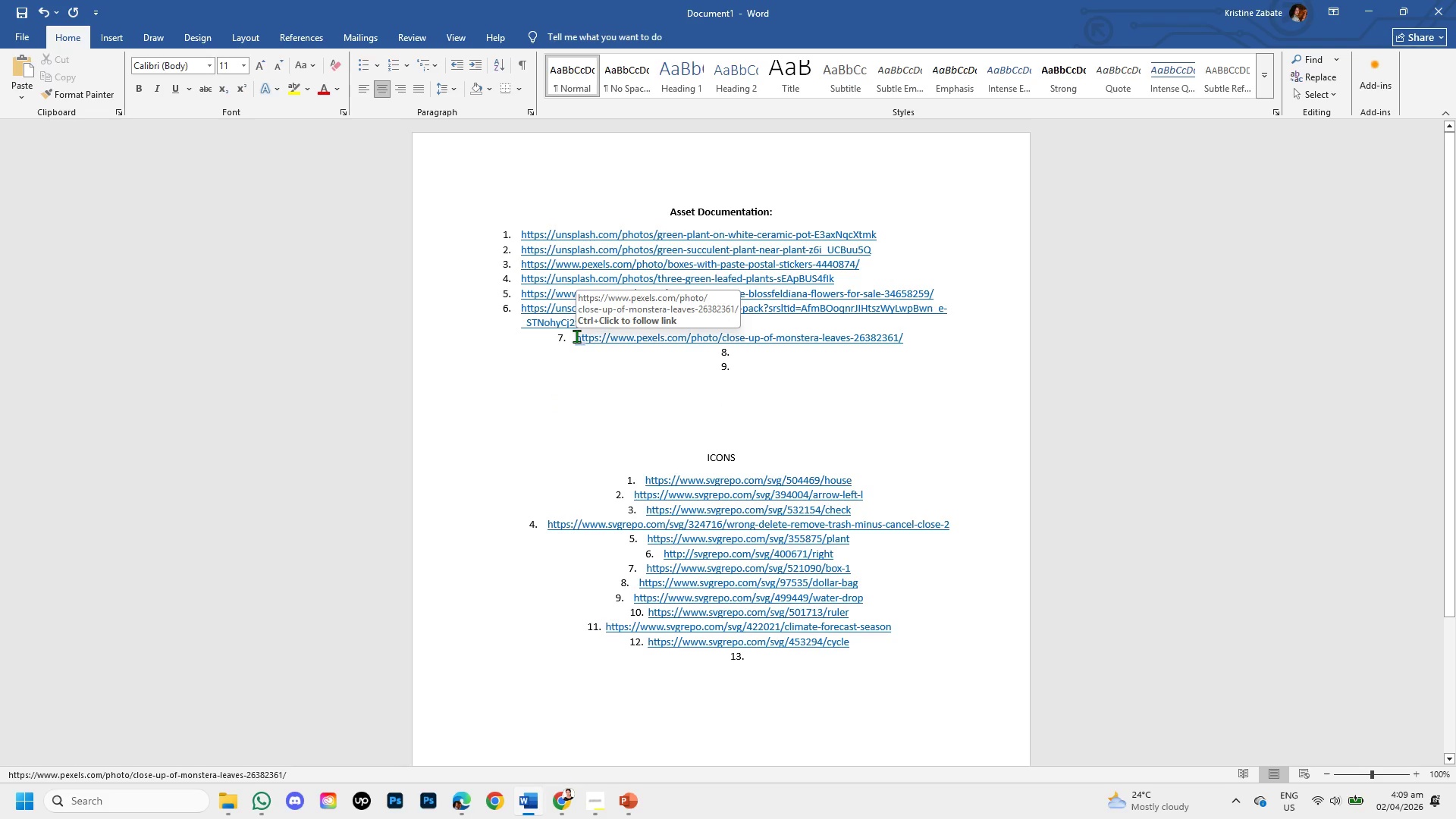 
left_click([576, 336])
 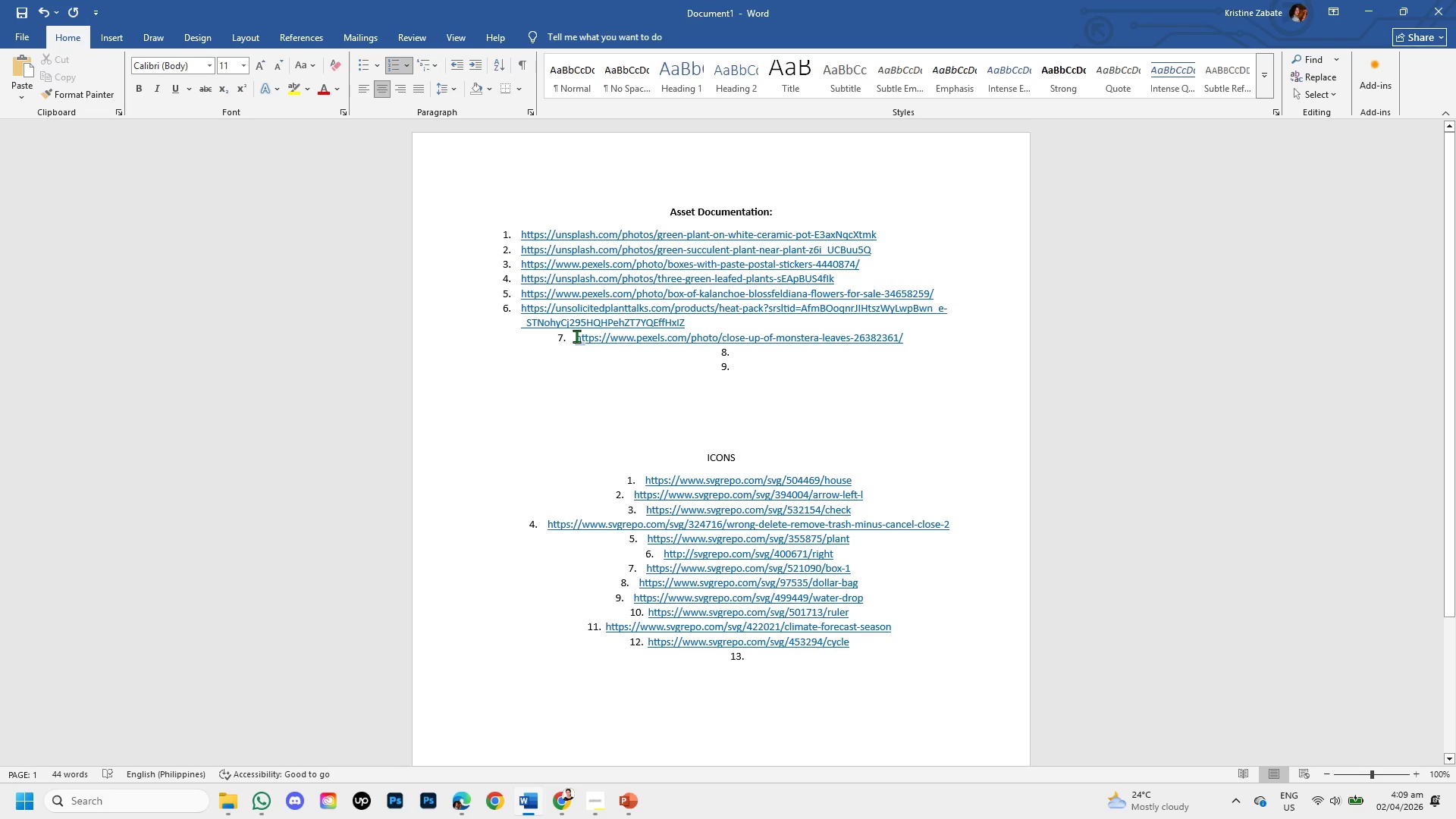 
key(Backspace)
 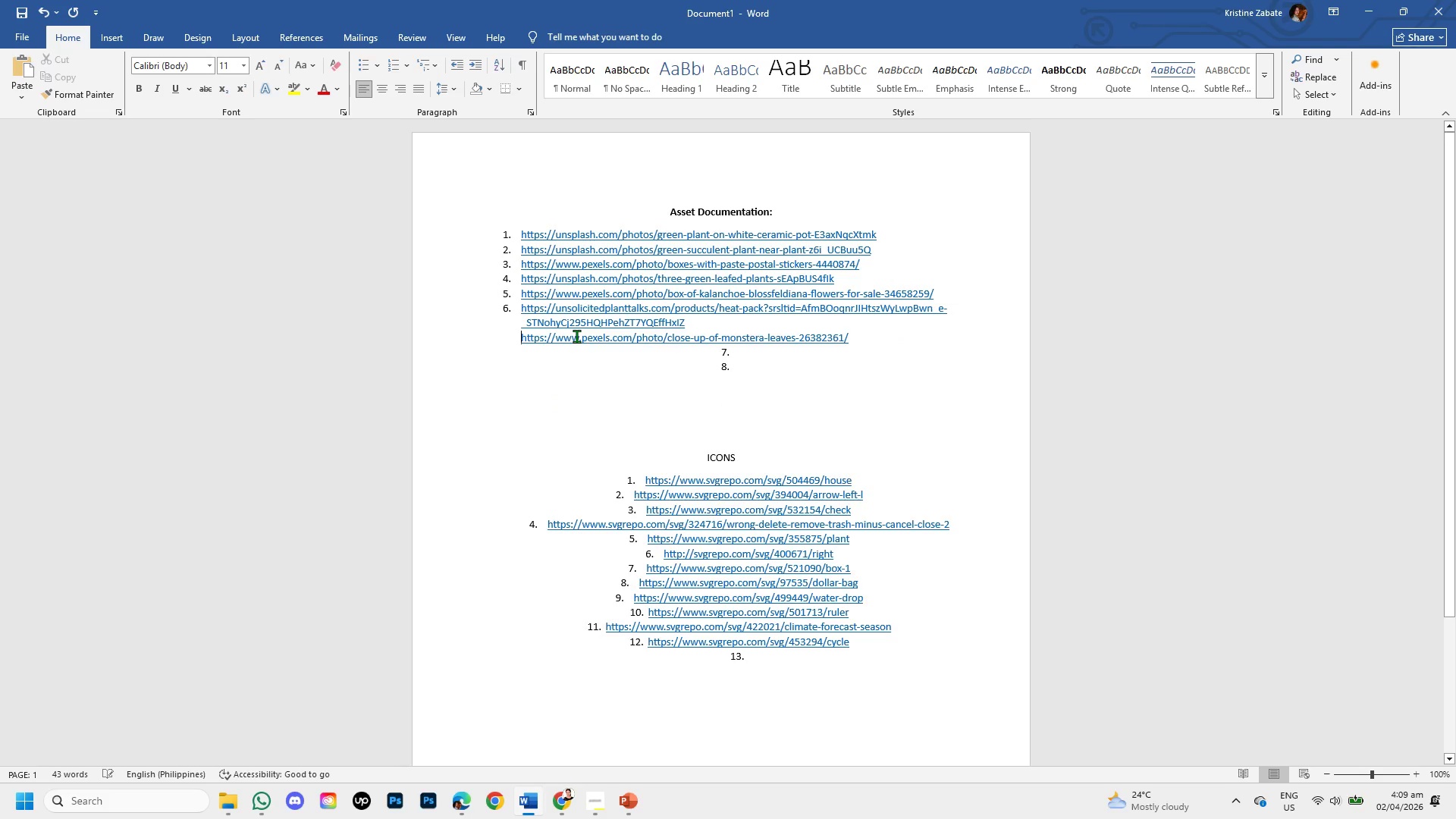 
key(Backspace)
 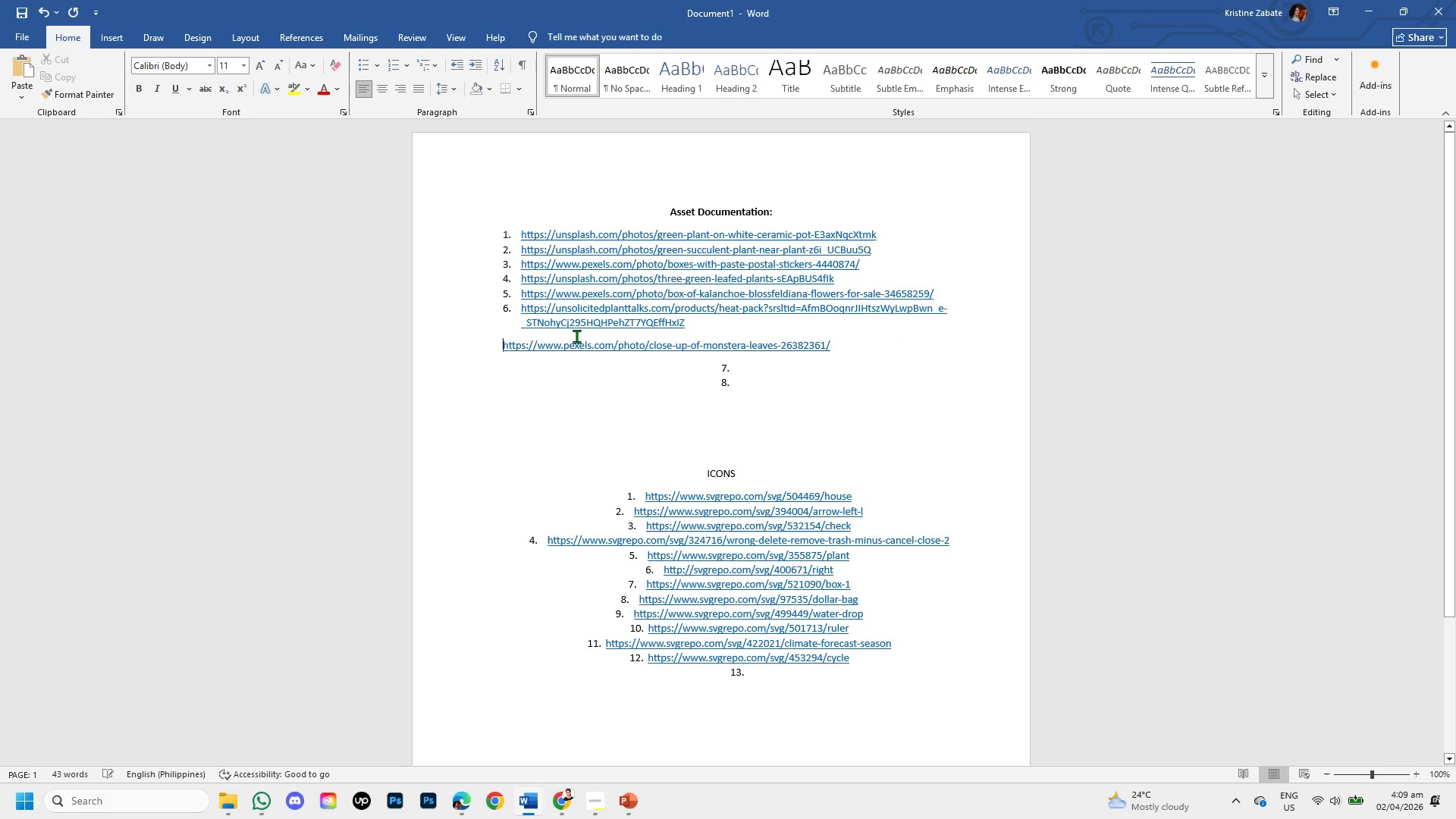 
key(Backspace)
 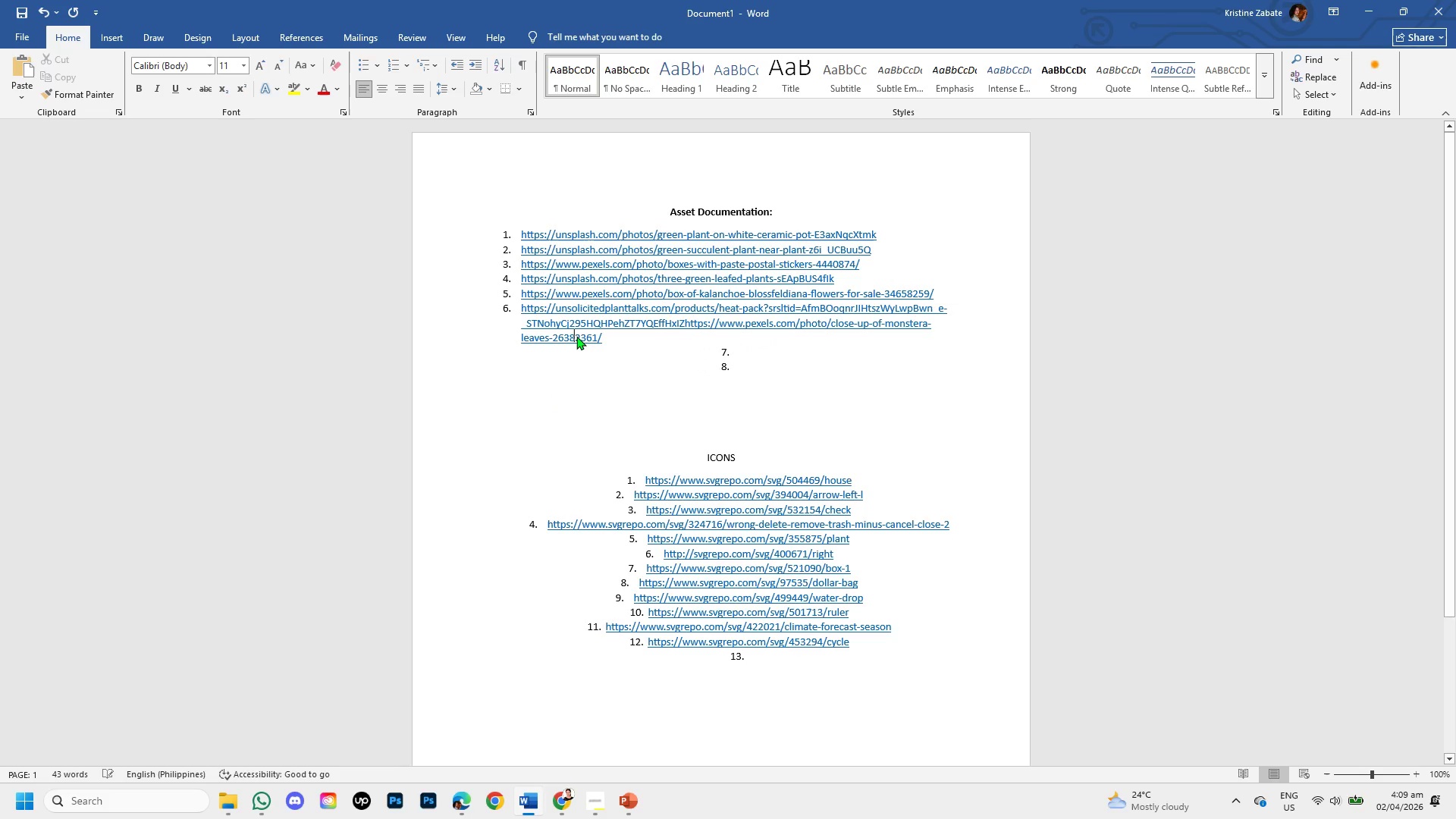 
key(Backspace)
 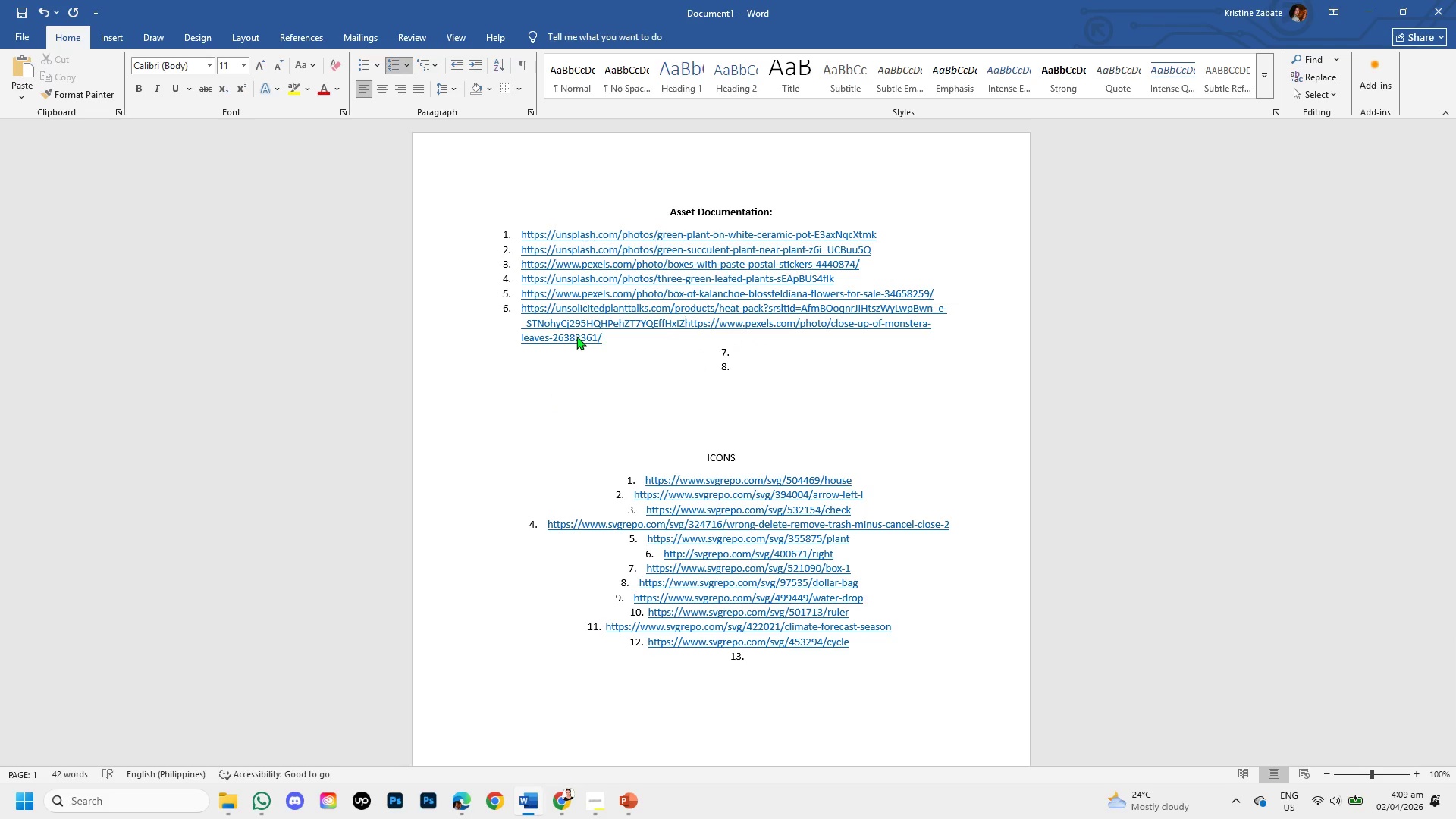 
key(Enter)
 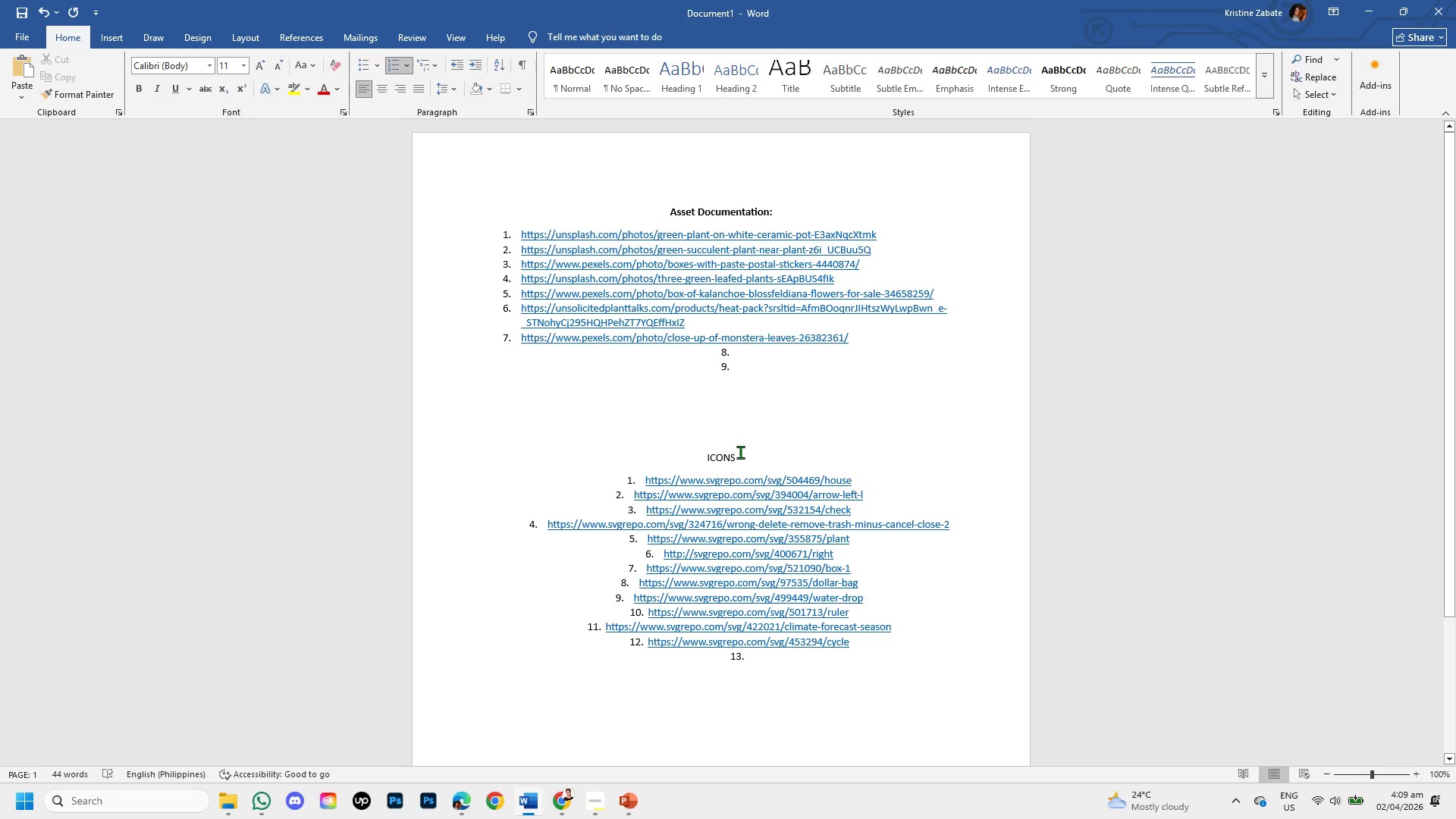 
left_click([744, 451])
 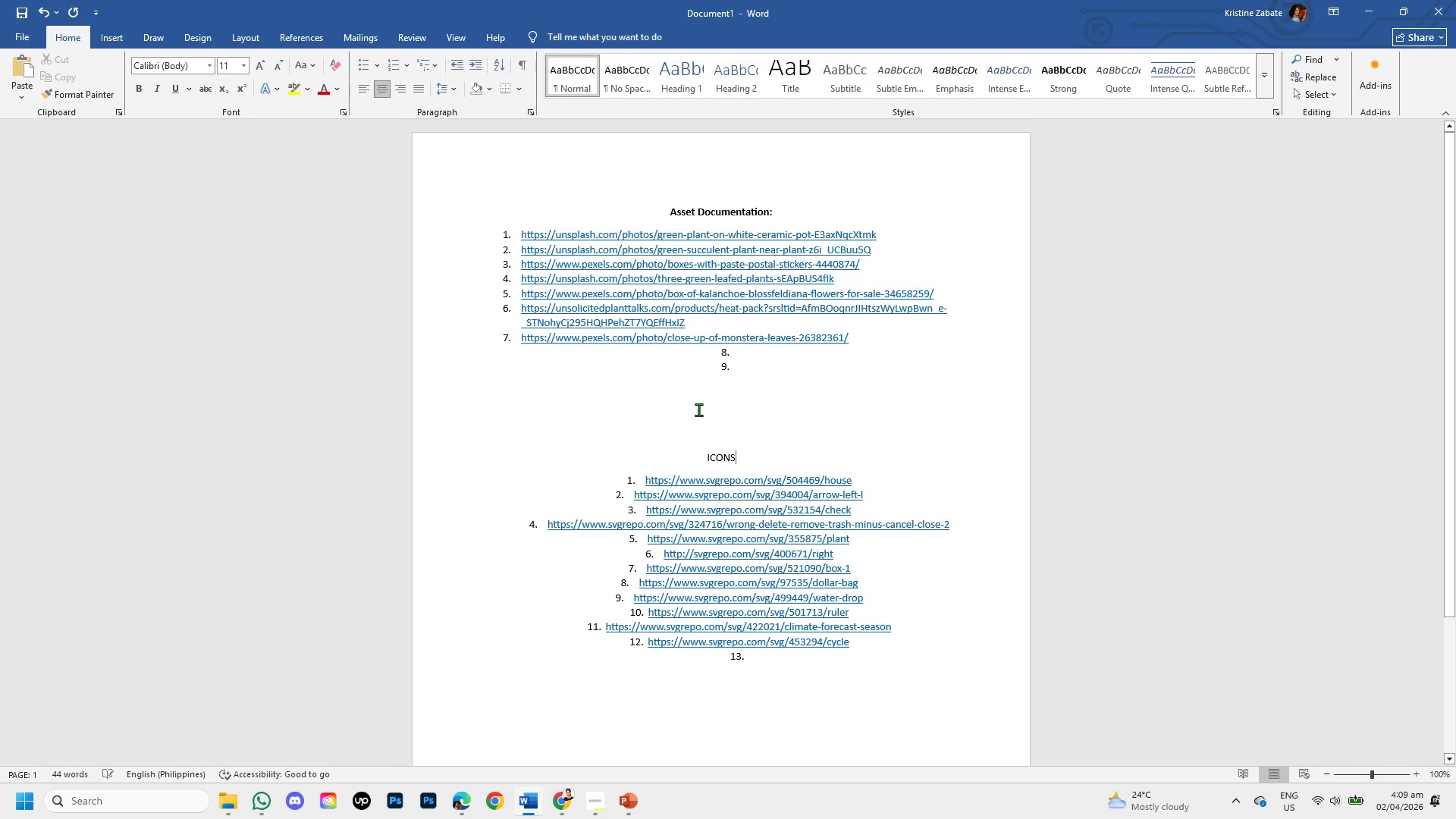 
left_click([698, 410])
 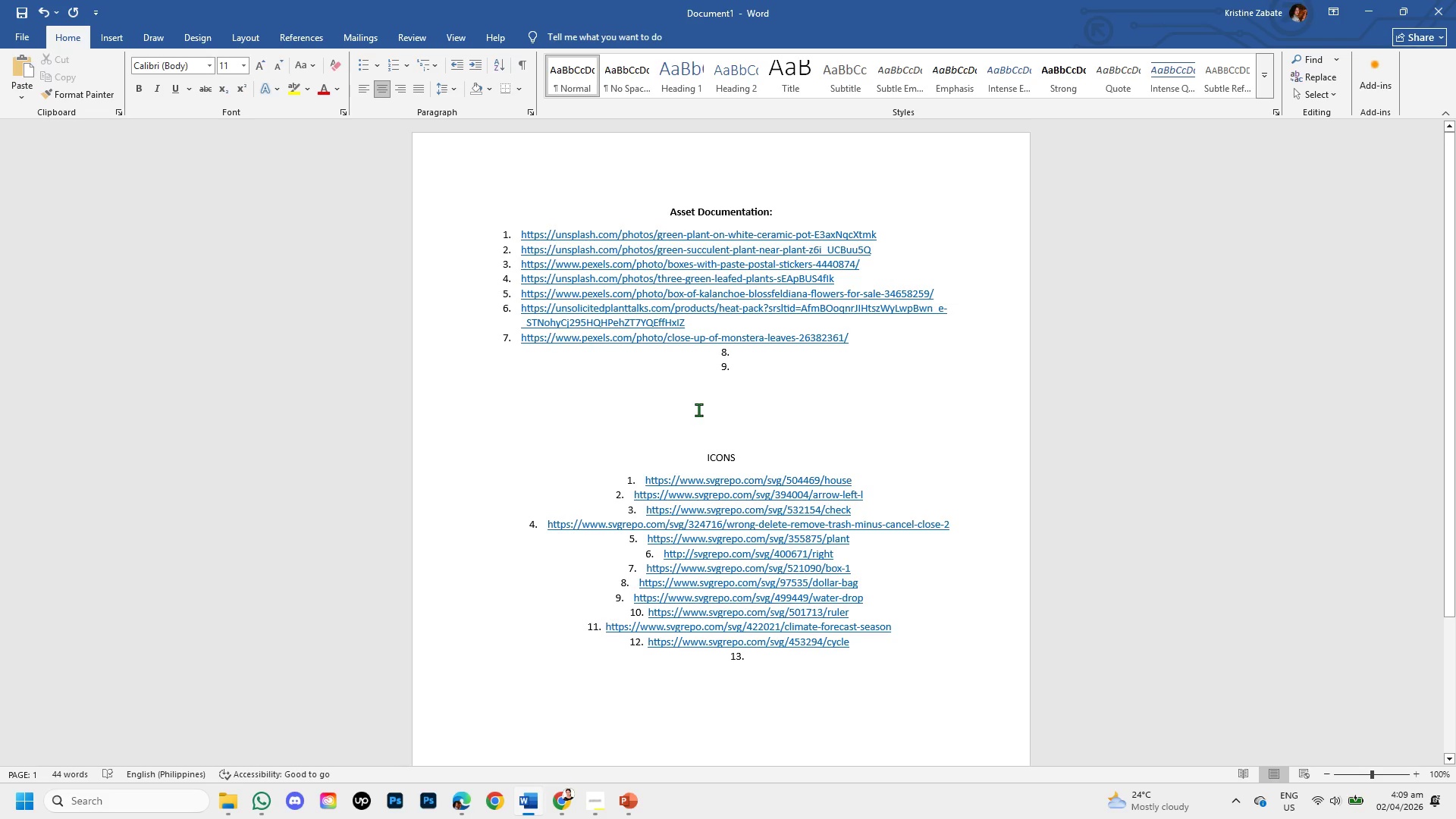 
key(Backspace)
 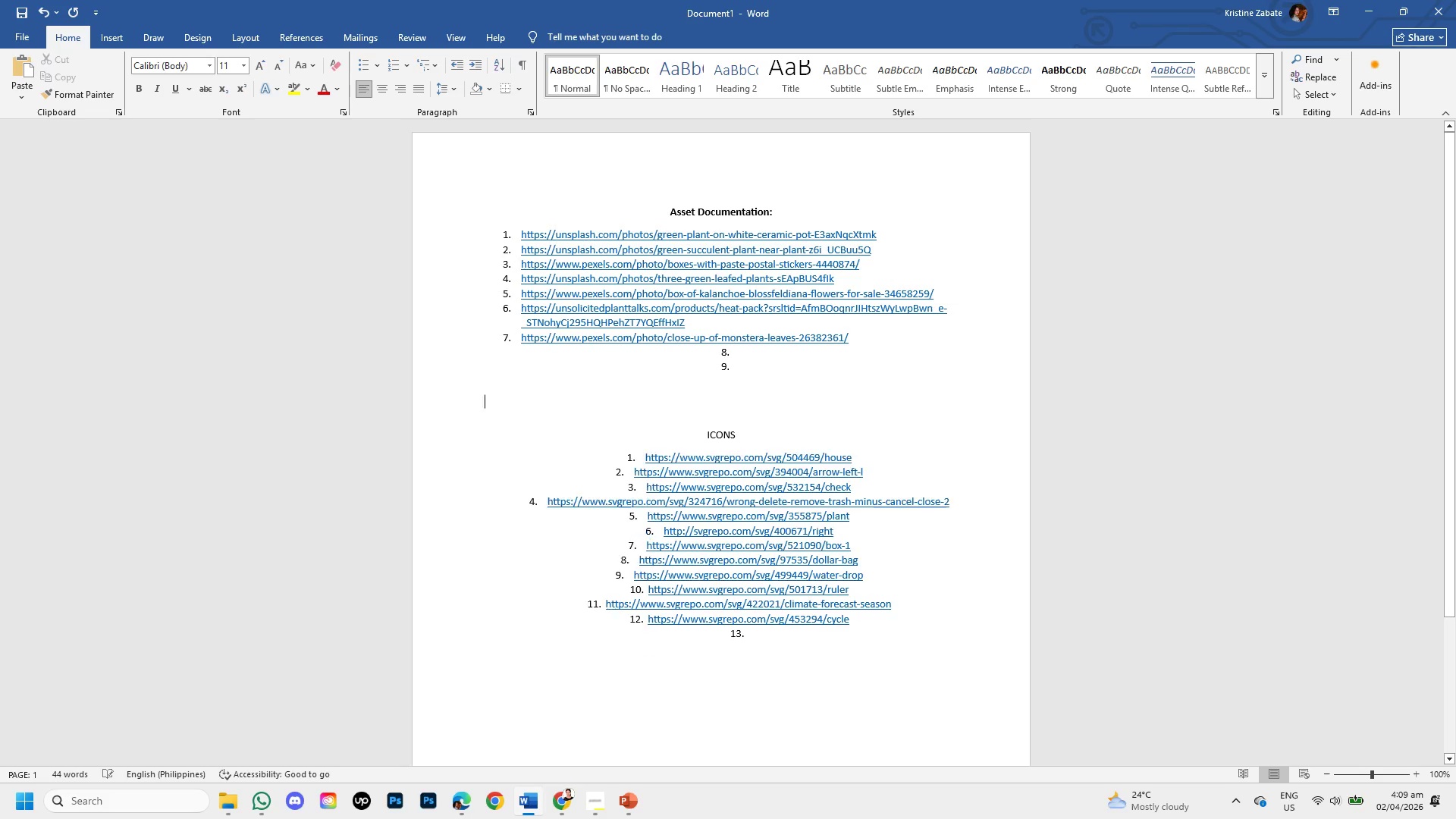 
key(Backspace)
 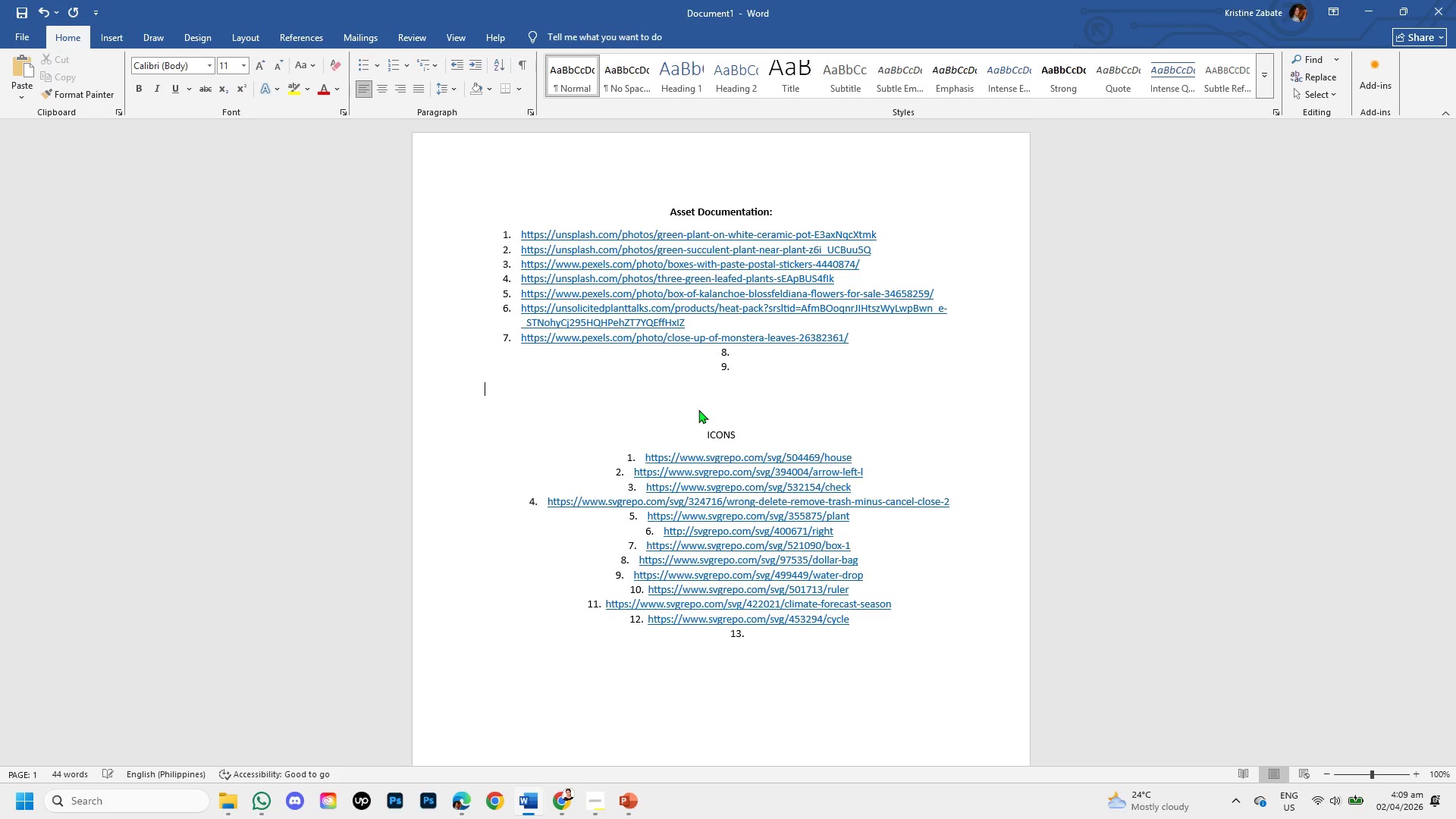 
key(Backspace)
 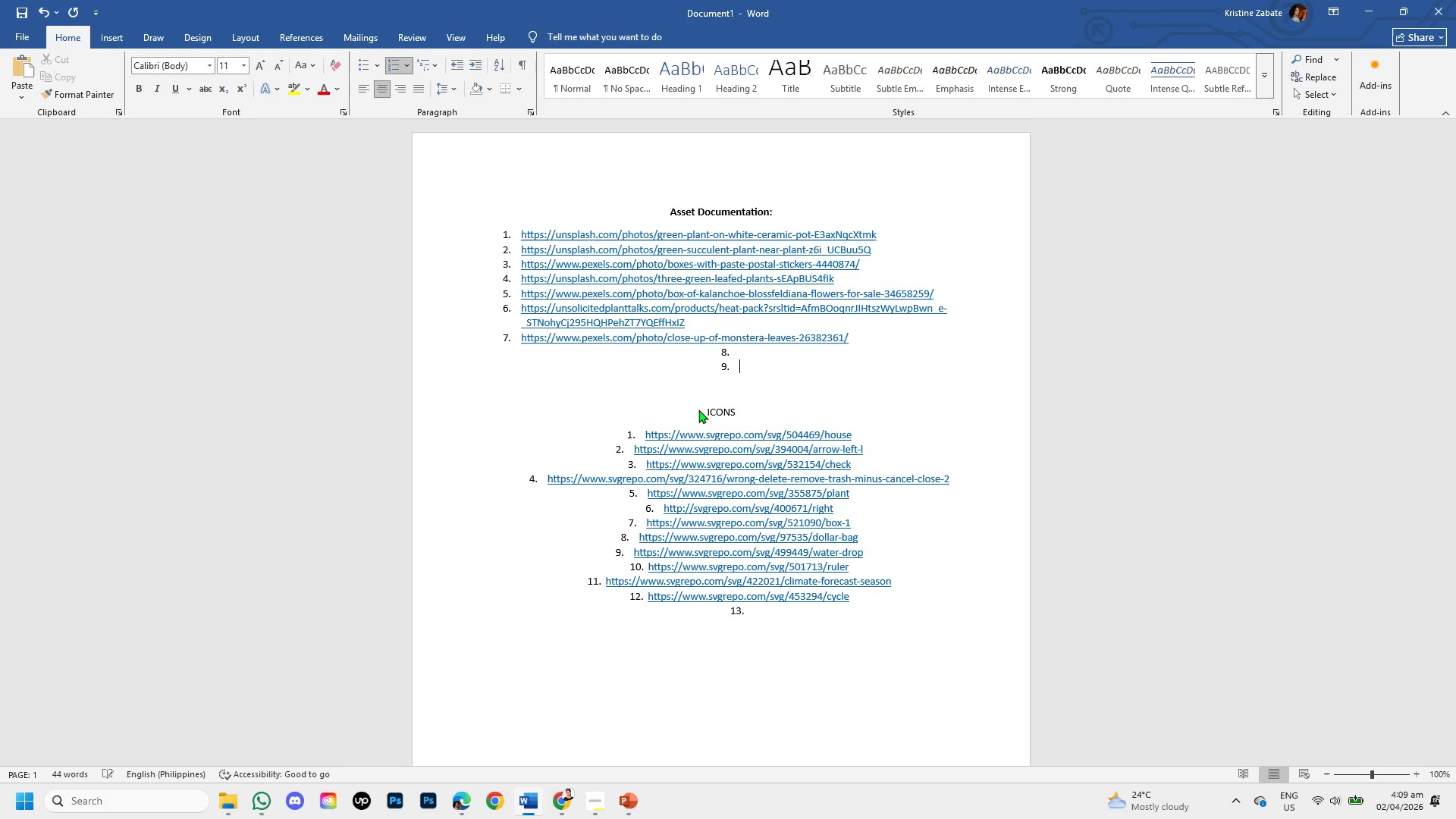 
key(Backspace)
 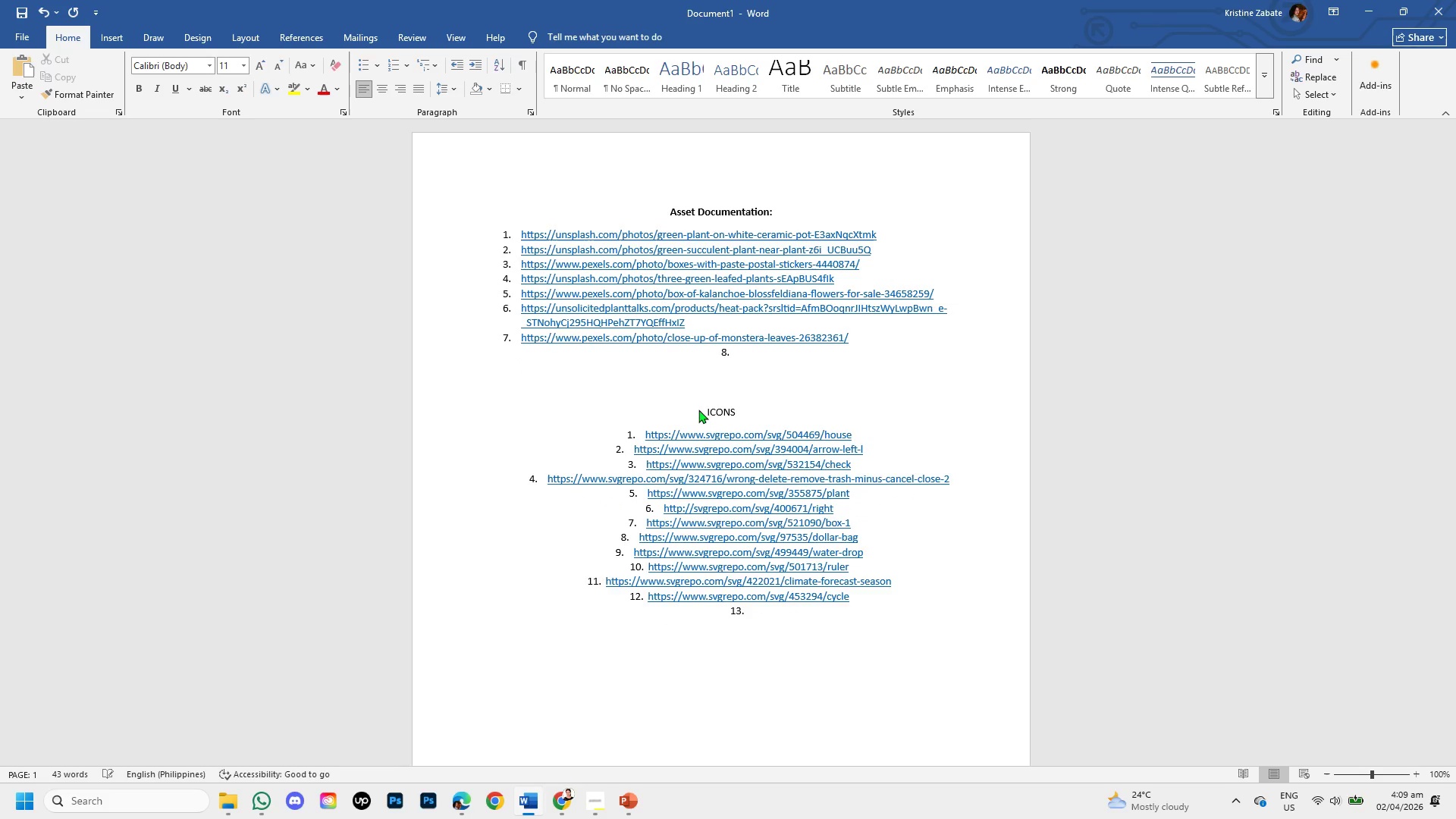 
key(Backspace)
 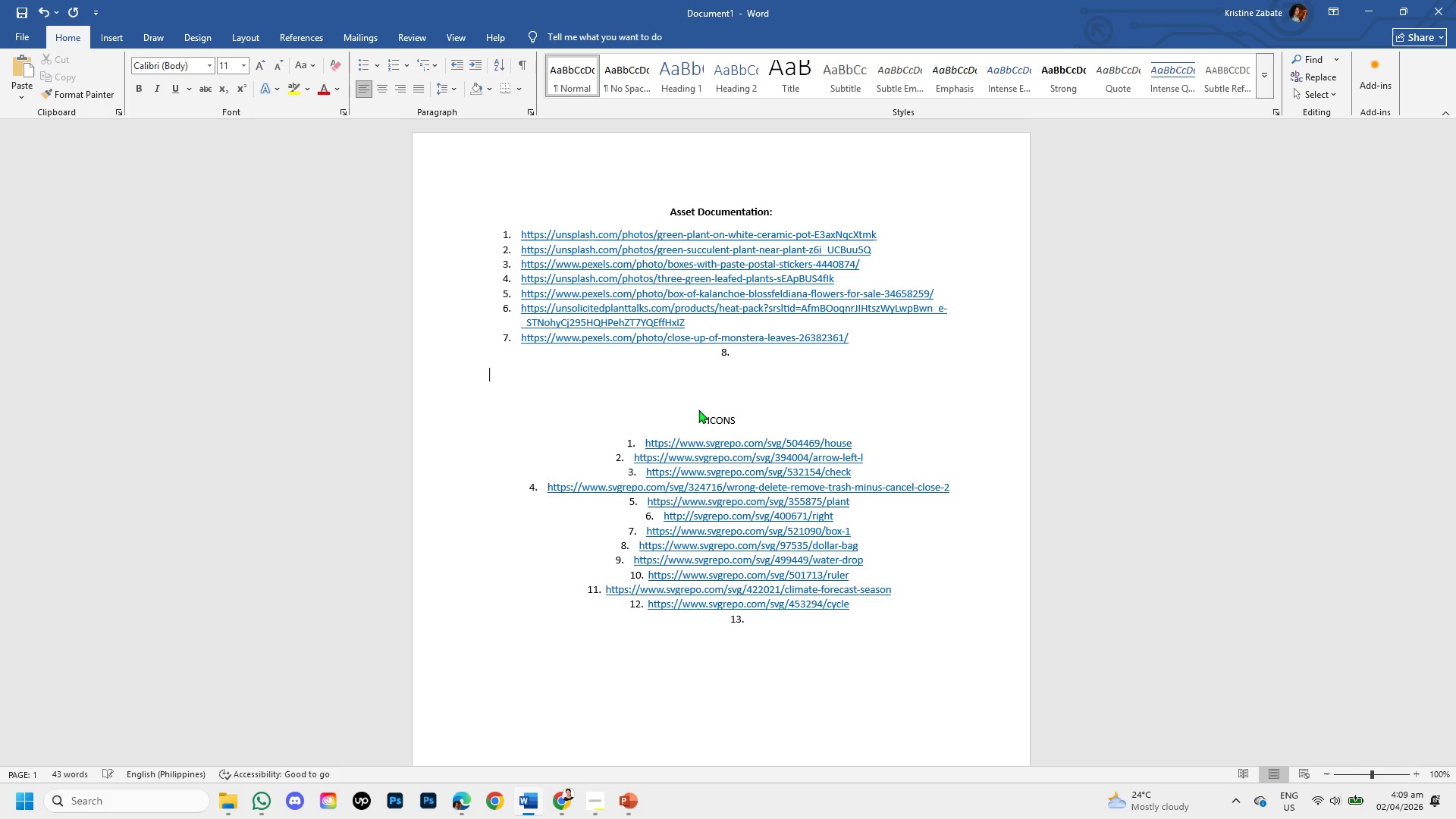 
key(Backspace)
 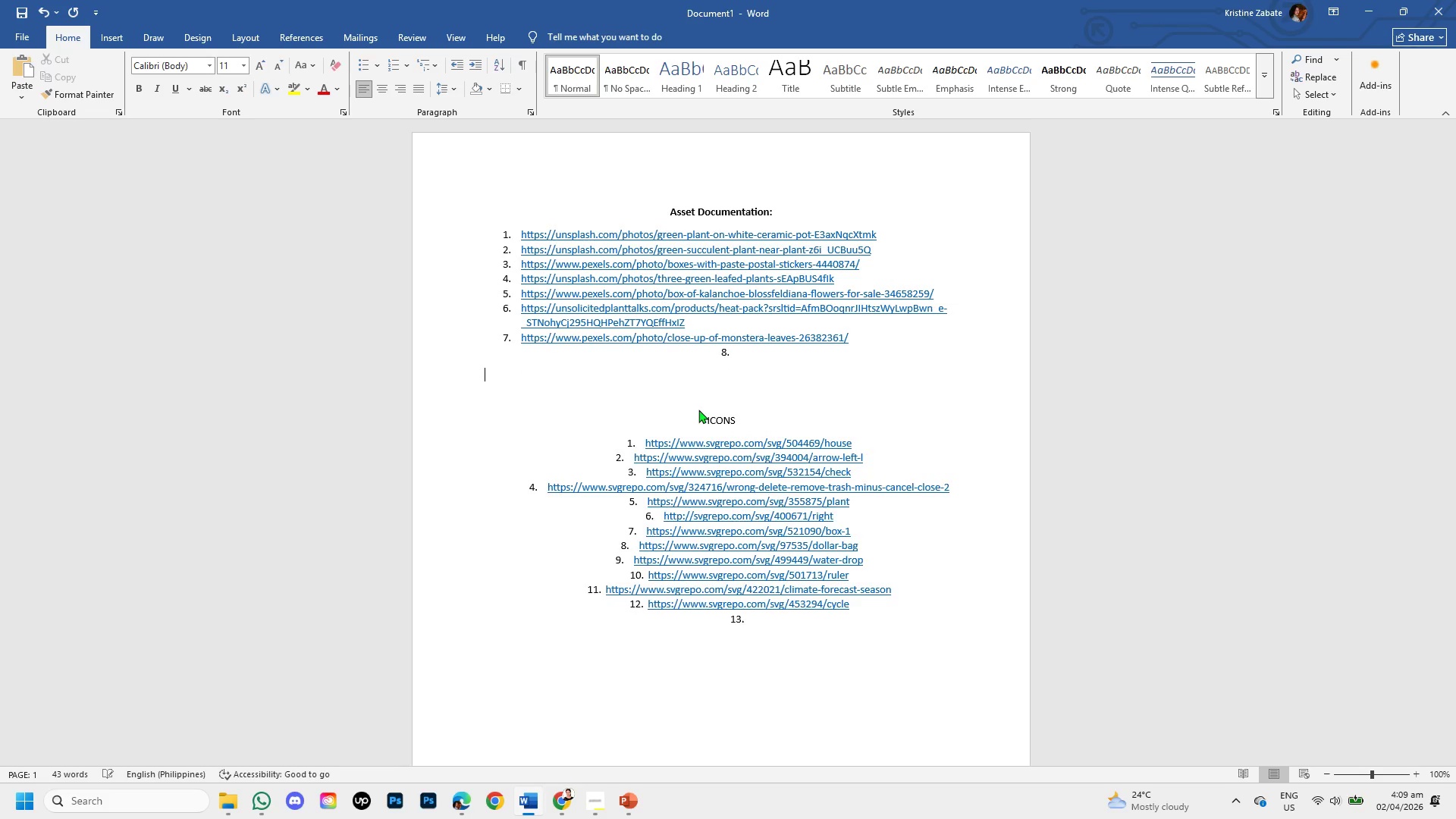 
key(Backspace)
 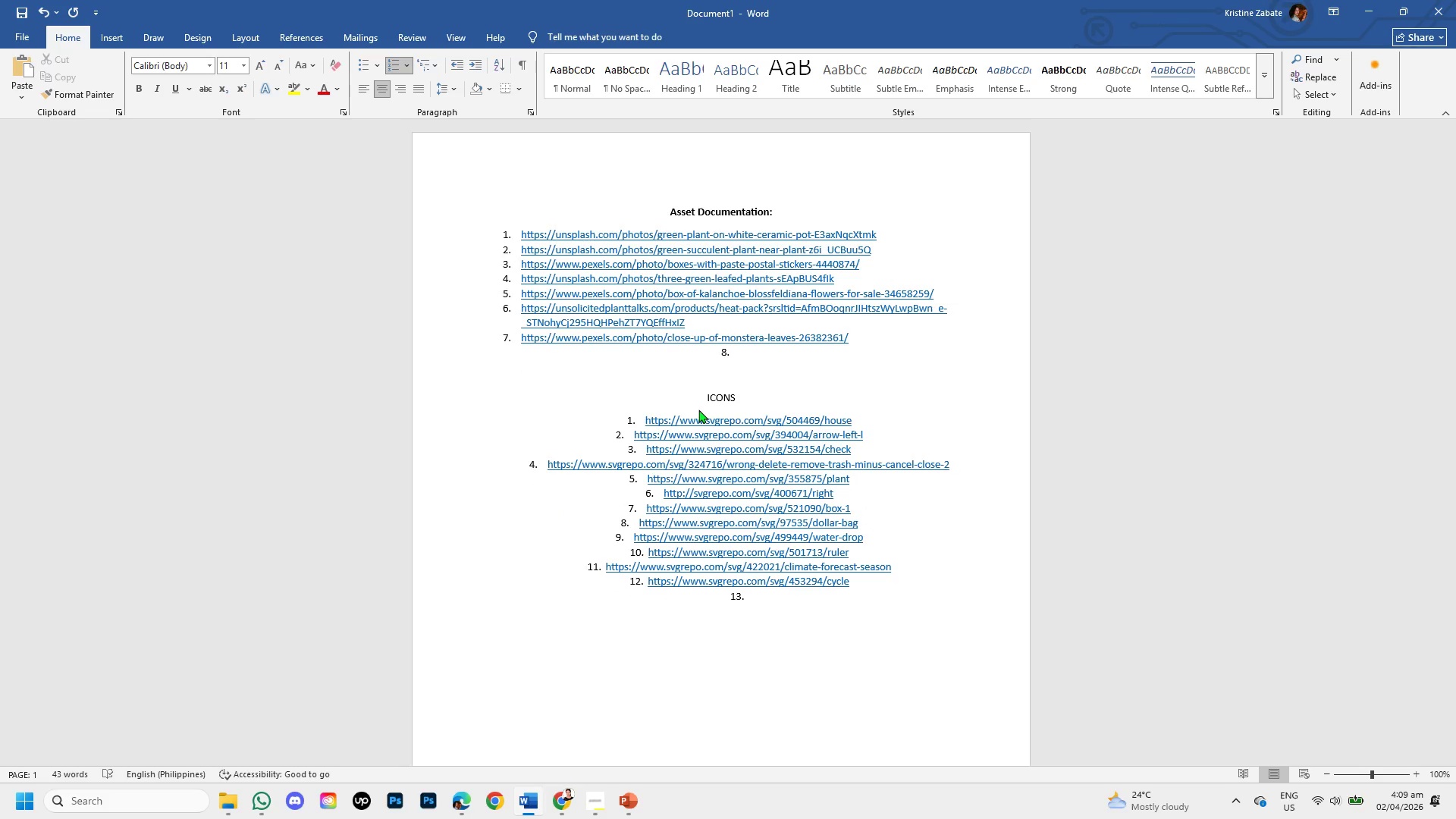 
key(Backspace)
 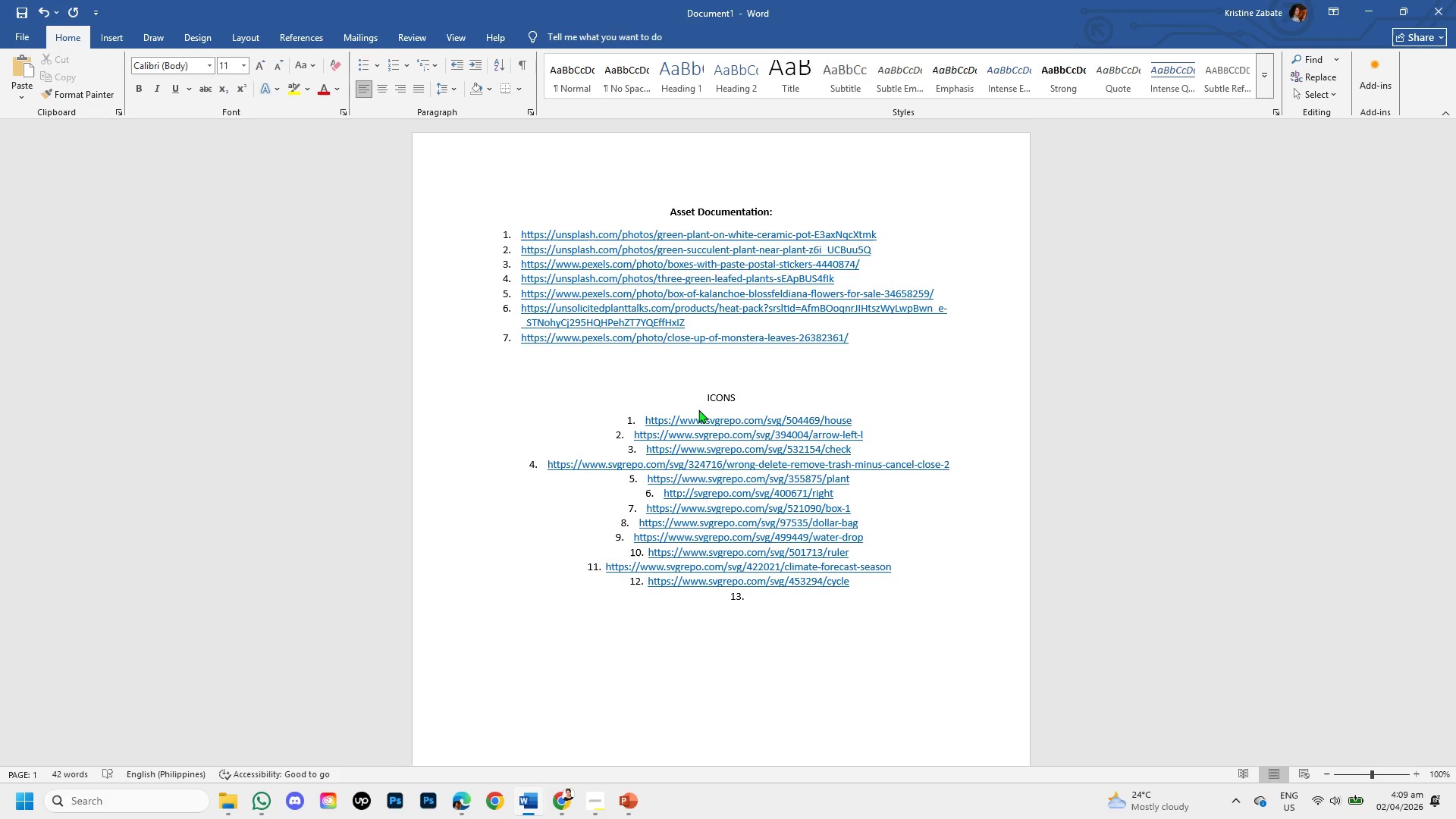 
key(Backspace)
 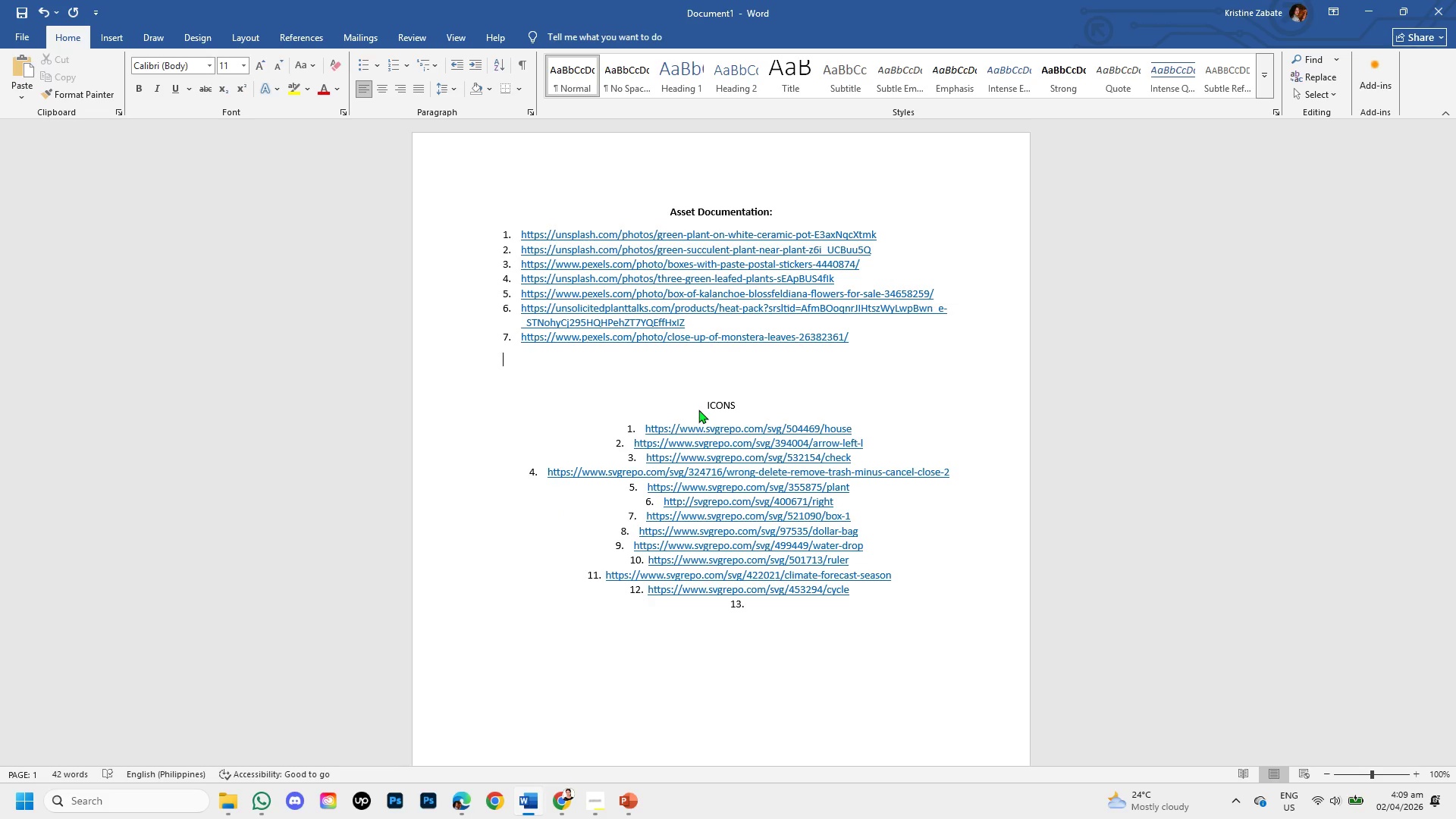 
key(Backspace)
 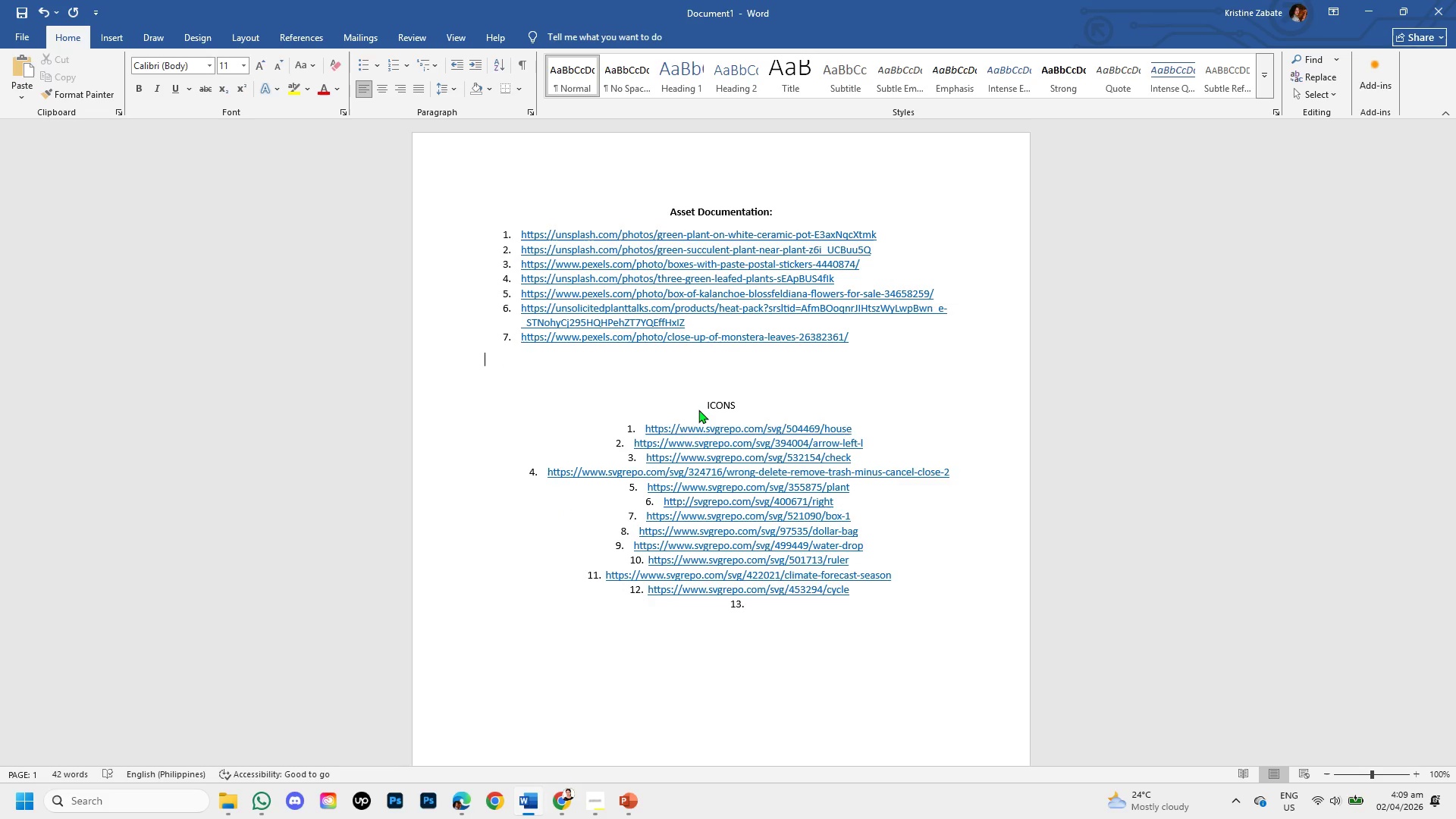 
key(Backspace)
 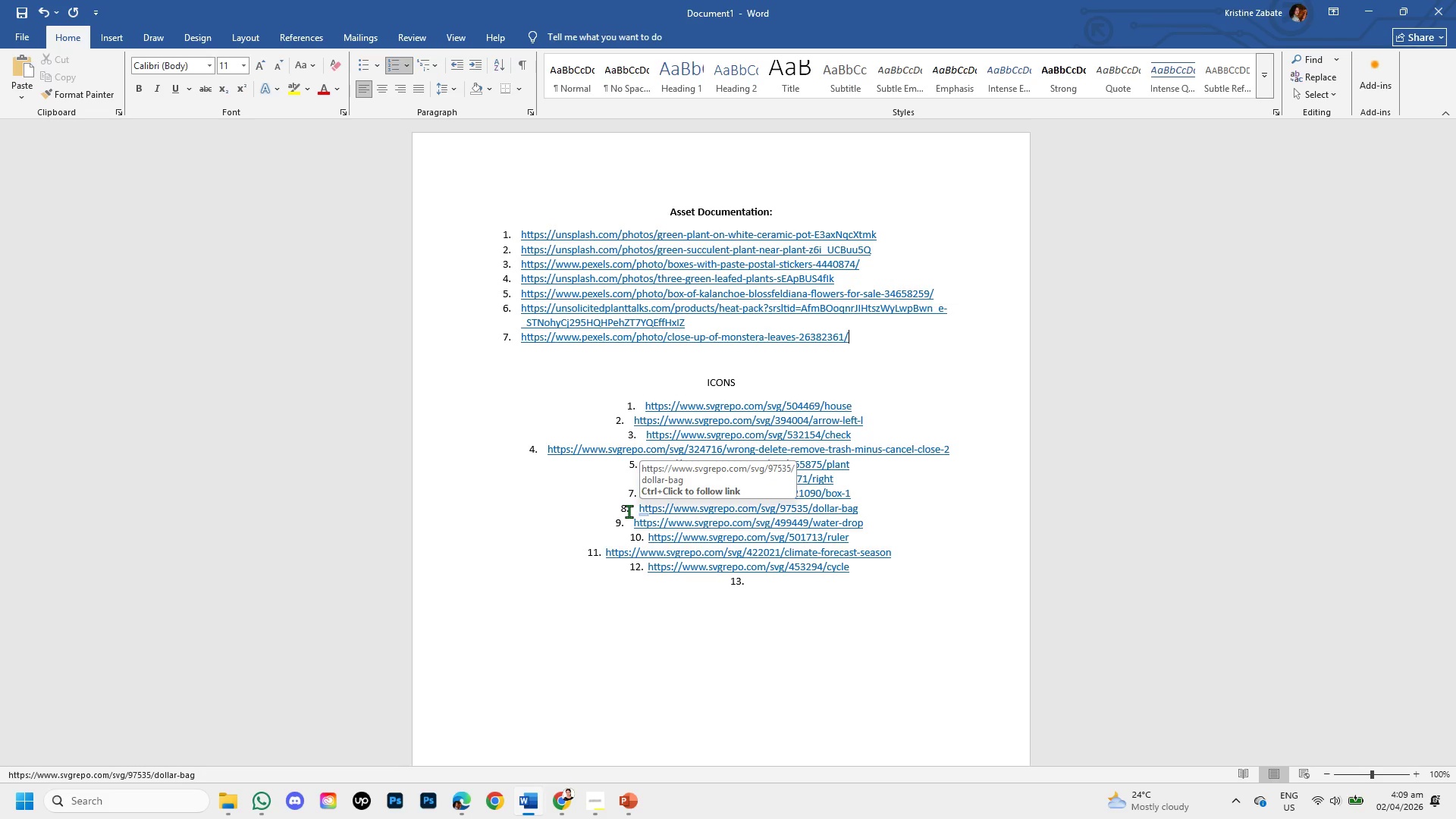 
wait(13.36)
 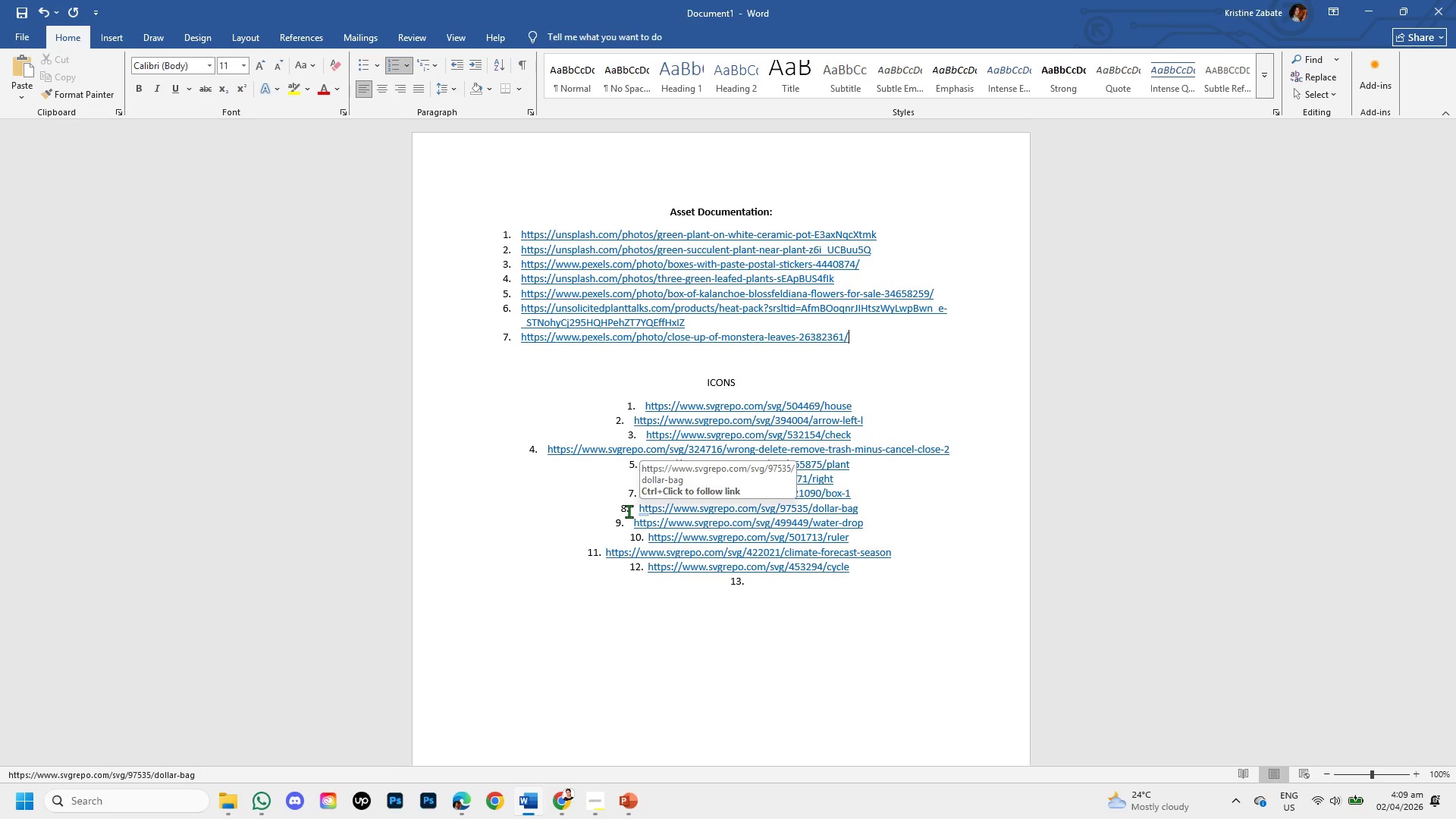 
left_click([645, 403])
 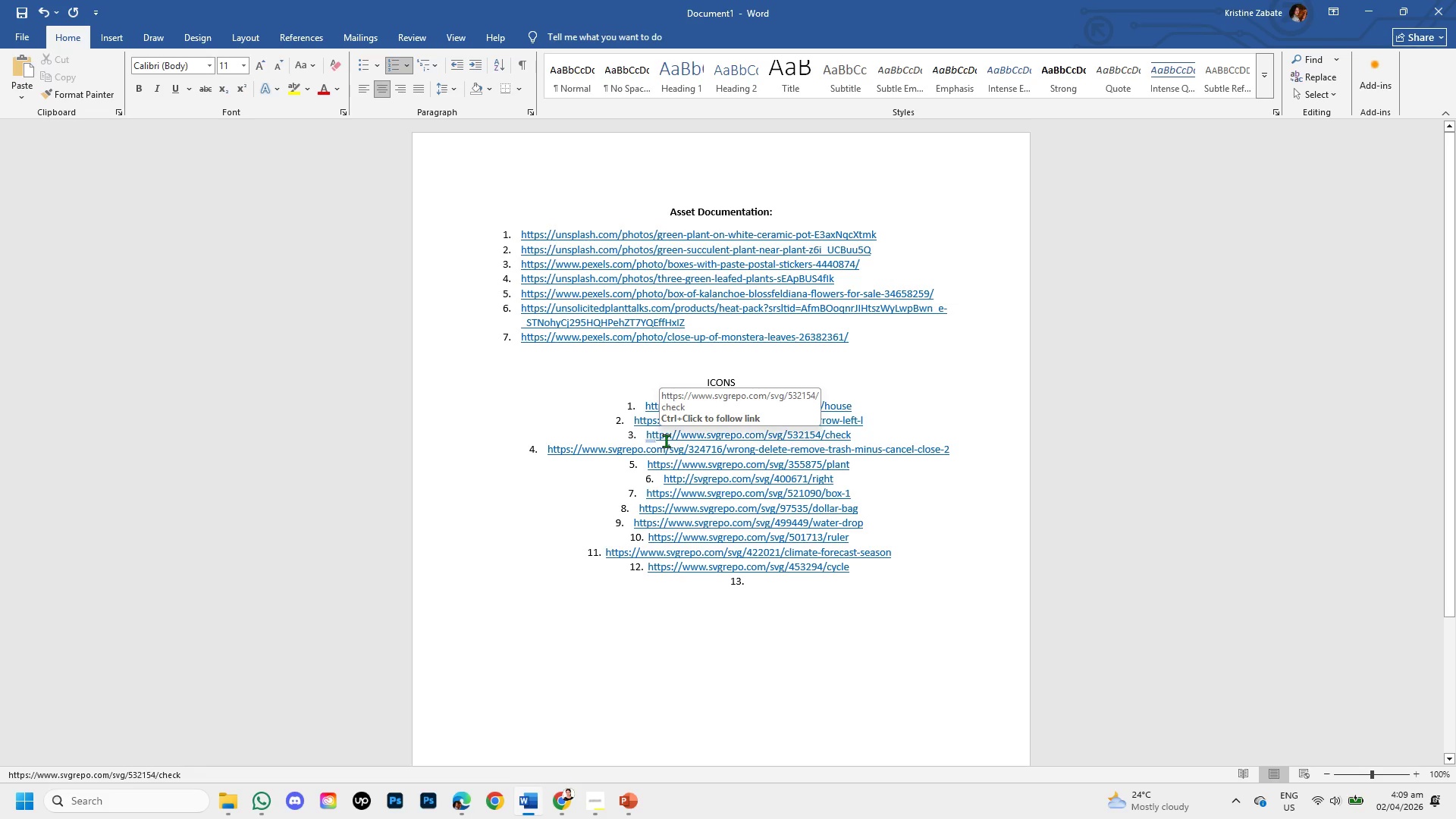 
key(Backspace)
 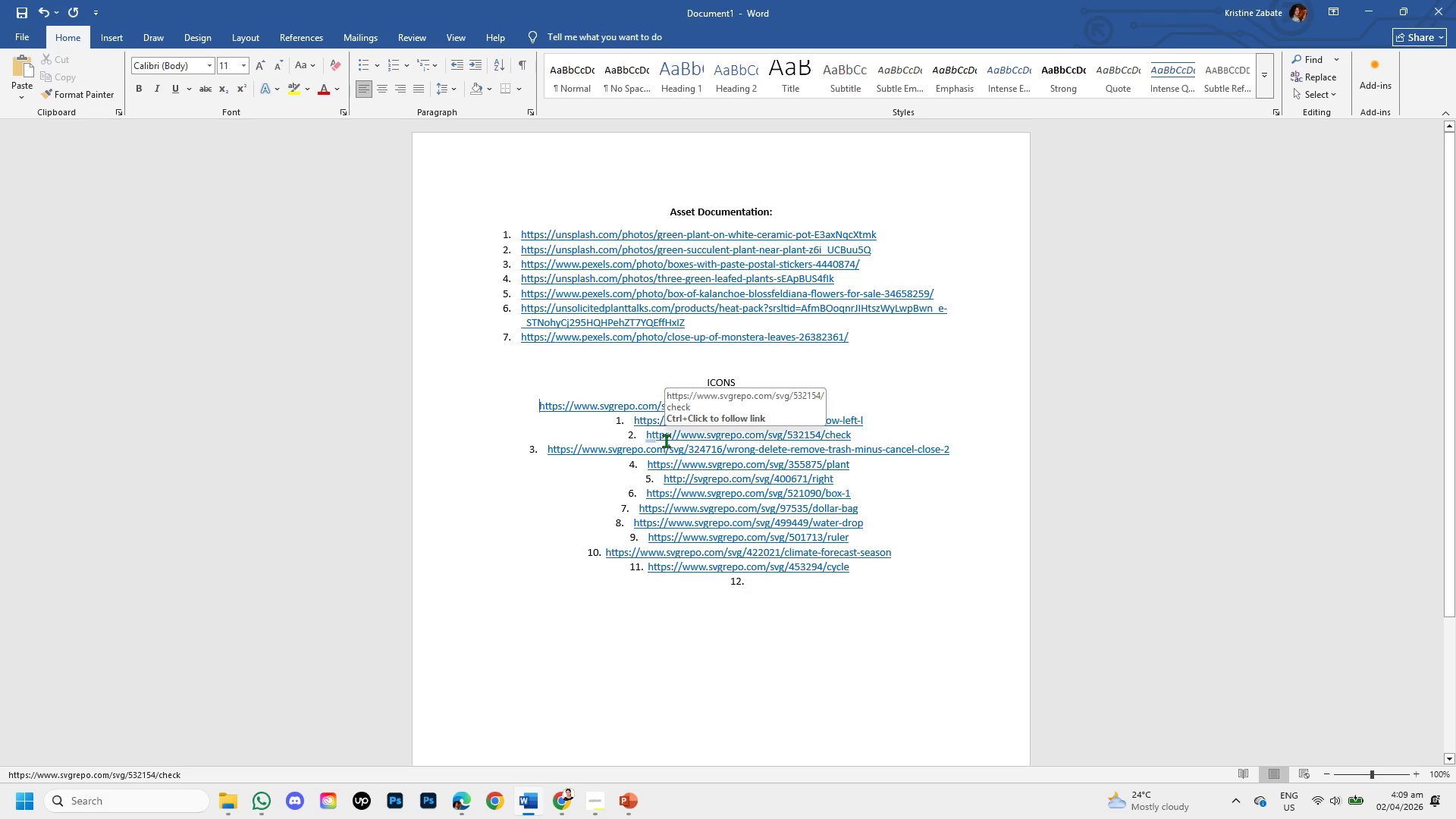 
key(Backspace)
 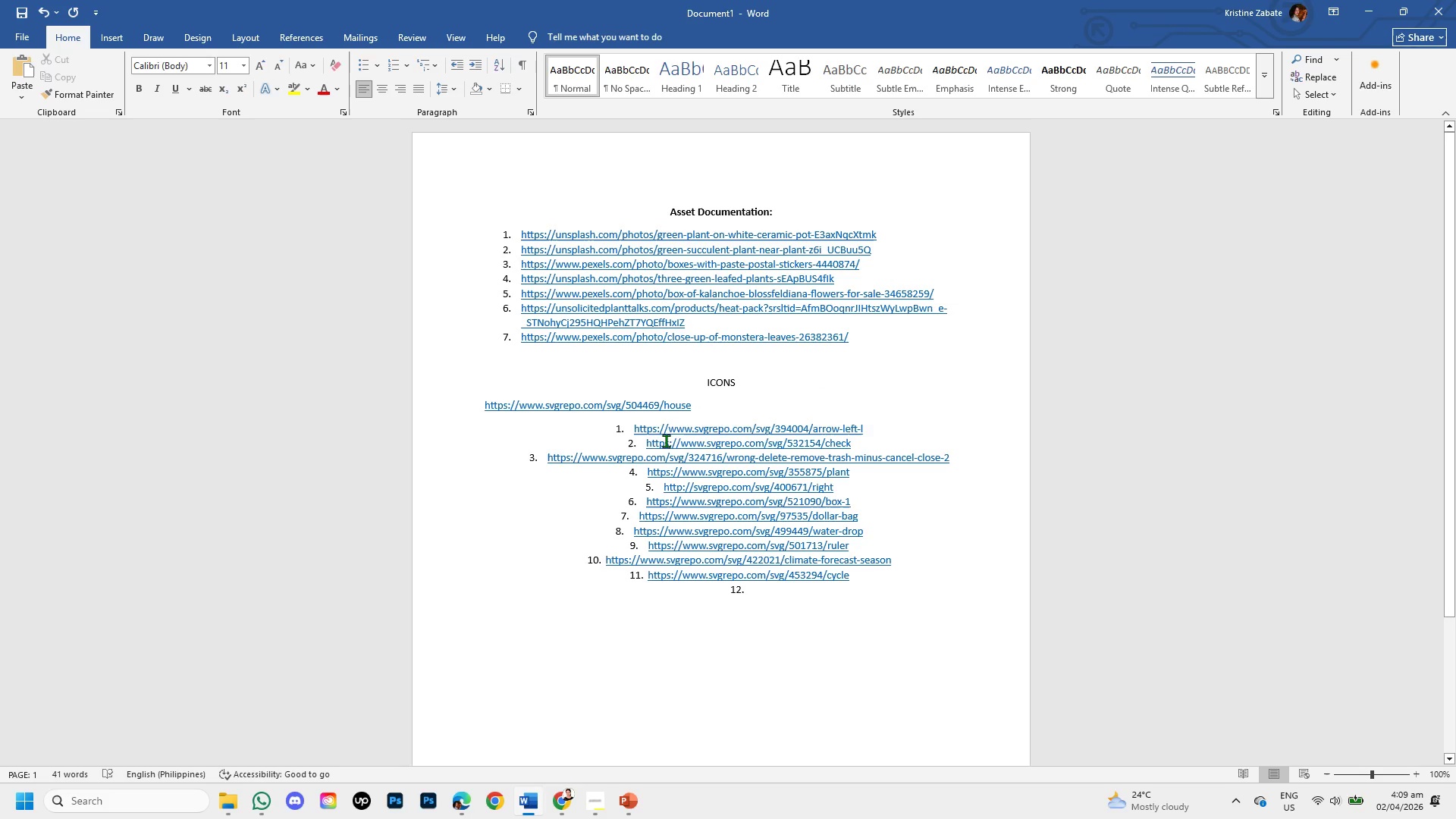 
key(1)
 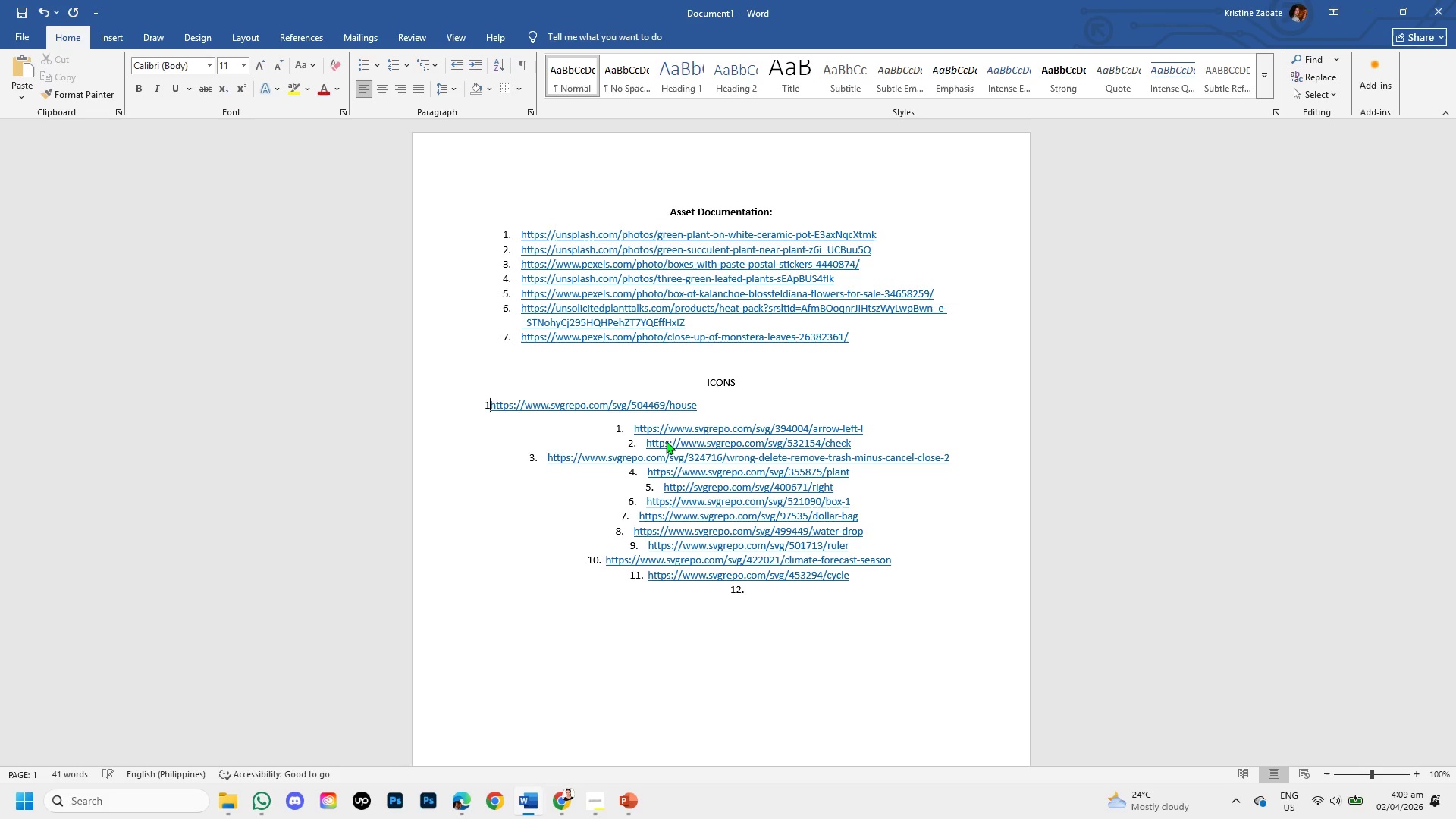 
key(Period)
 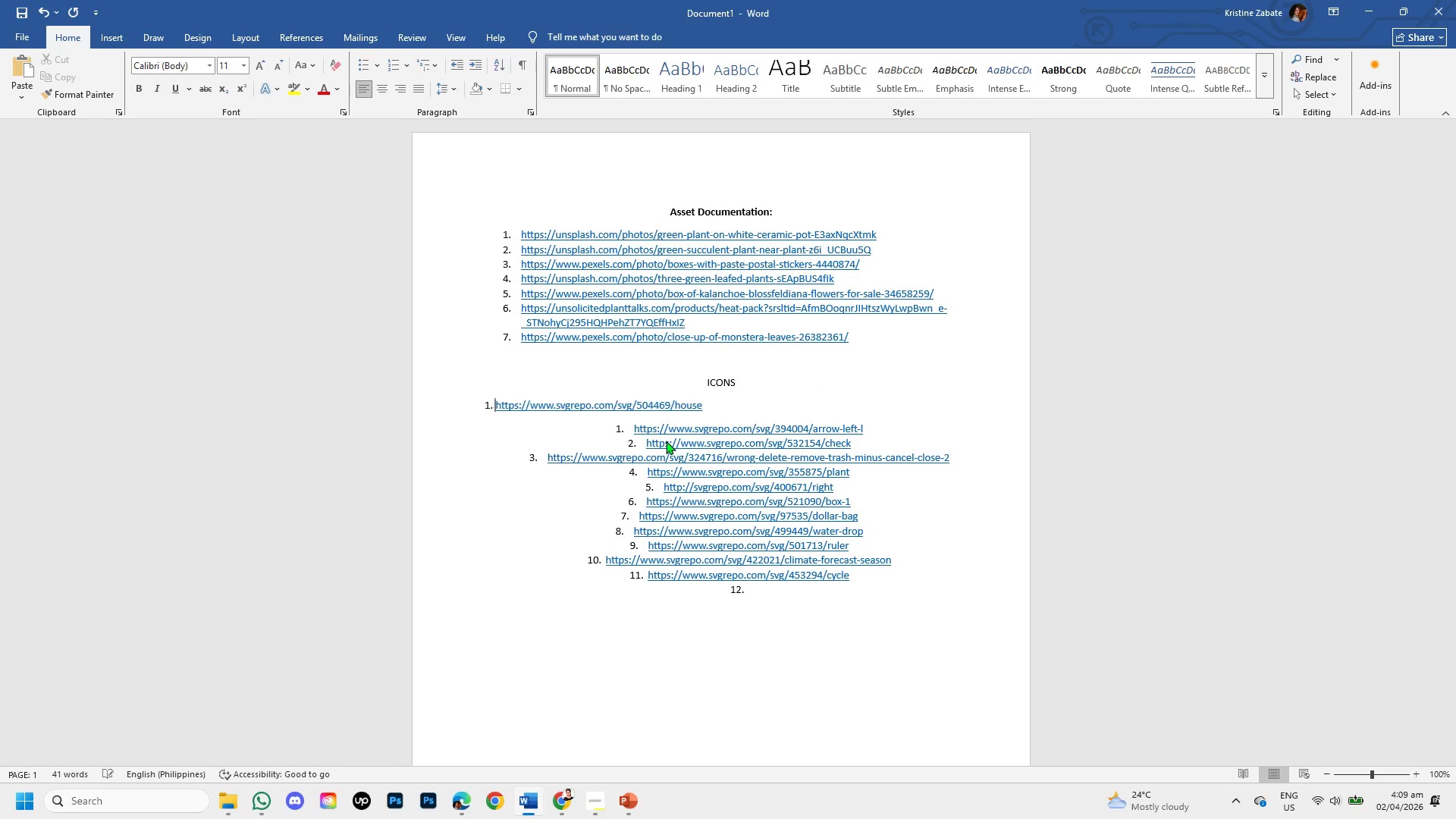 
key(Space)
 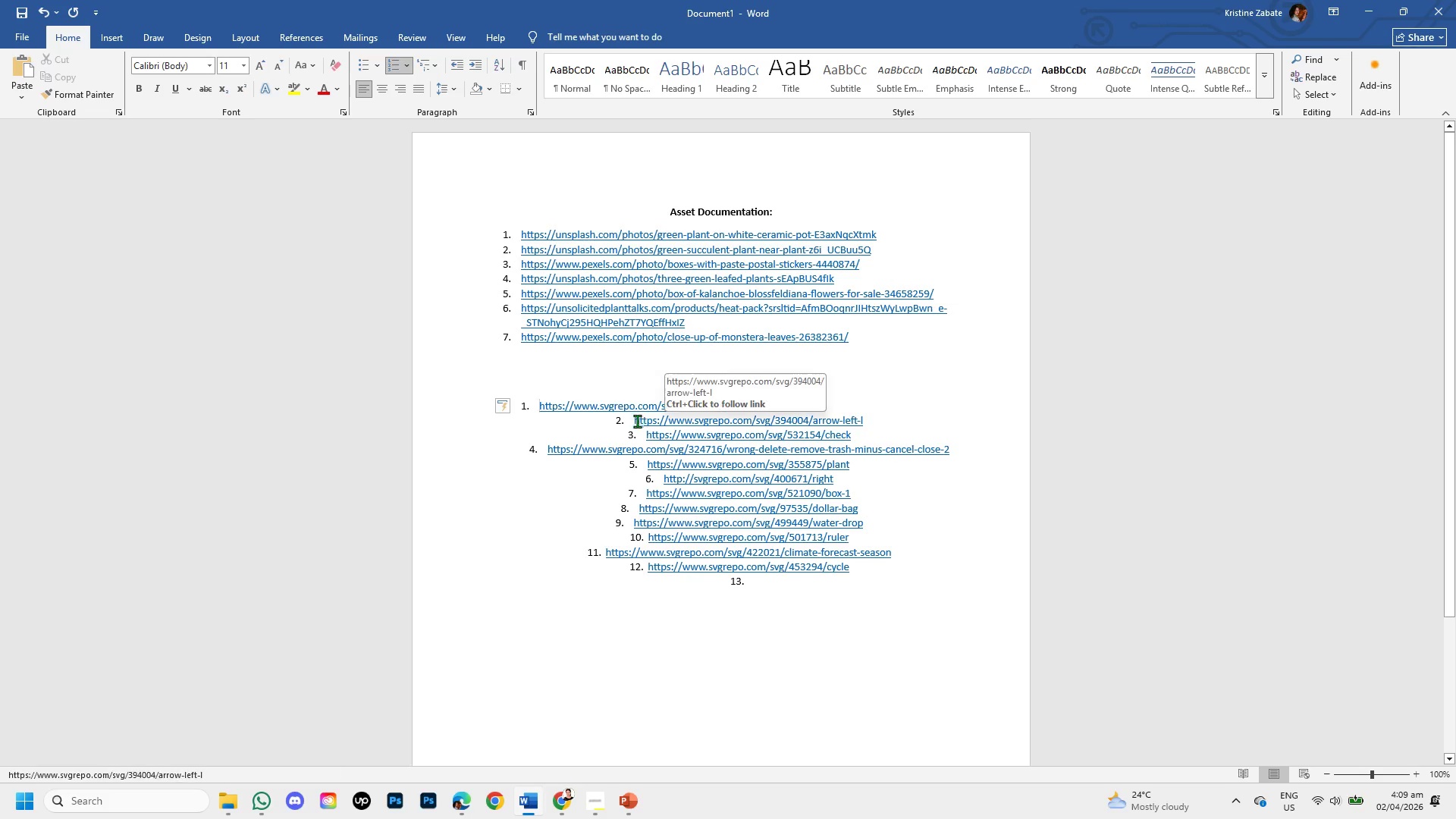 
left_click([635, 422])
 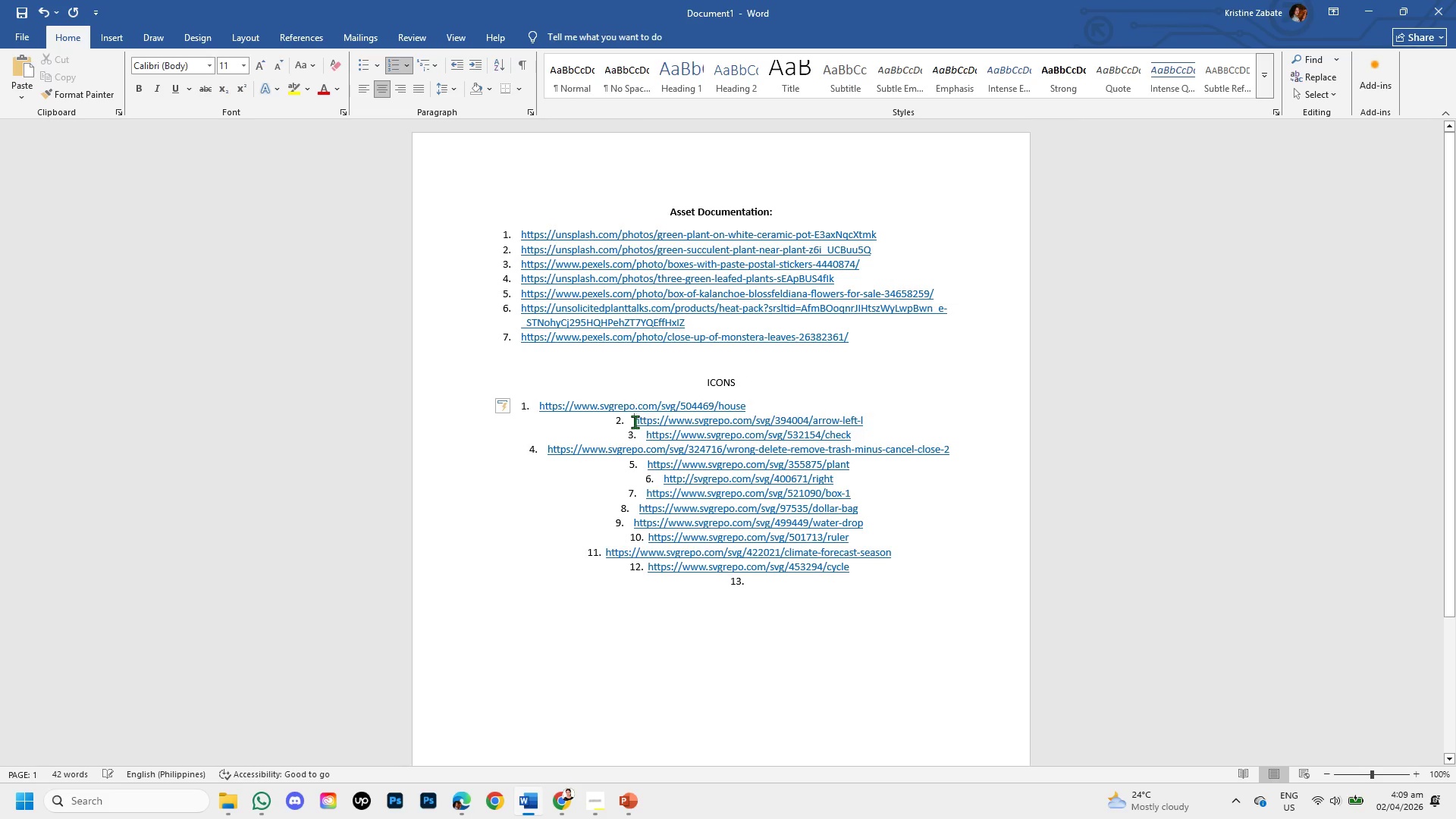 
key(Backspace)
 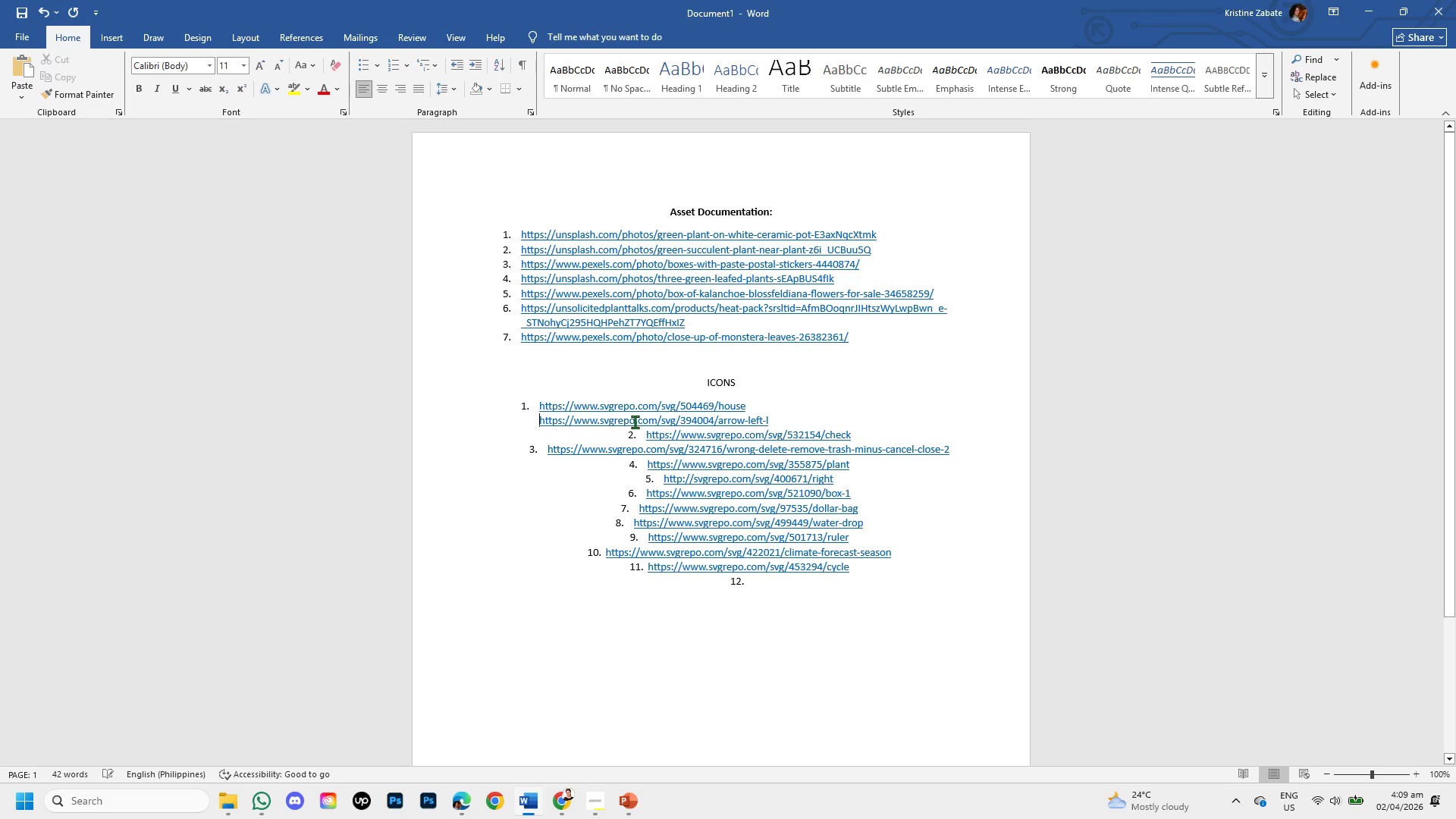 
key(Backspace)
 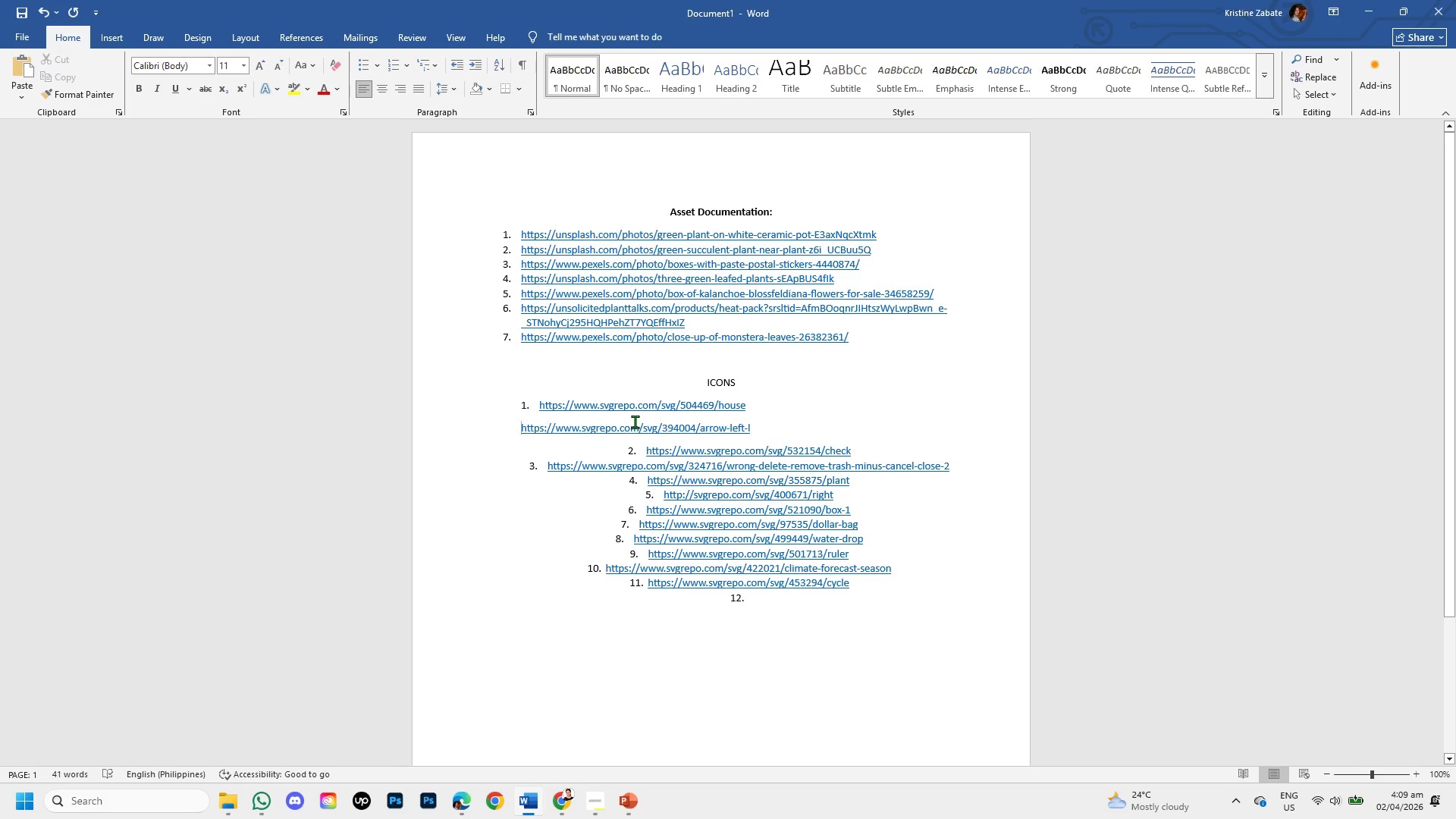 
key(Backspace)
 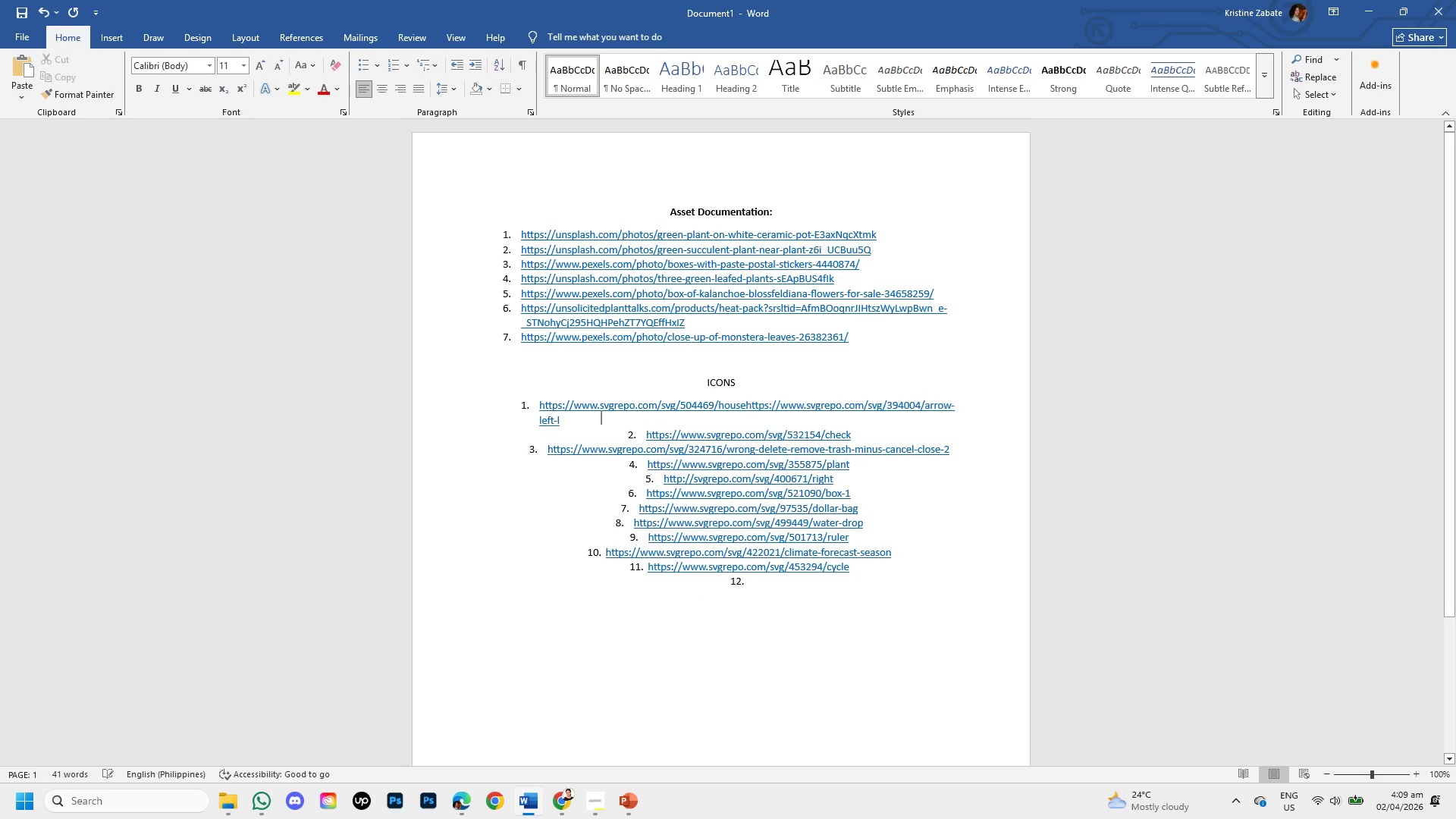 
key(Backspace)
 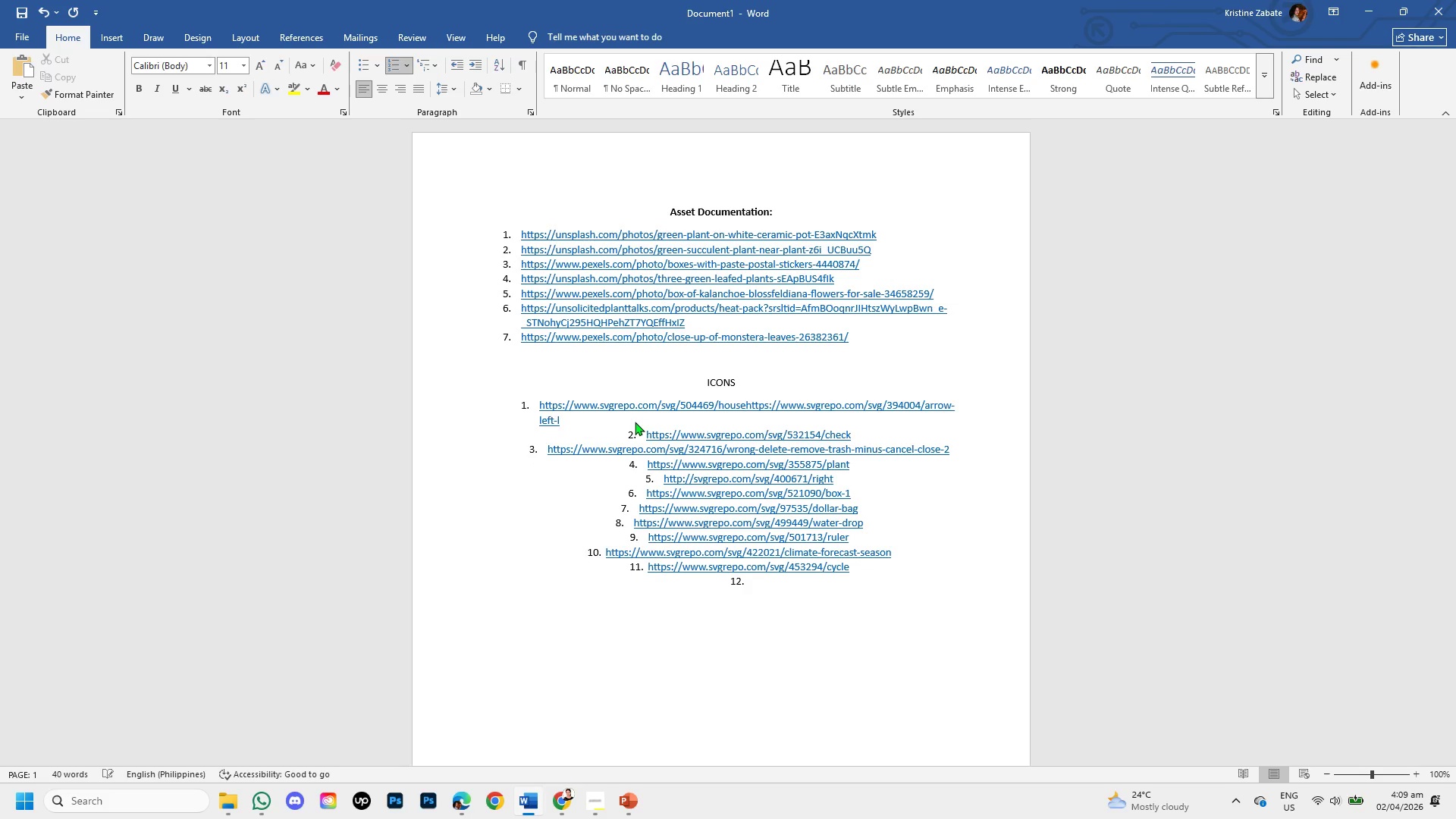 
key(Enter)
 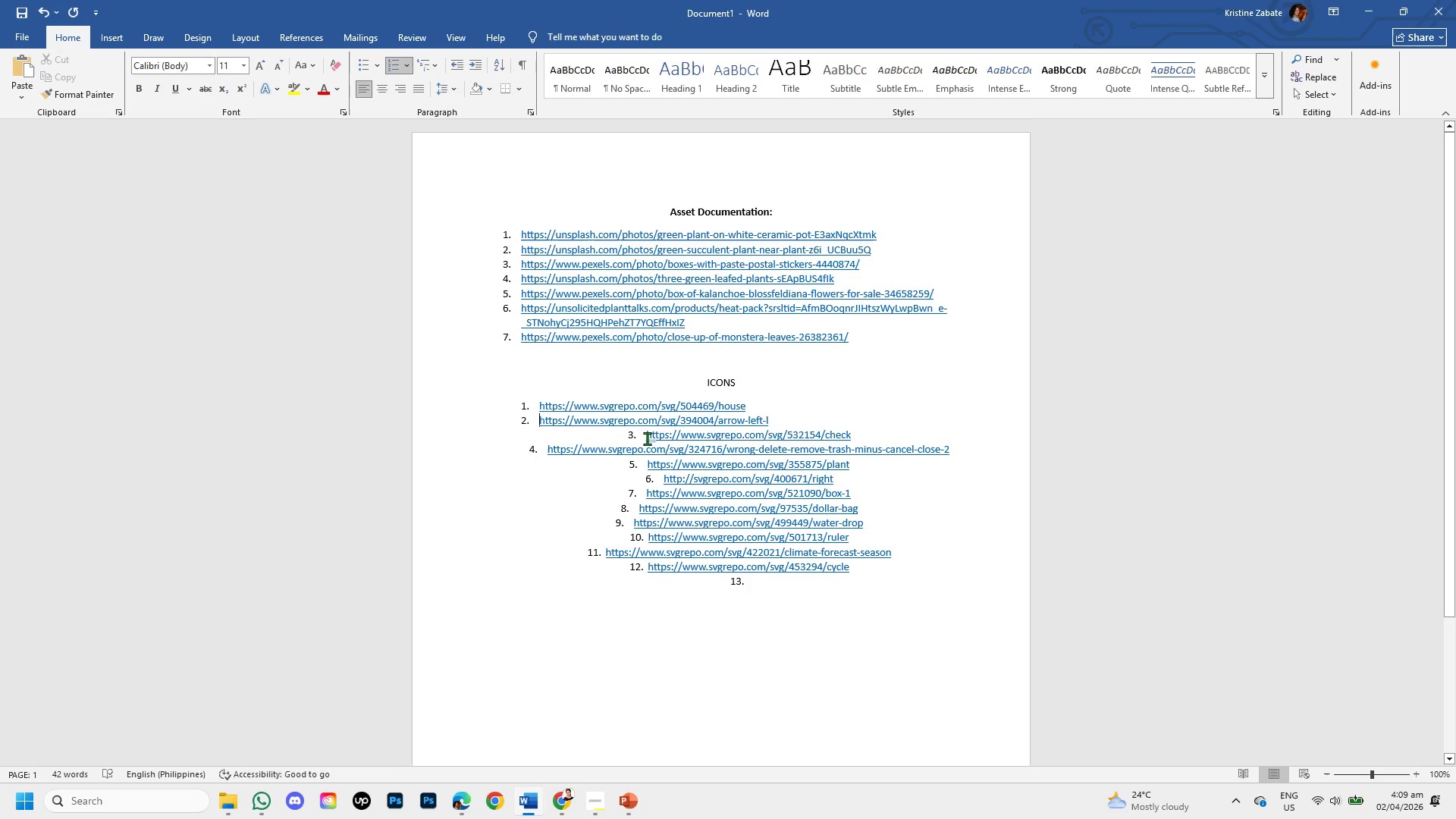 
left_click([647, 437])
 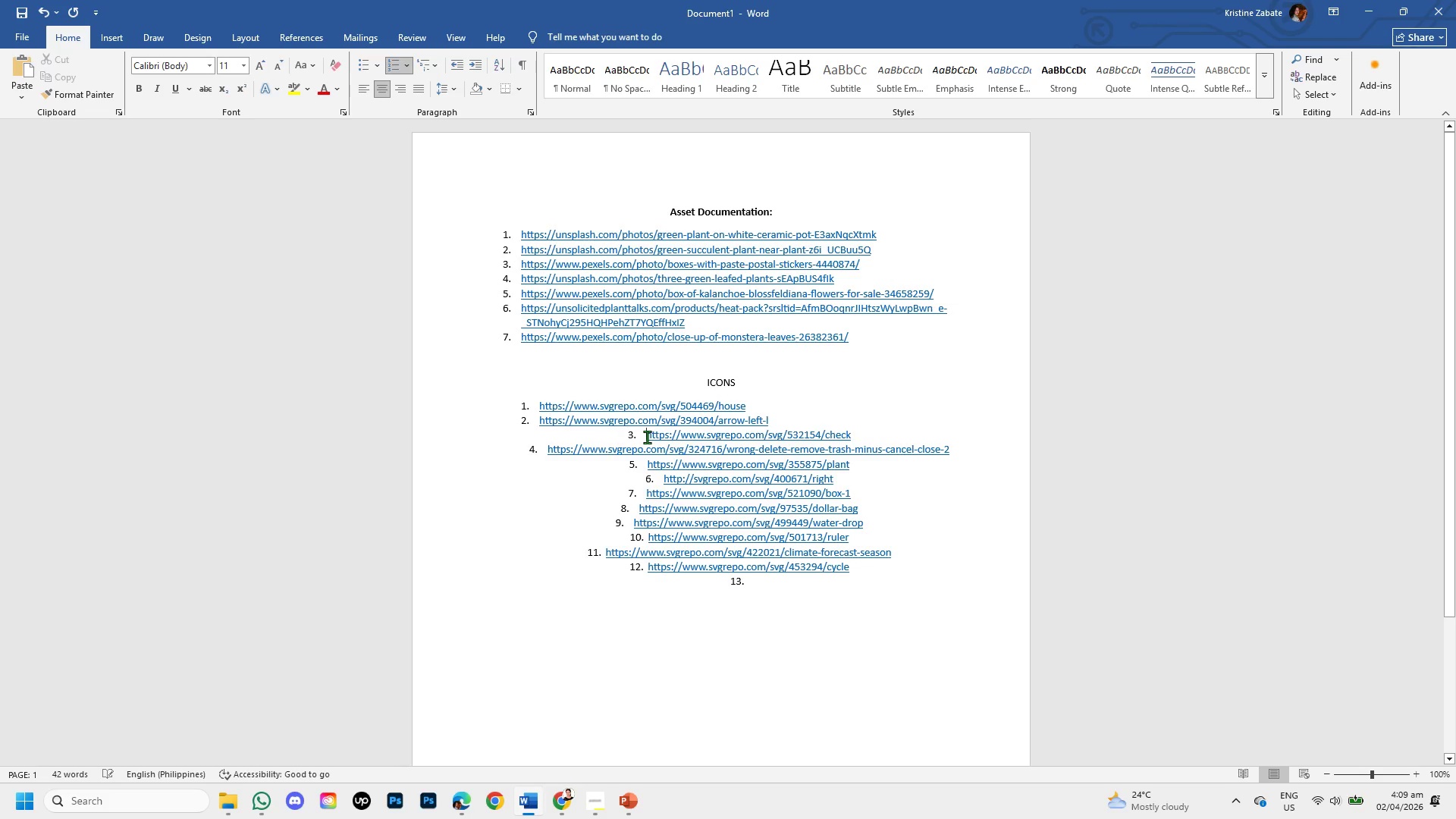 
key(Backspace)
 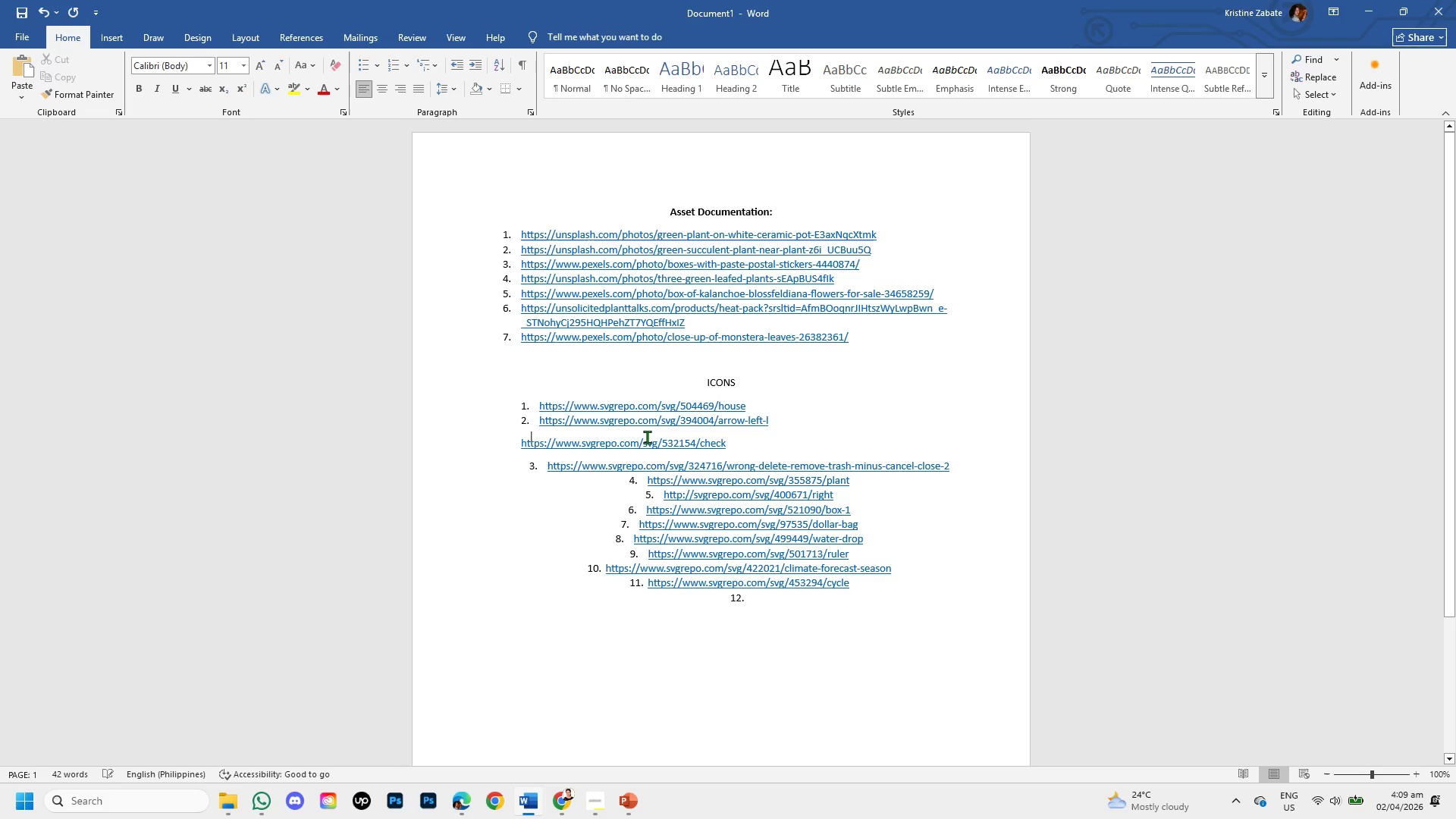 
key(Backspace)
 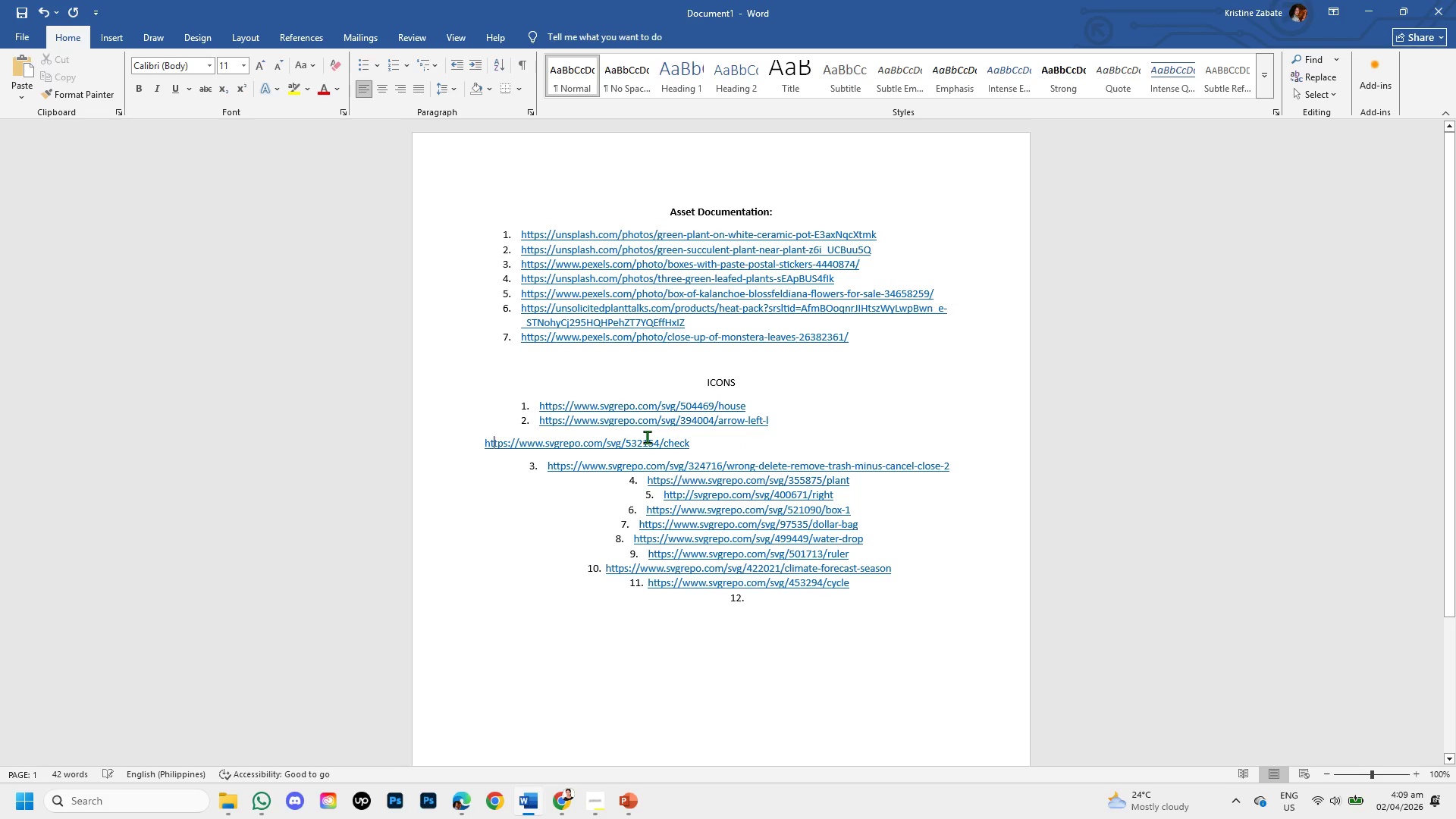 
key(Backspace)
 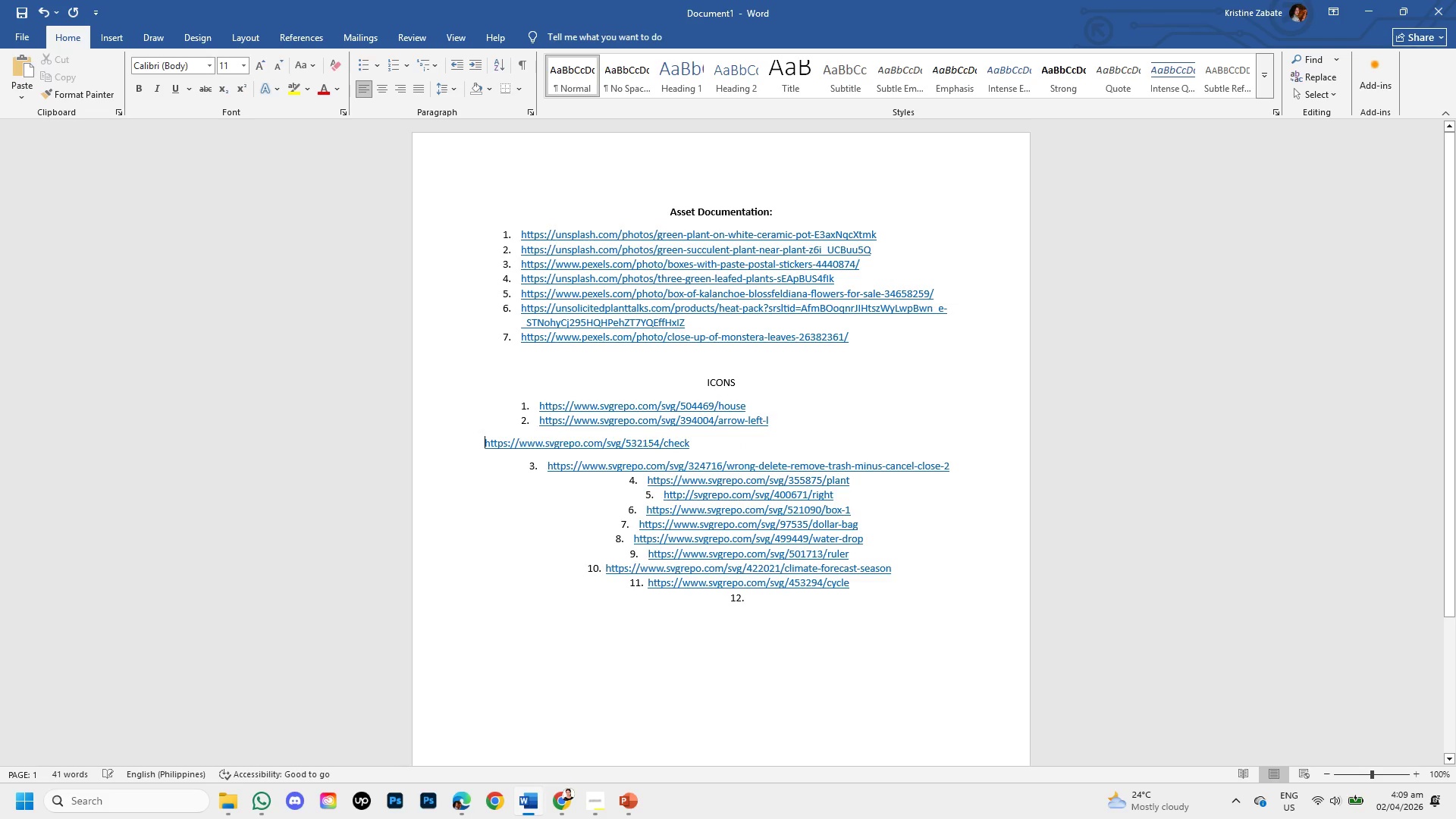 
key(Backspace)
 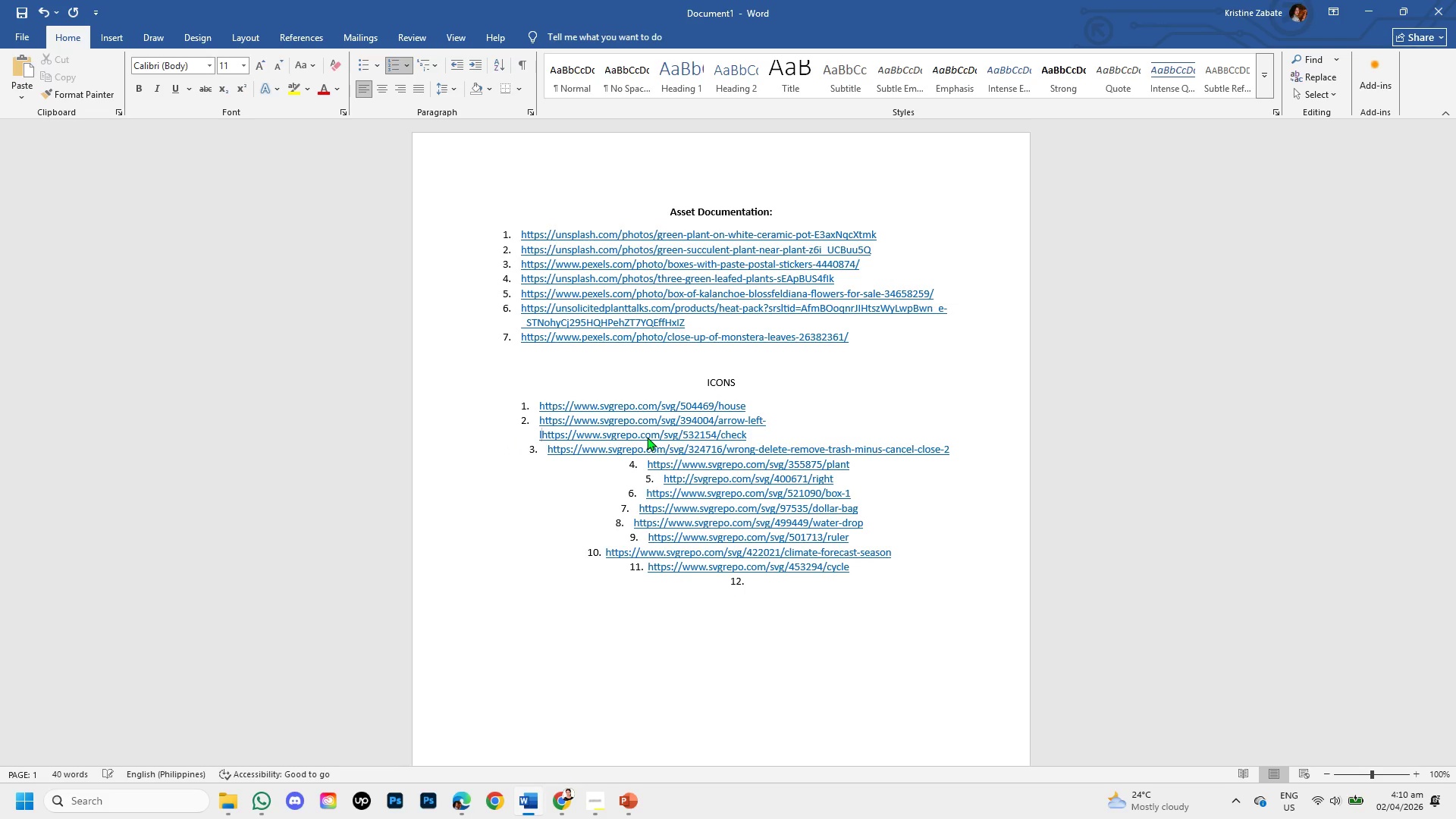 
key(Enter)
 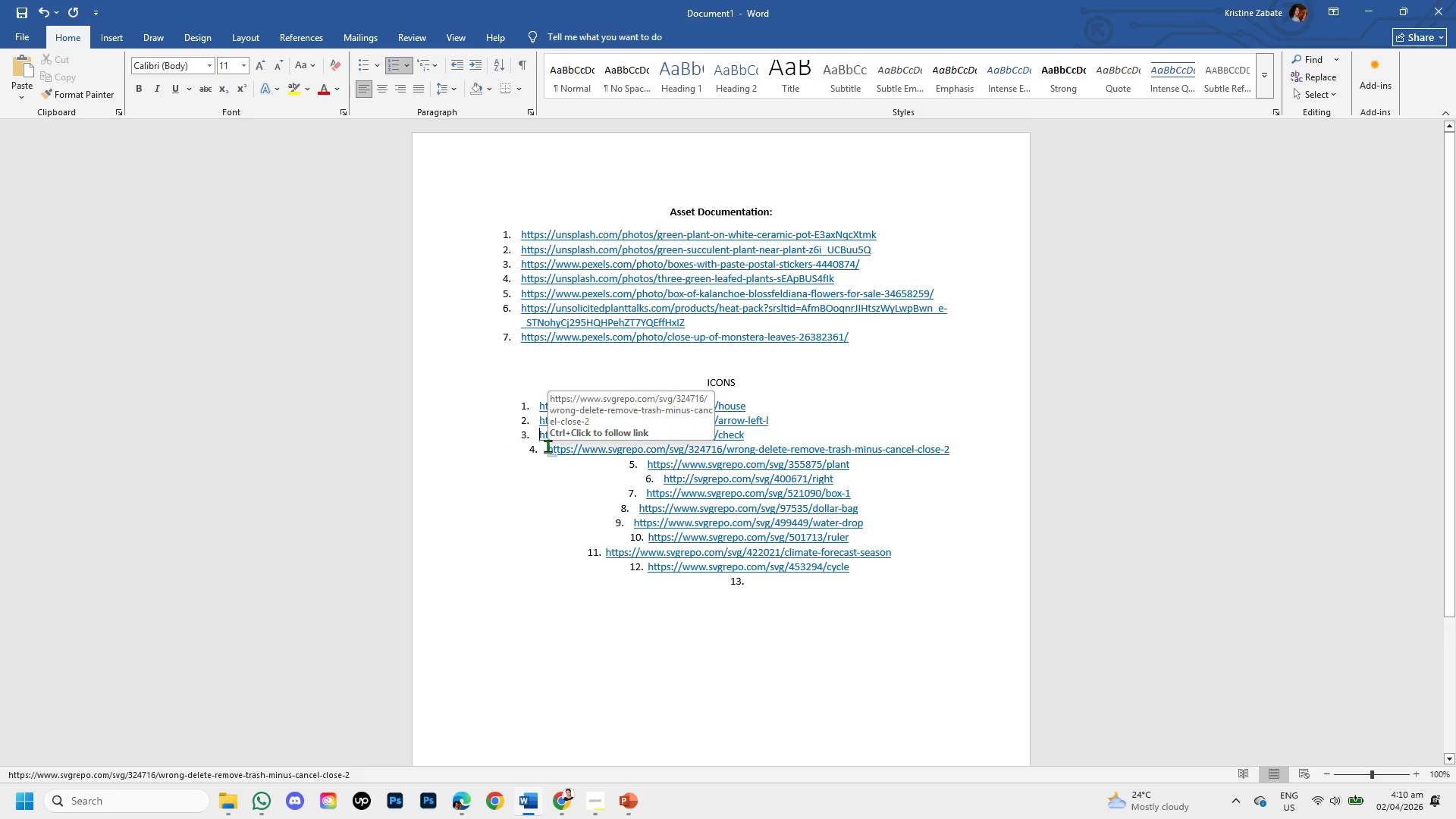 
left_click([548, 448])
 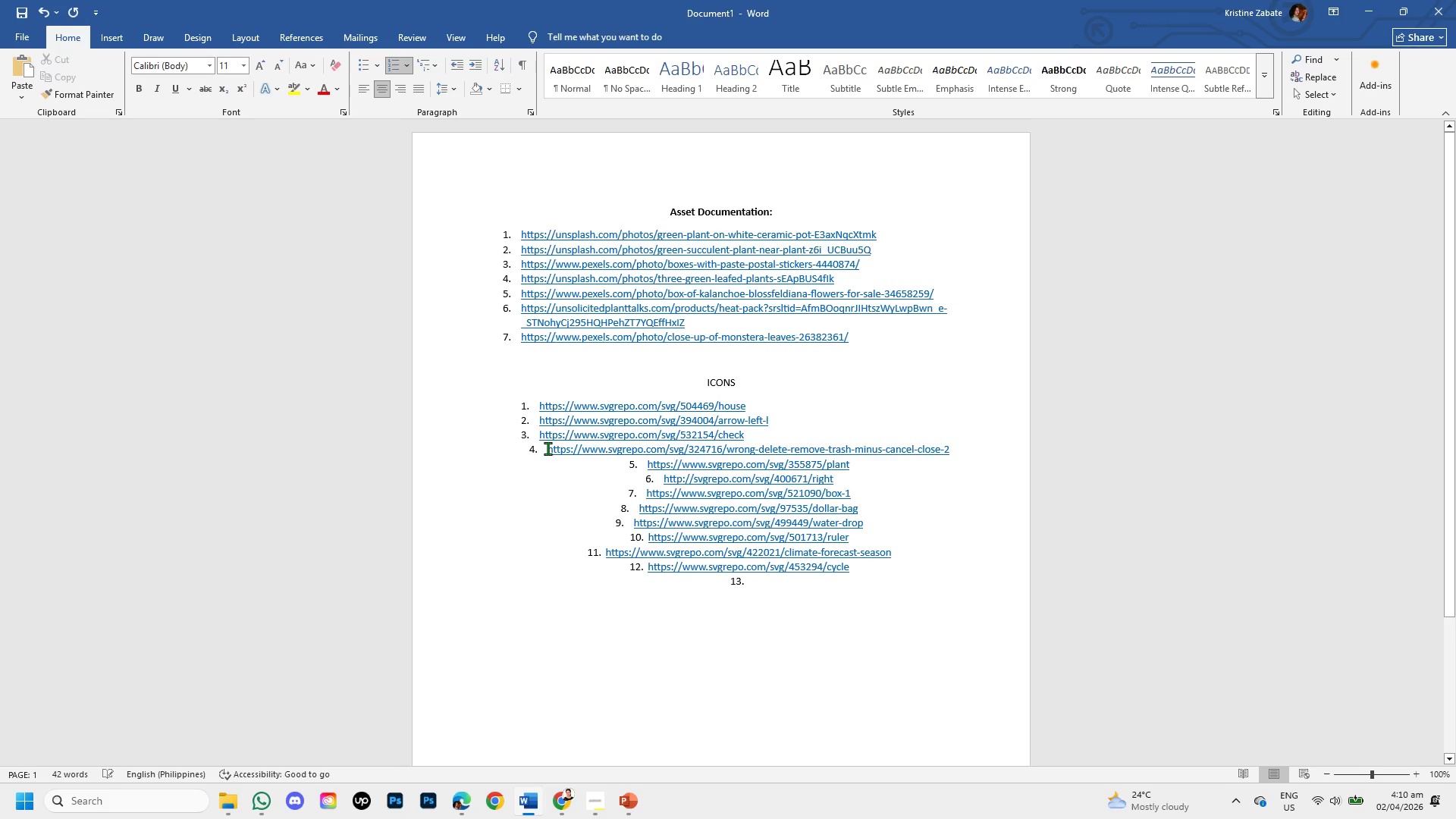 
key(Backspace)
 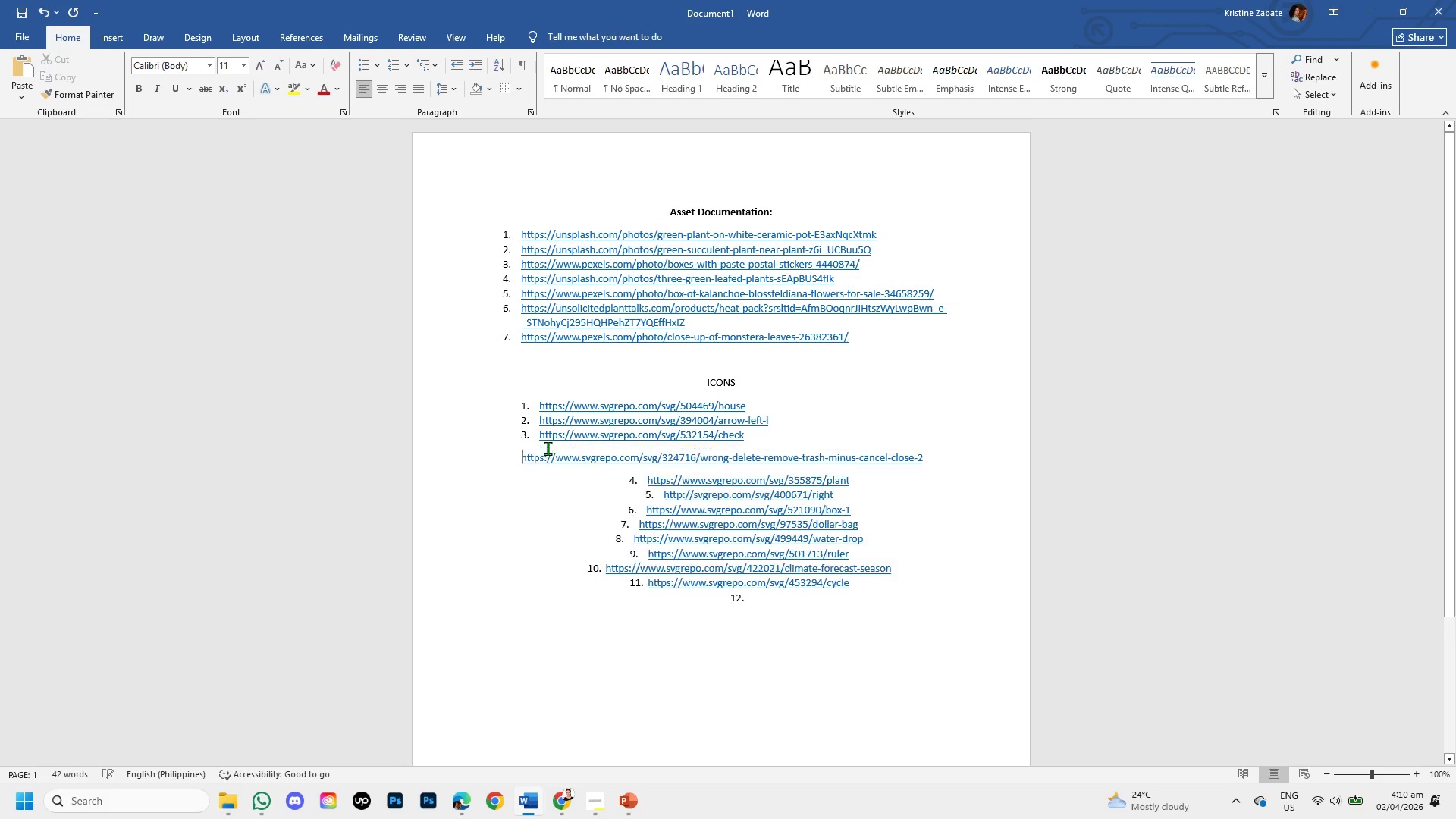 
key(Backspace)
 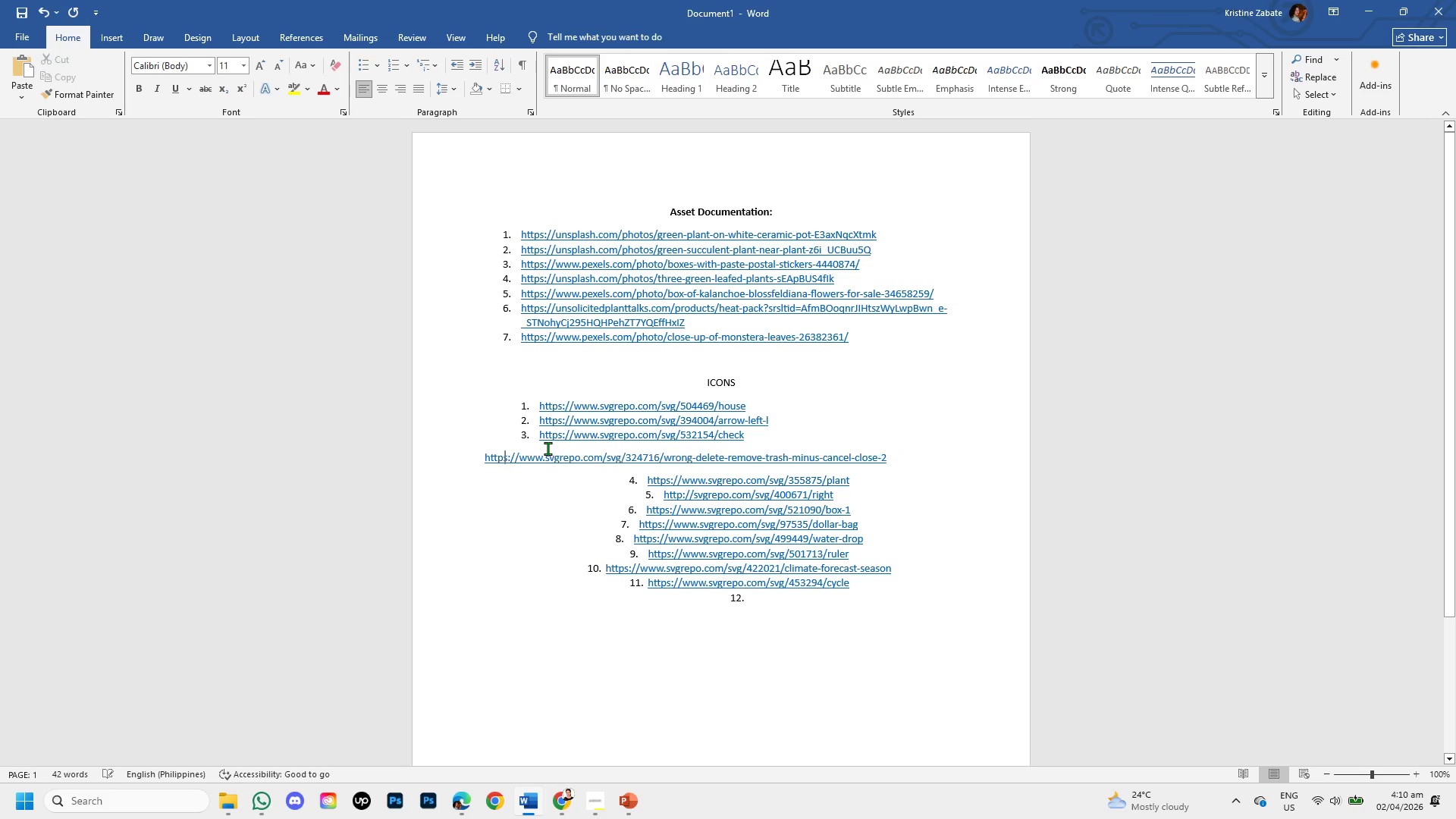 
key(Backspace)
 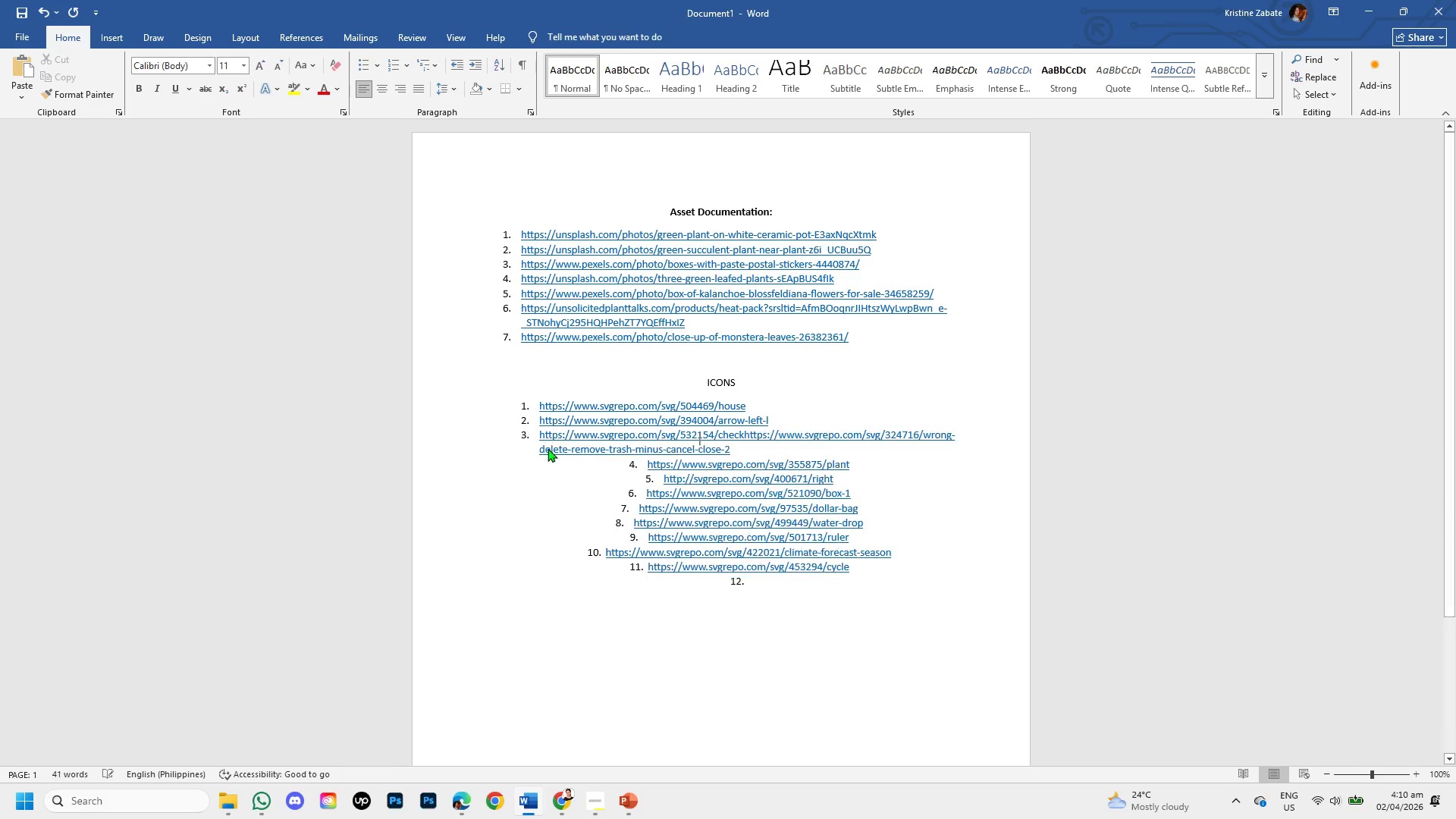 
key(Backspace)
 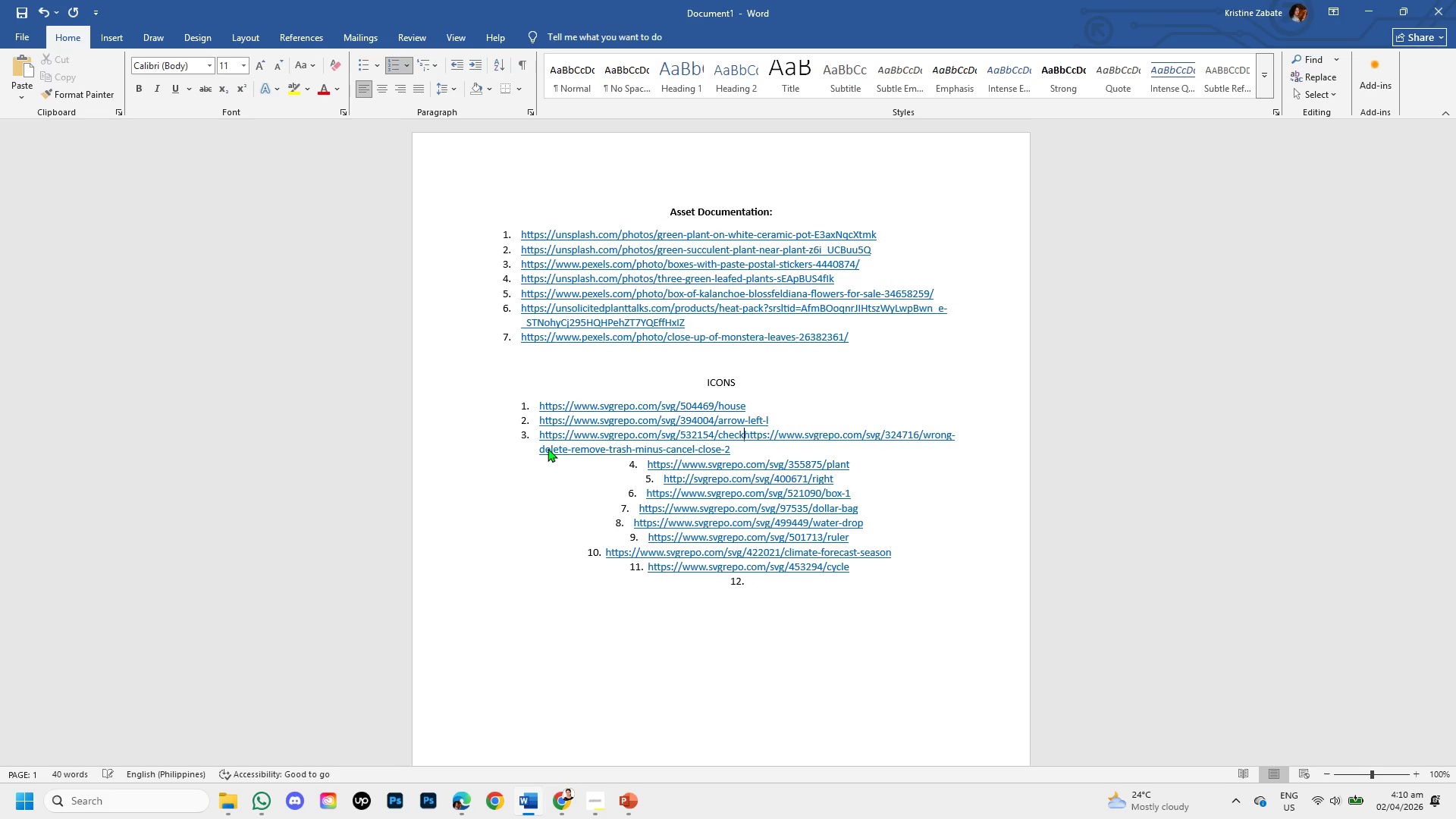 
key(Enter)
 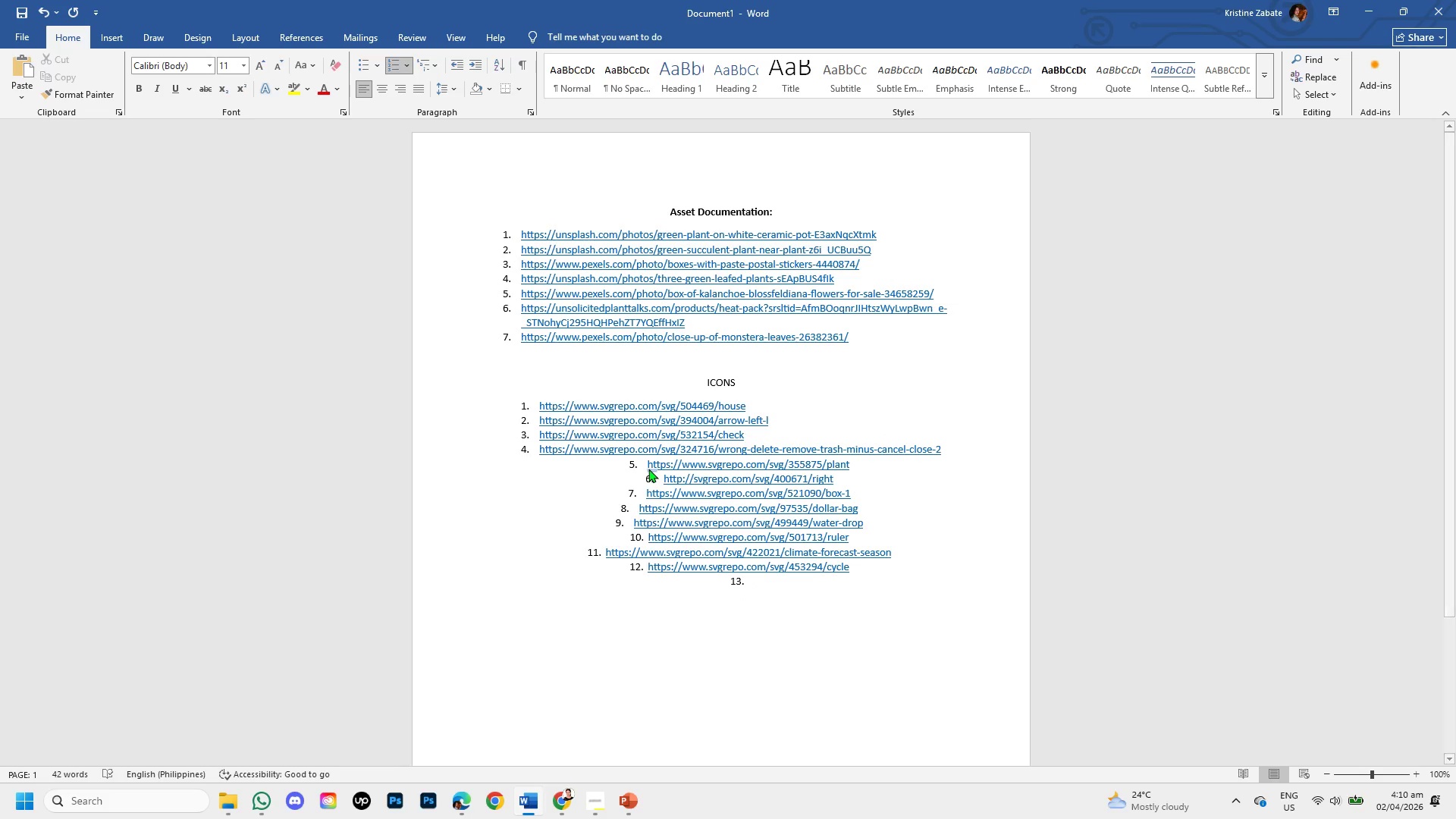 
left_click([645, 465])
 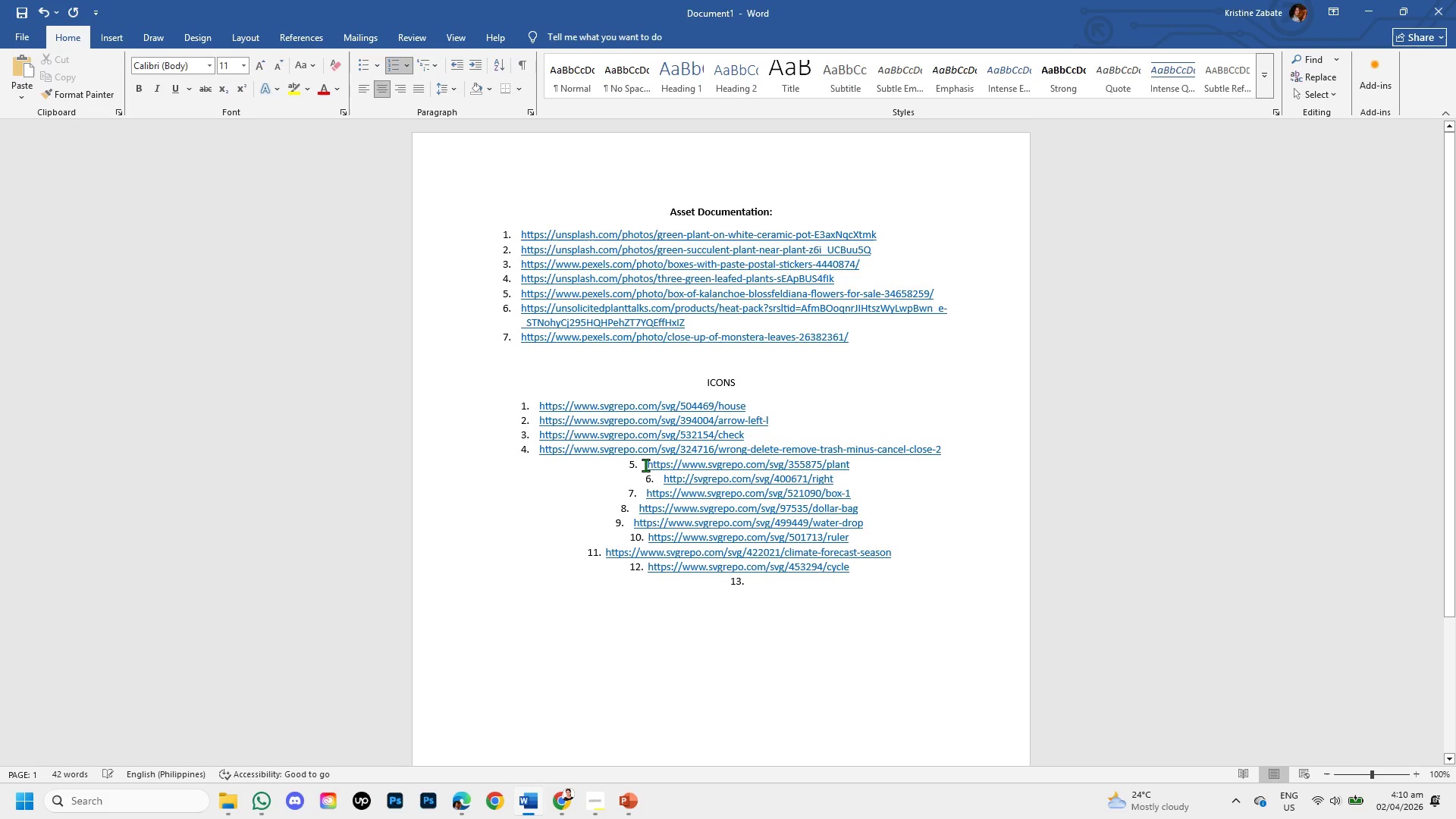 
key(Backspace)
 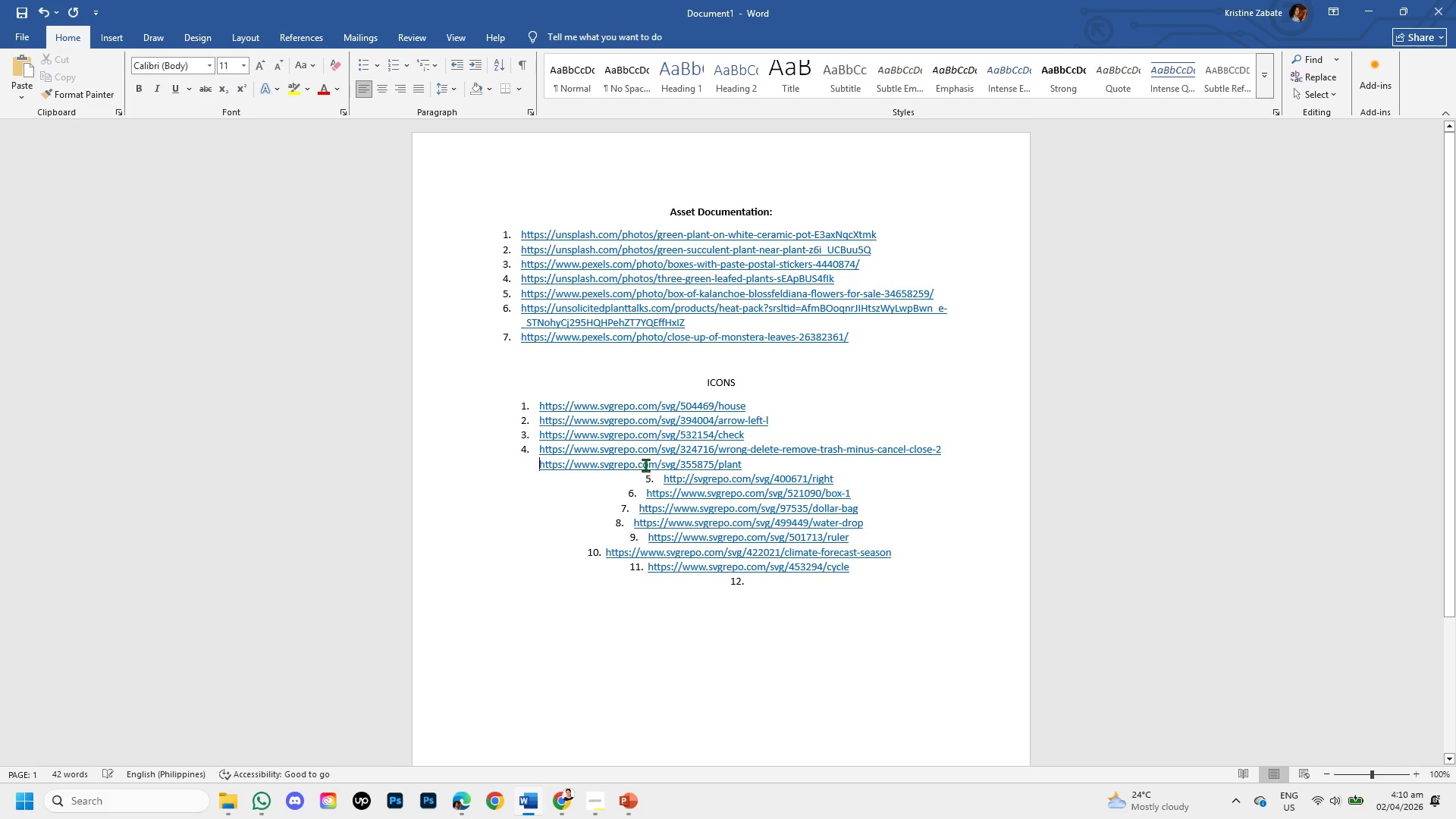 
key(Backspace)
 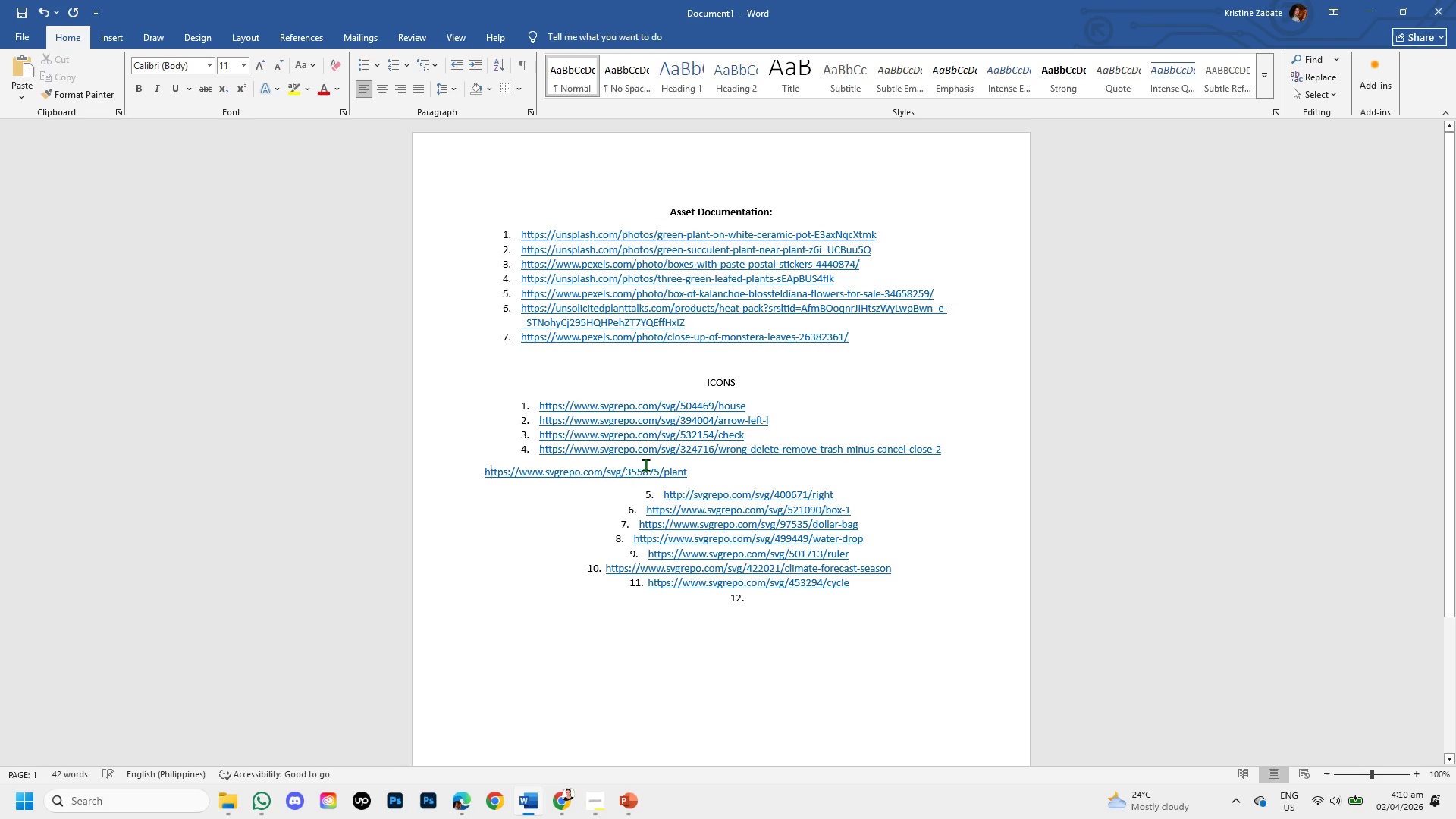 
key(Backspace)
 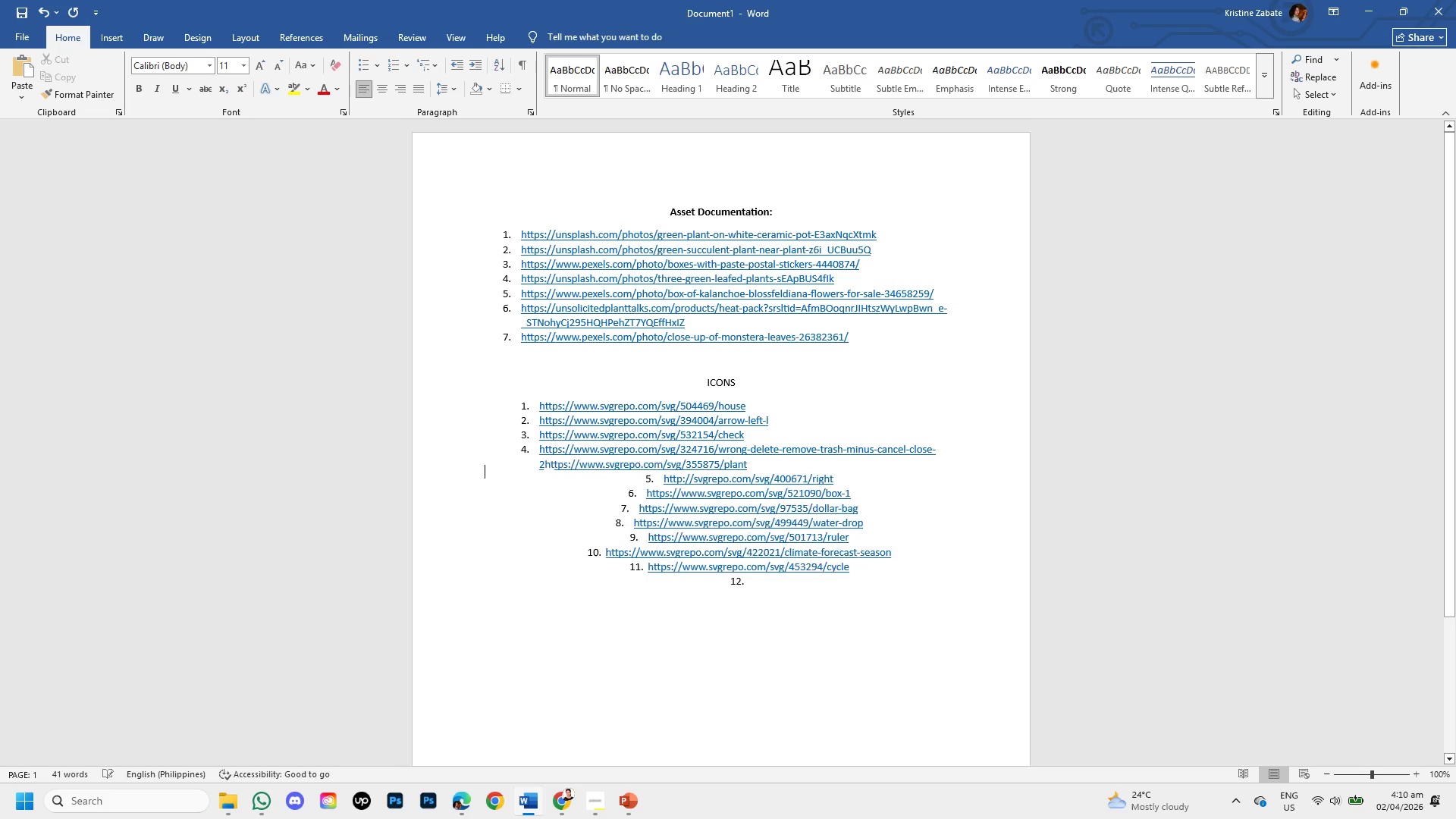 
key(Backspace)
 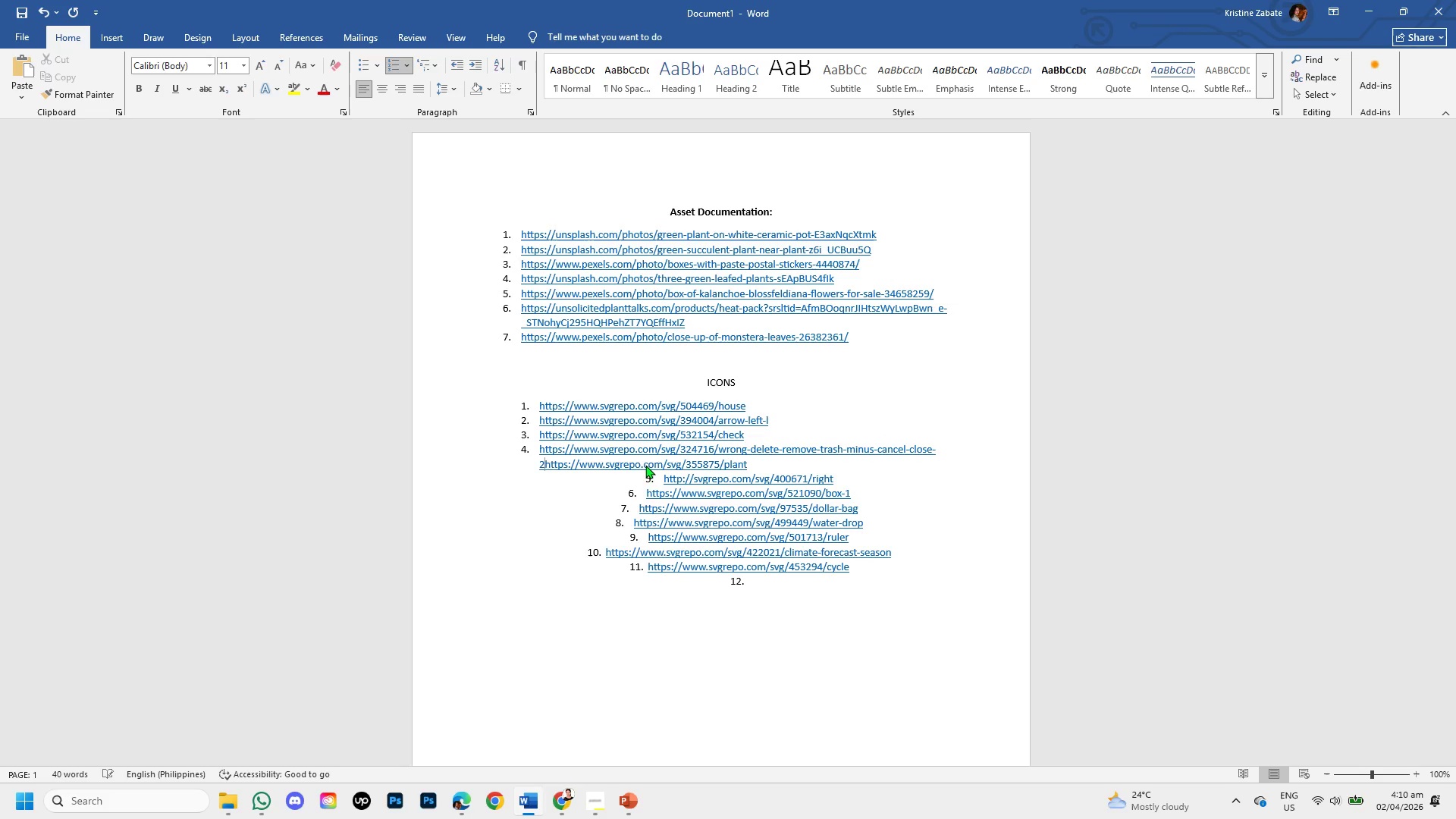 
key(Enter)
 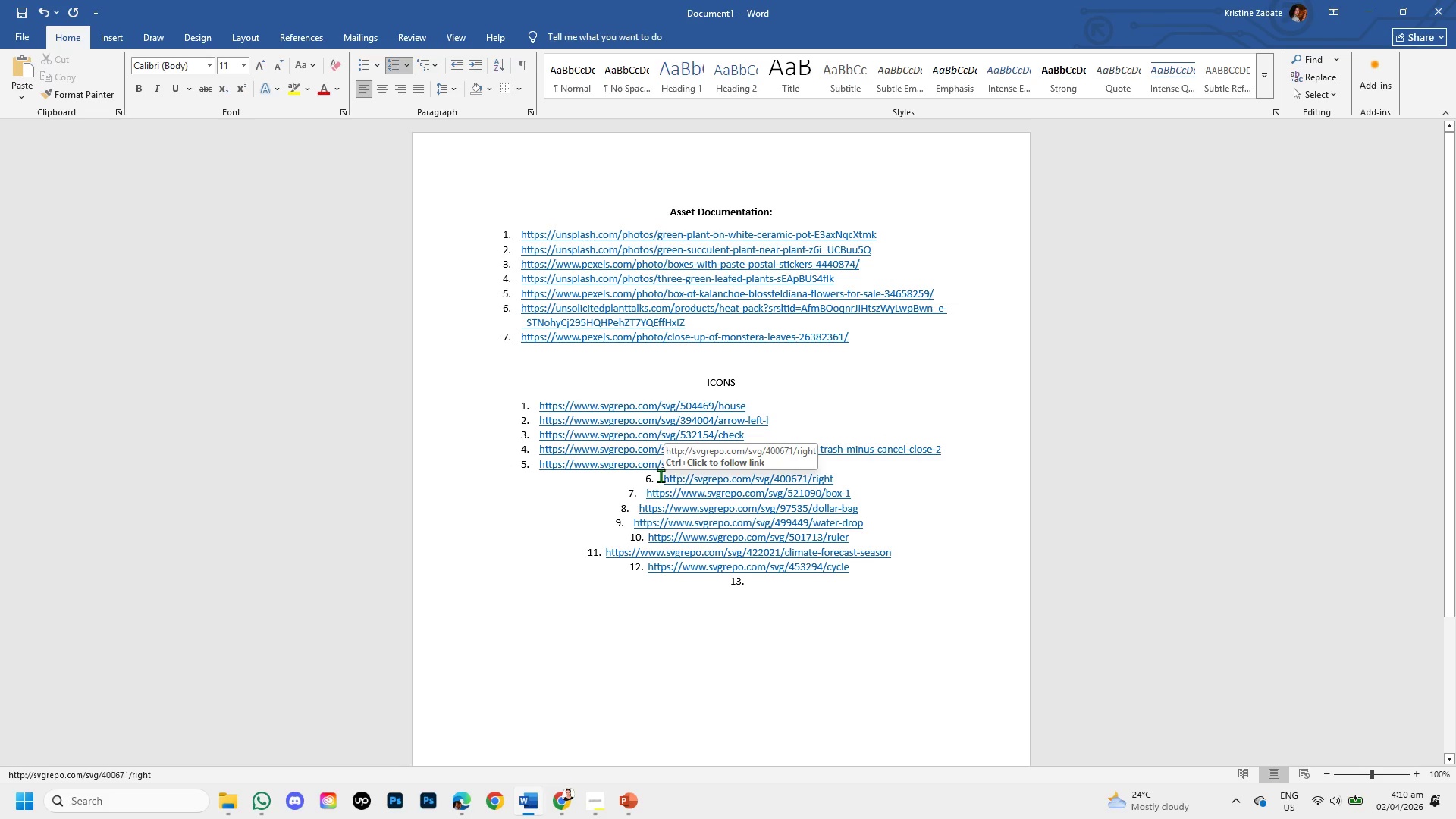 
left_click([662, 476])
 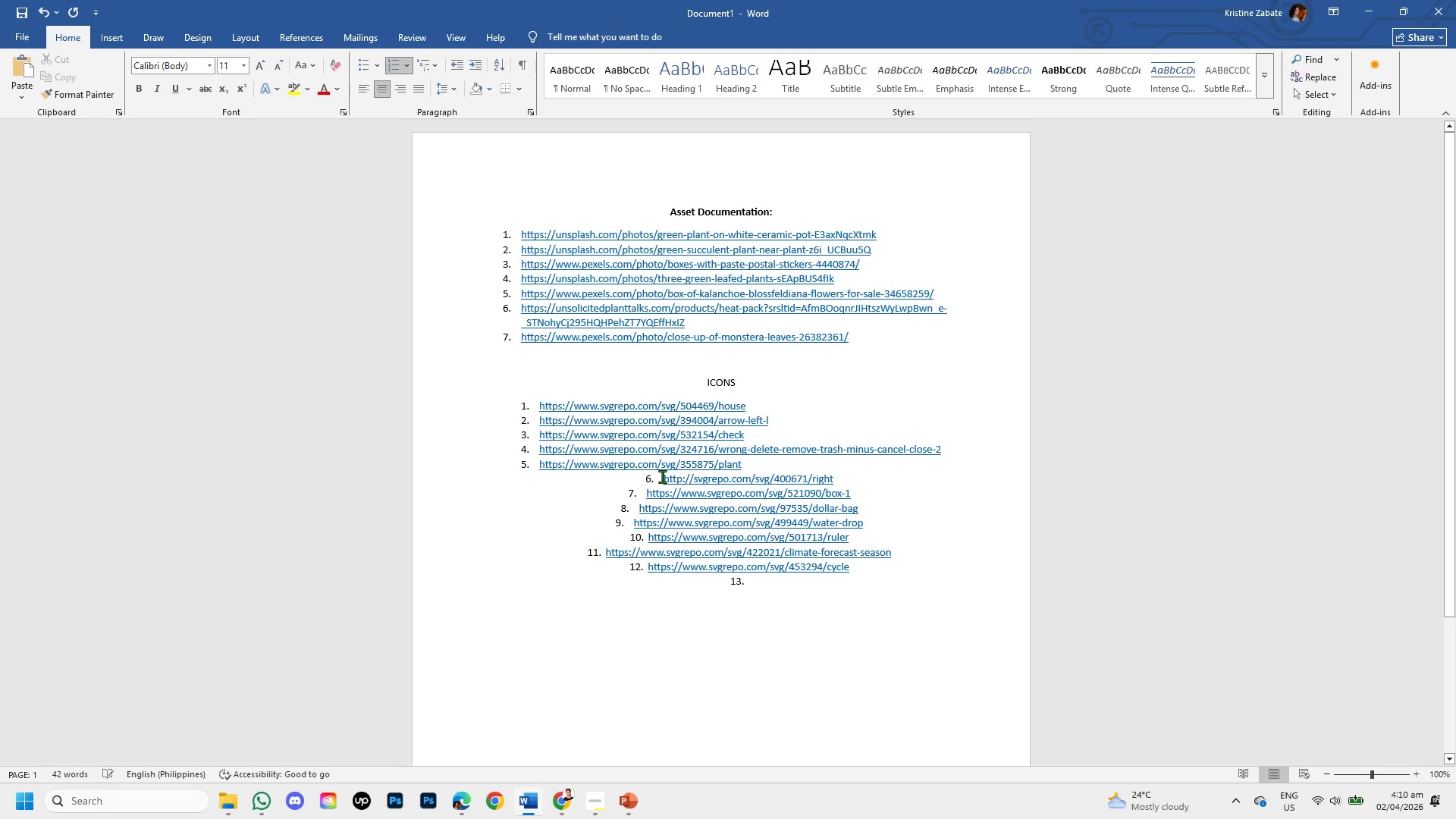 
key(Backspace)
 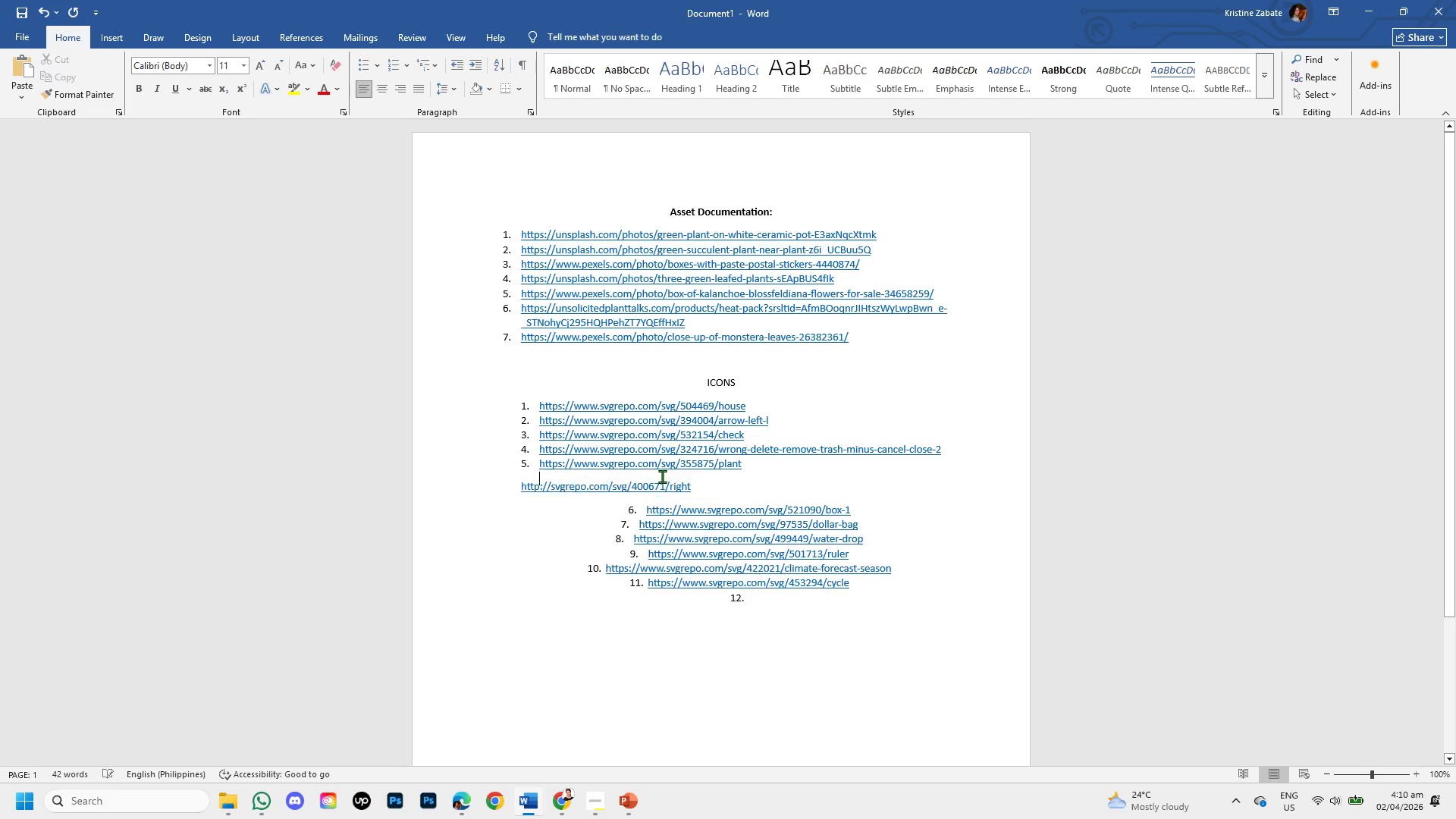 
key(Backspace)
 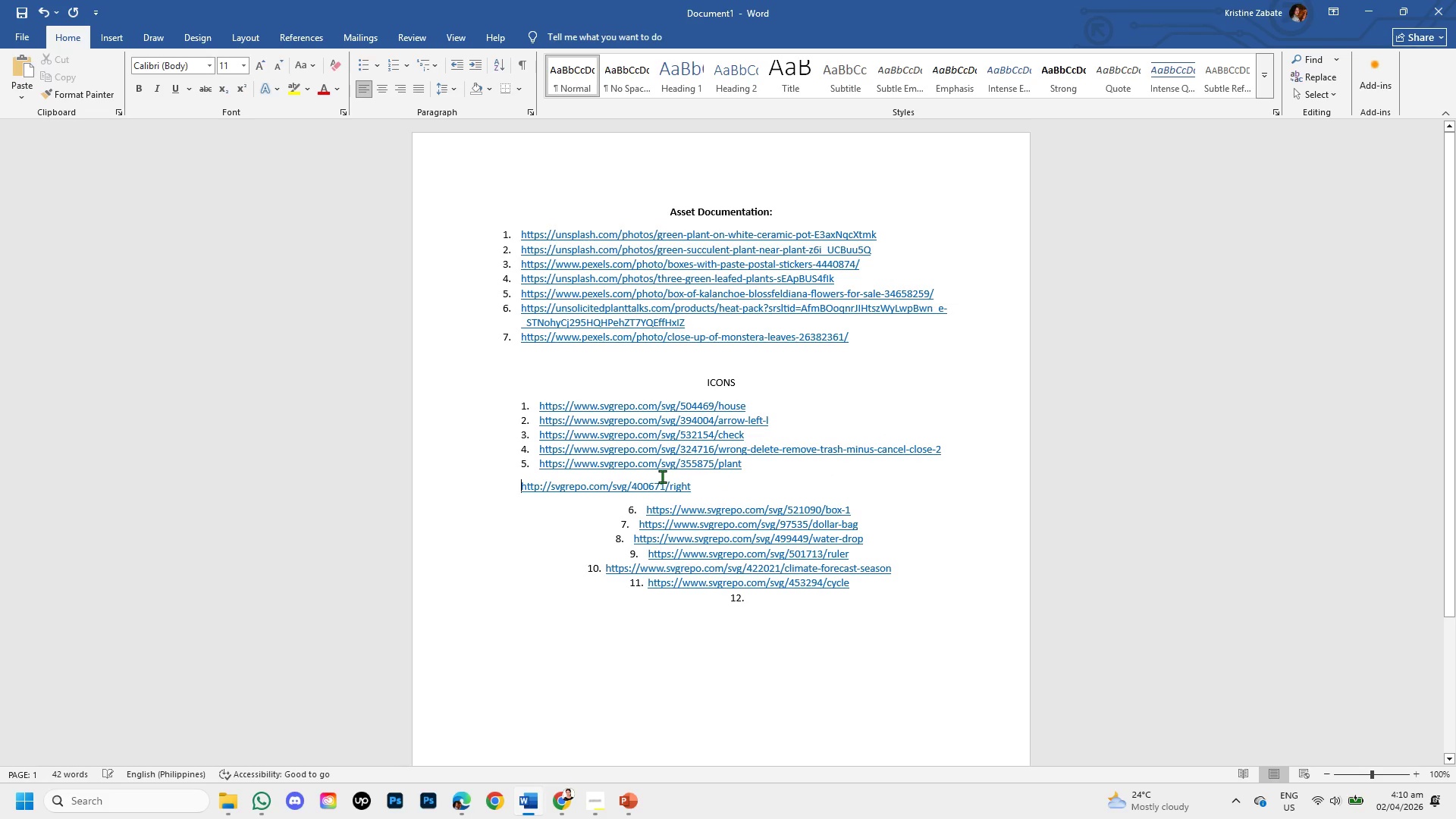 
key(Backspace)
 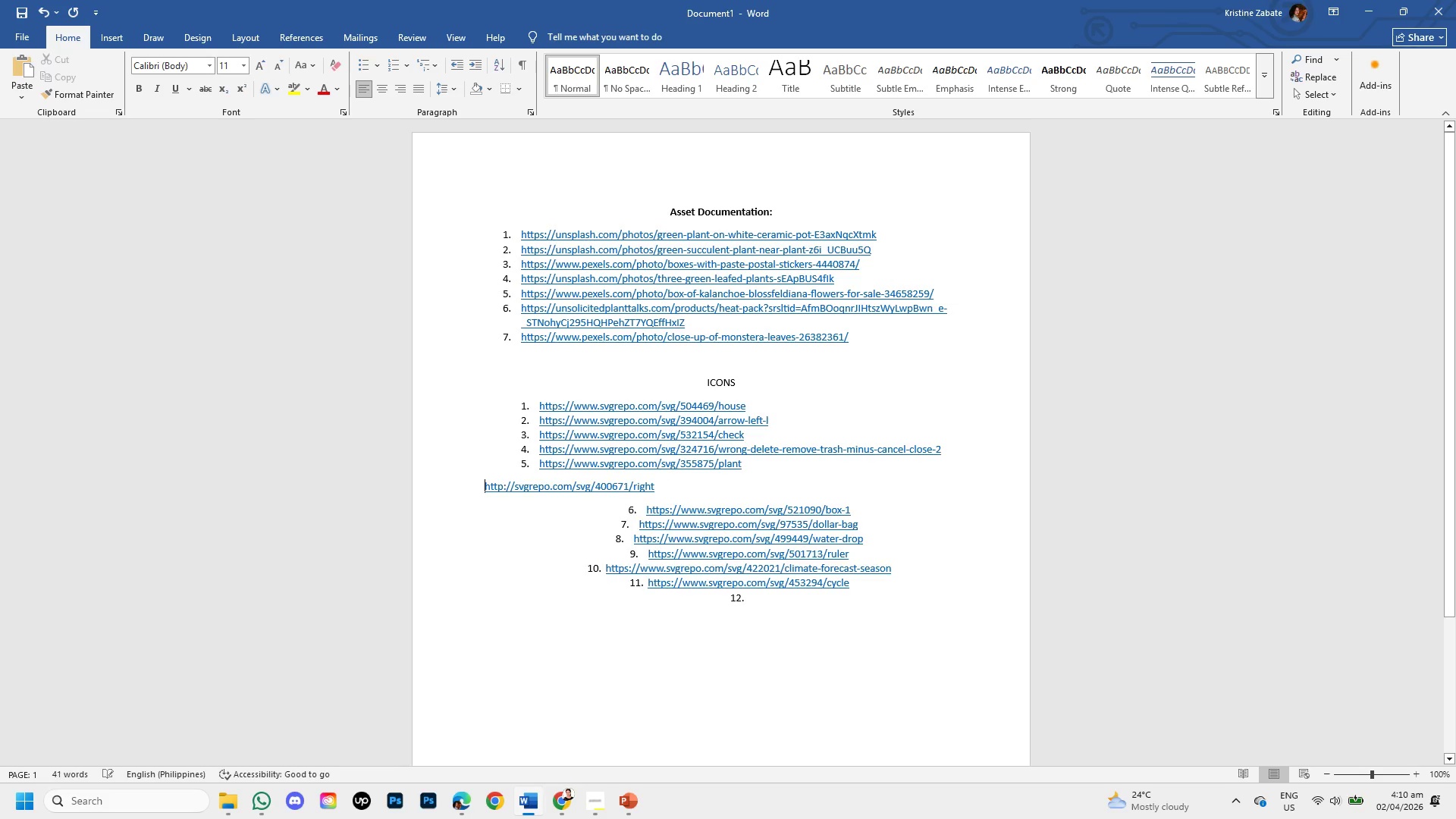 
key(Backspace)
 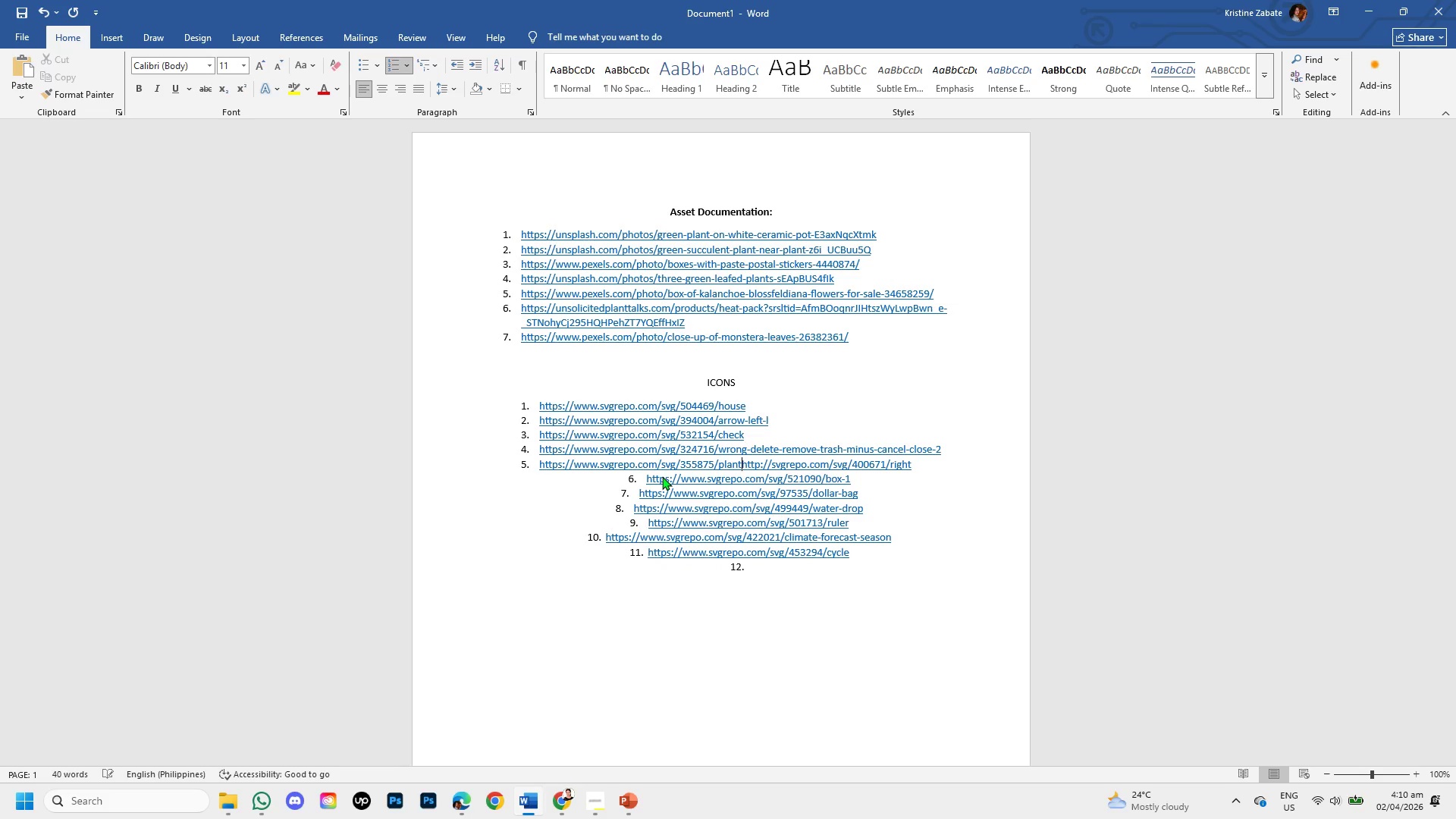 
key(Enter)
 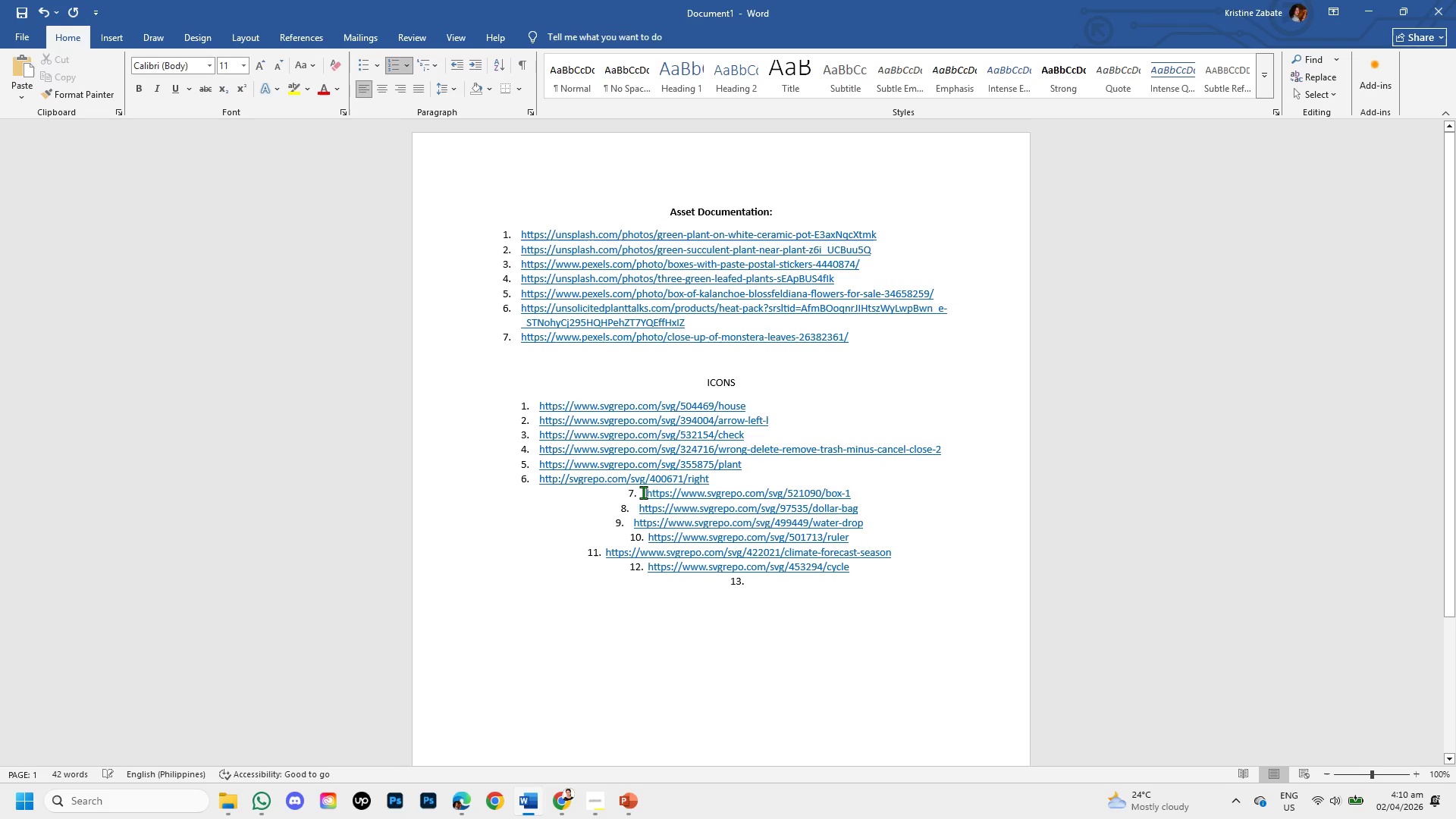 
key(Backspace)
 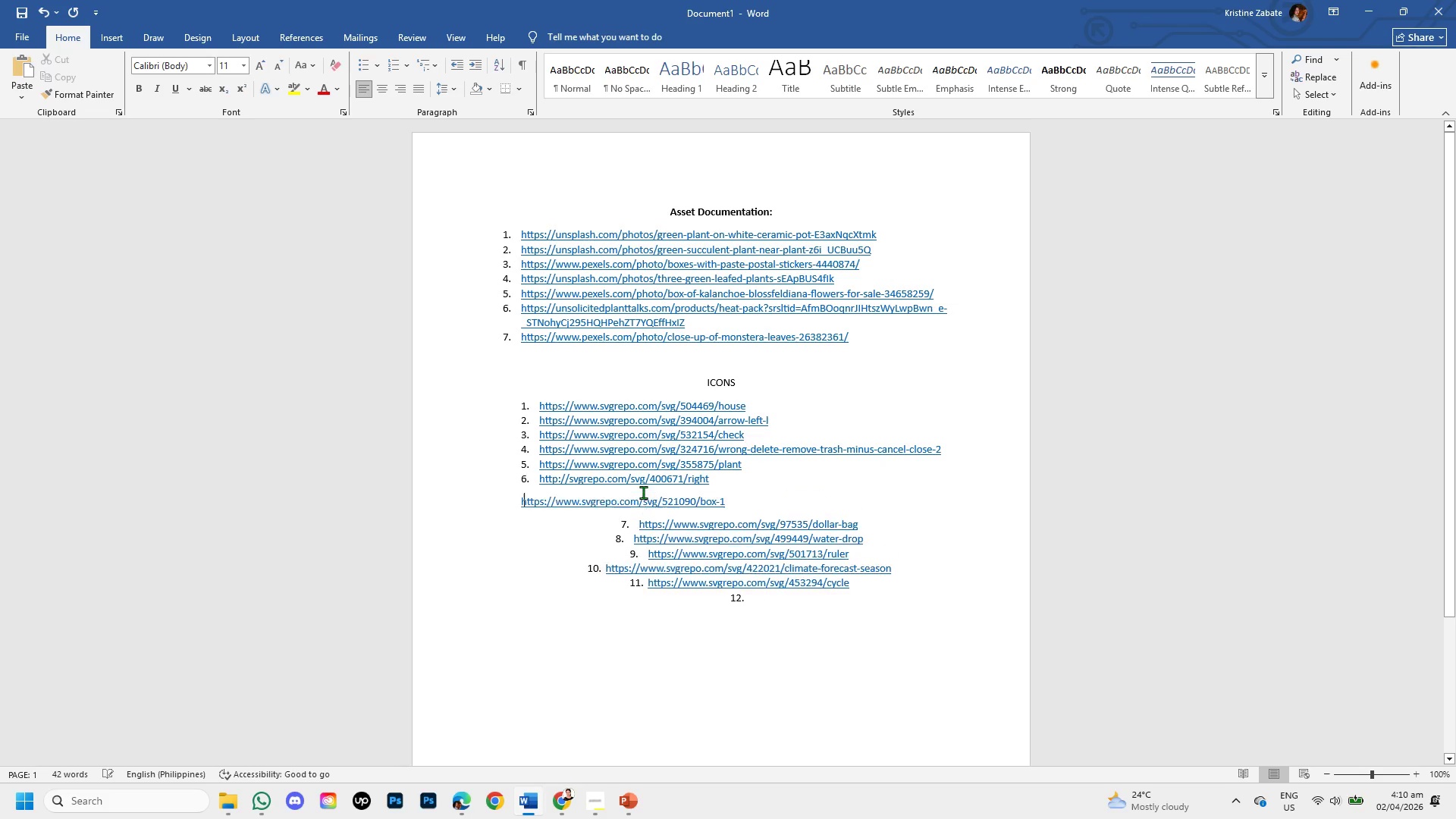 
key(Backspace)
 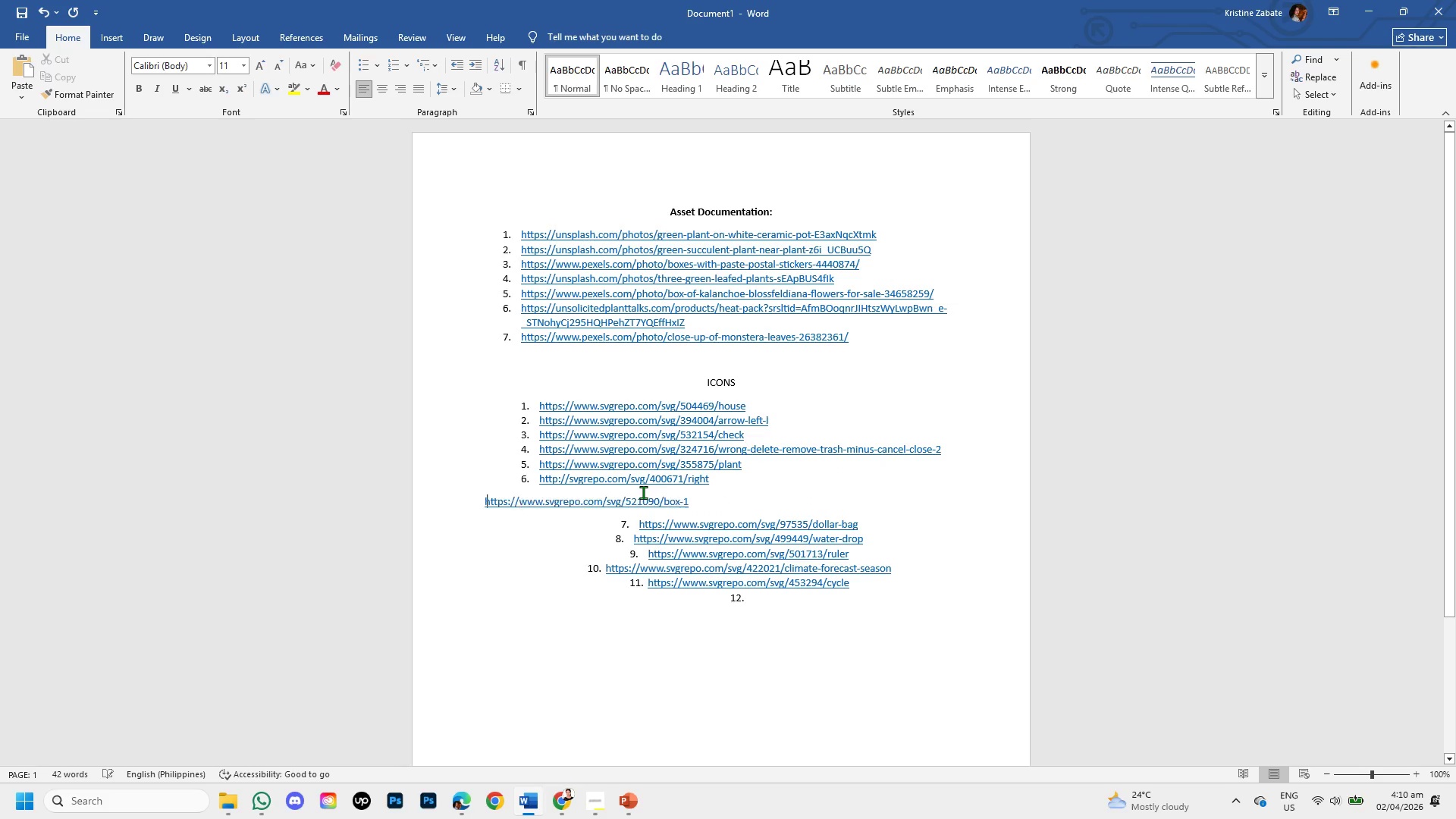 
key(Backspace)
 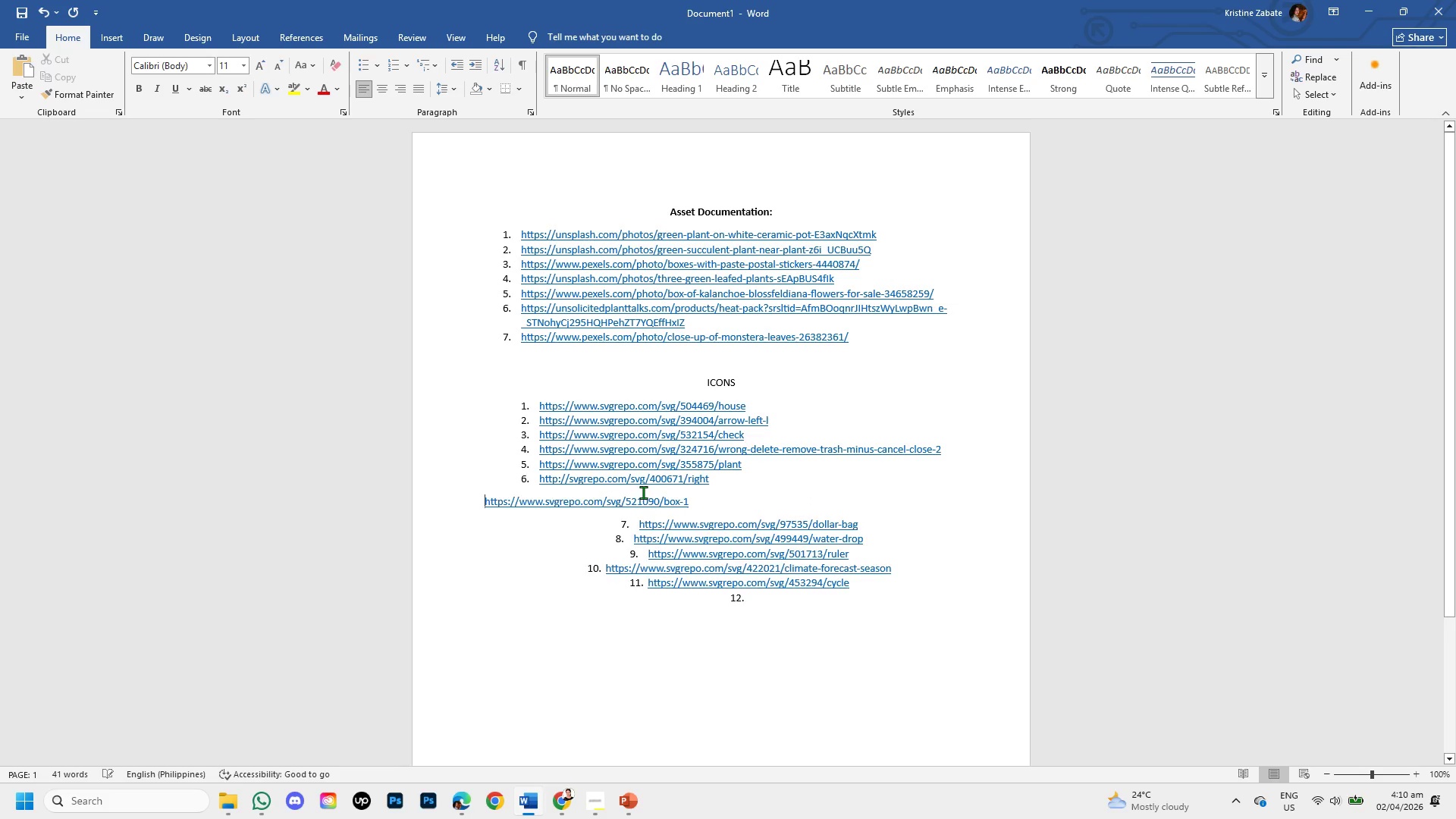 
key(Backspace)
 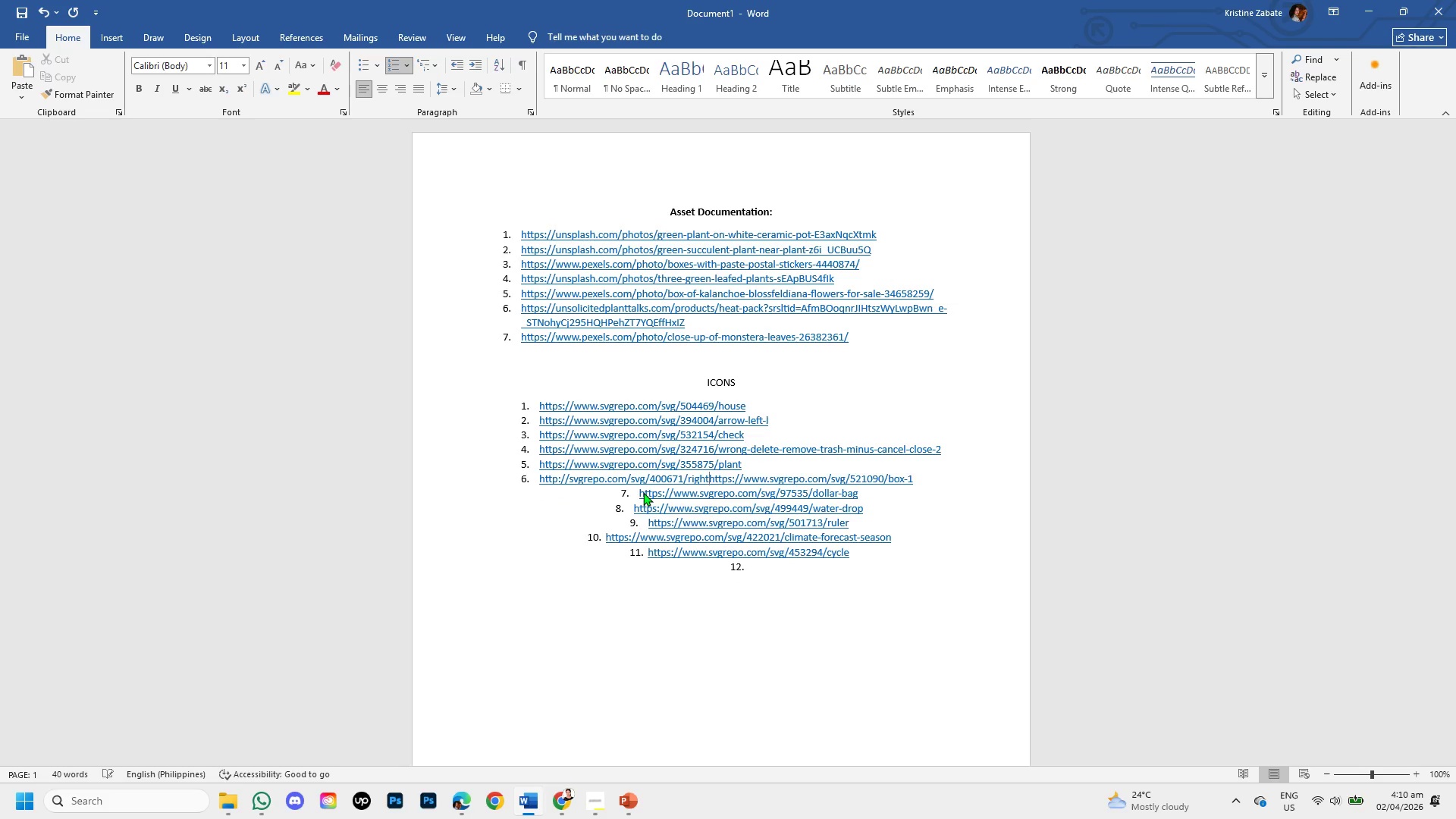 
key(Enter)
 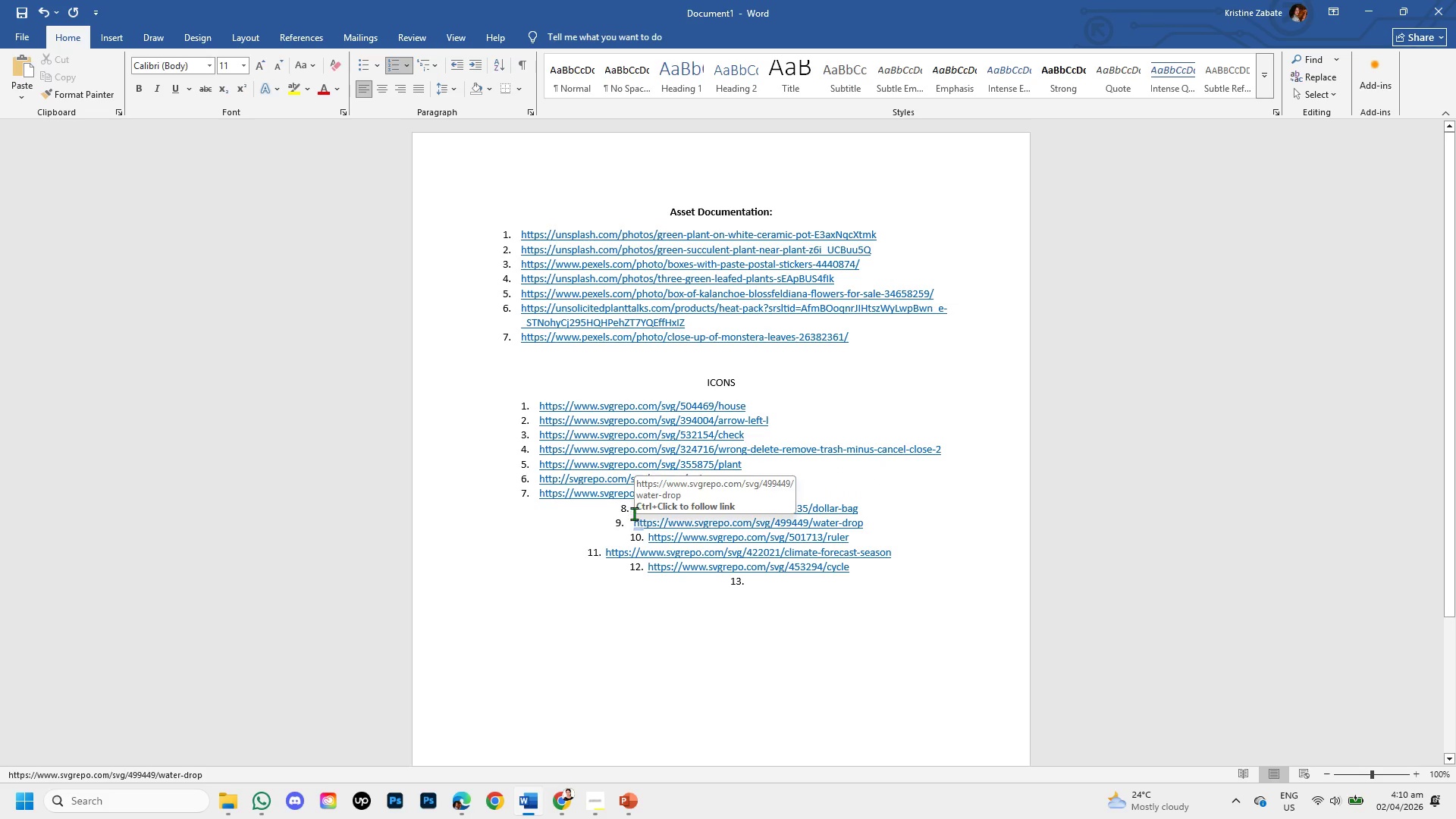 
left_click([634, 513])
 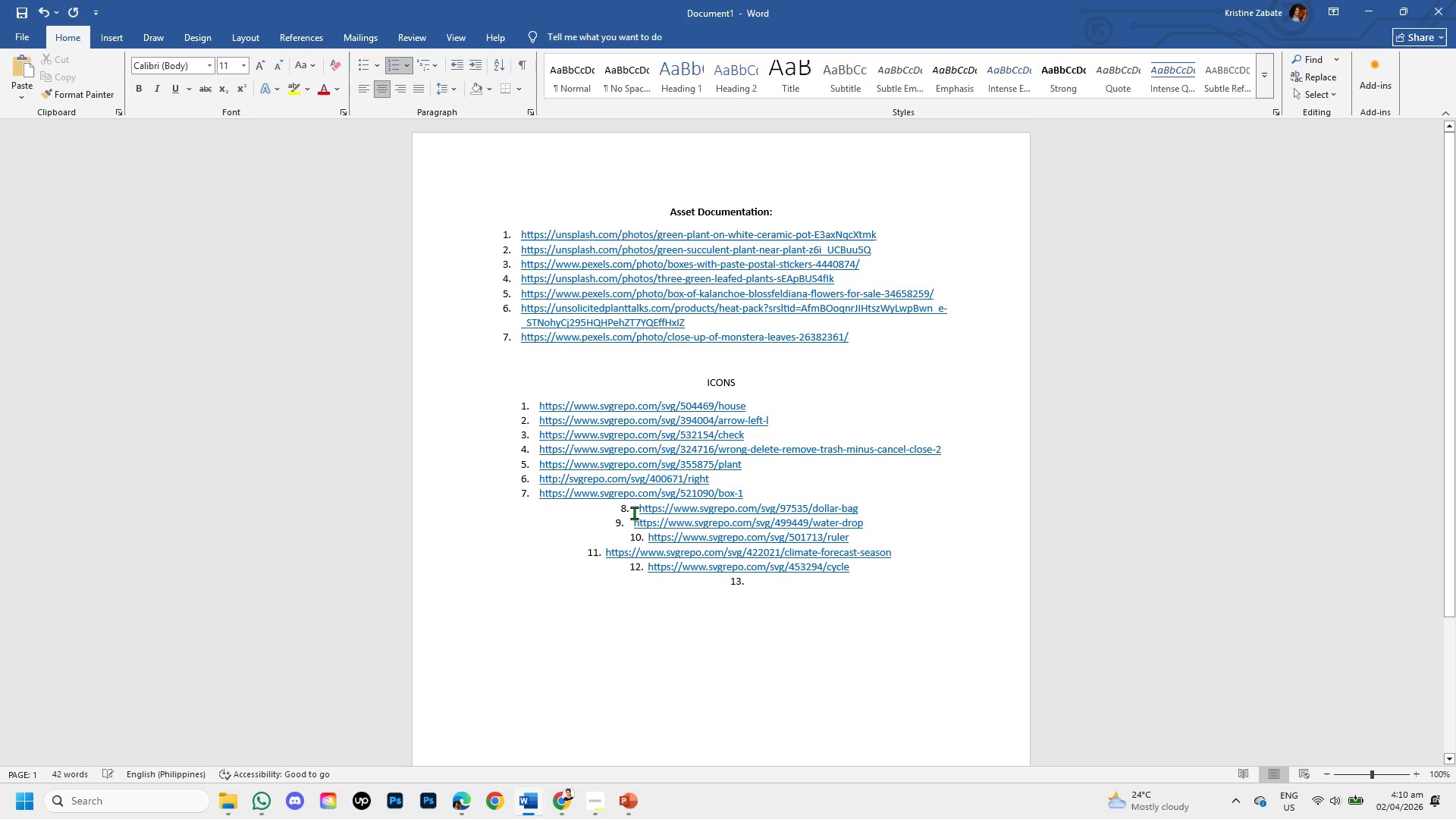 
key(Backspace)
 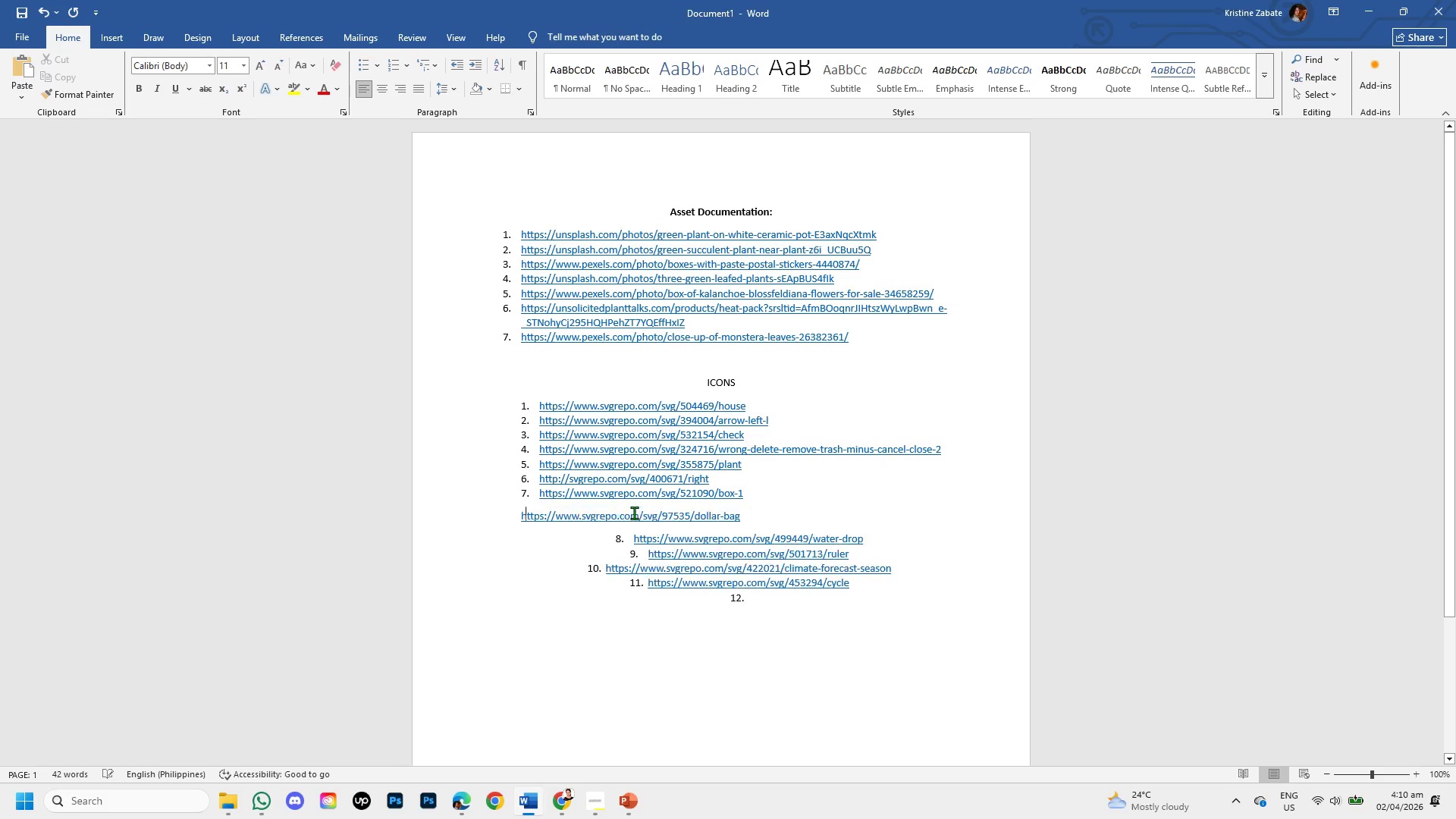 
key(Backspace)
 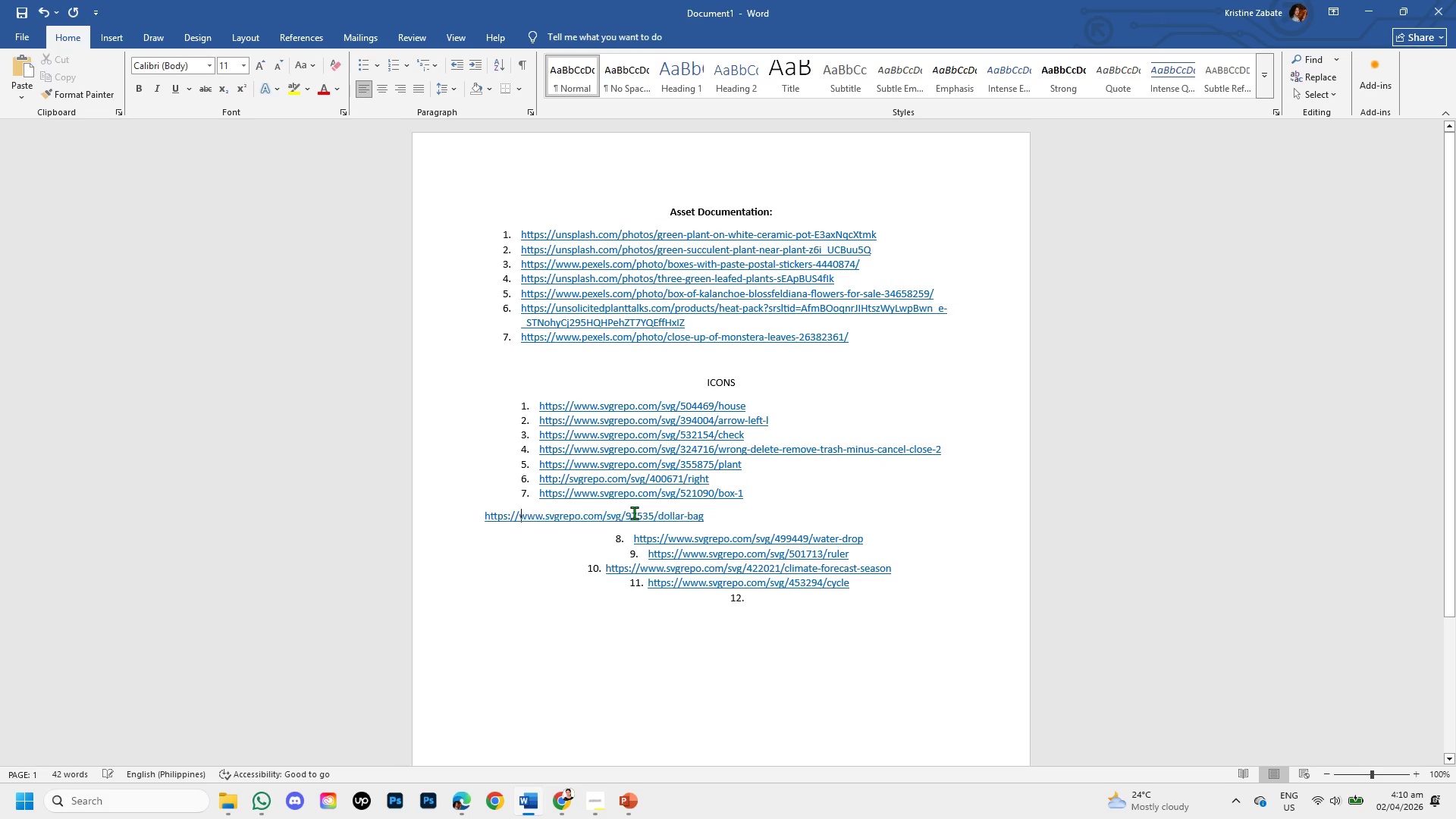 
key(Backspace)
 